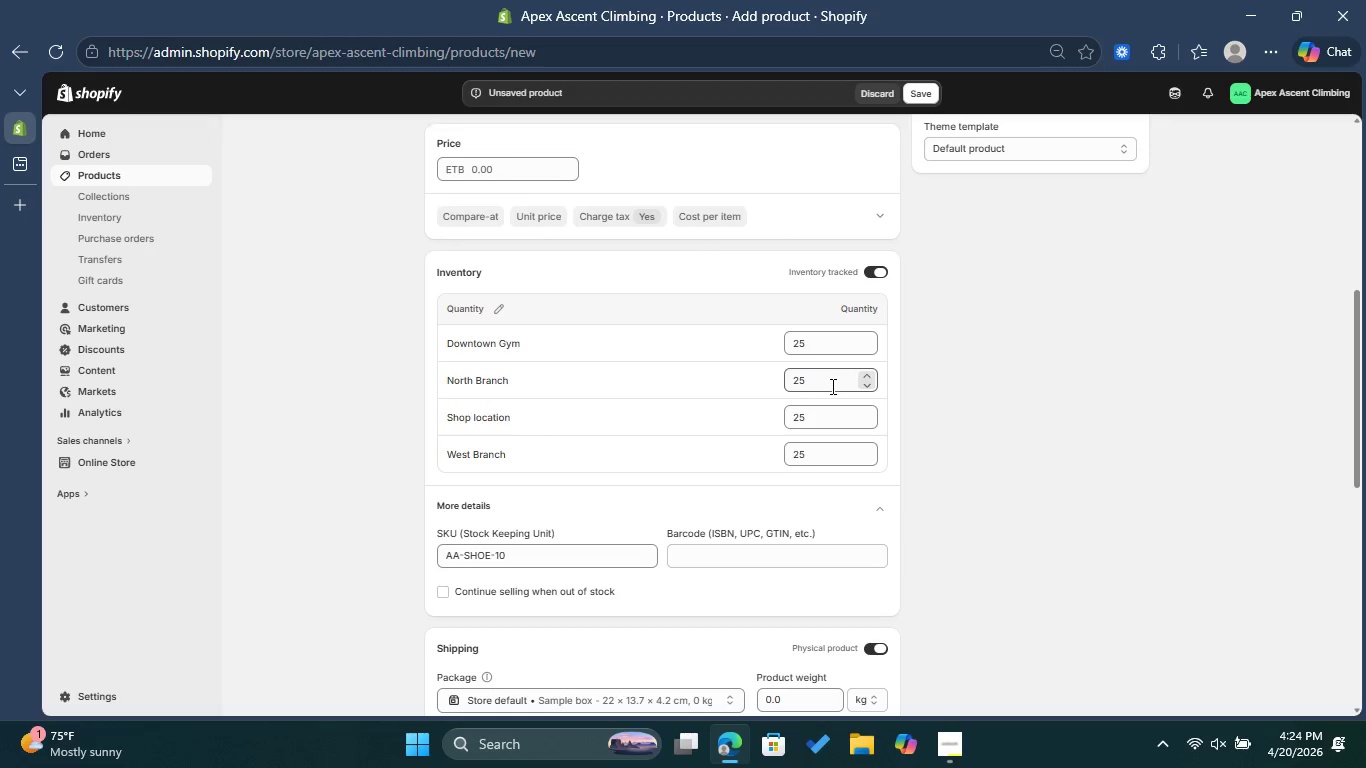 
left_click([837, 386])
 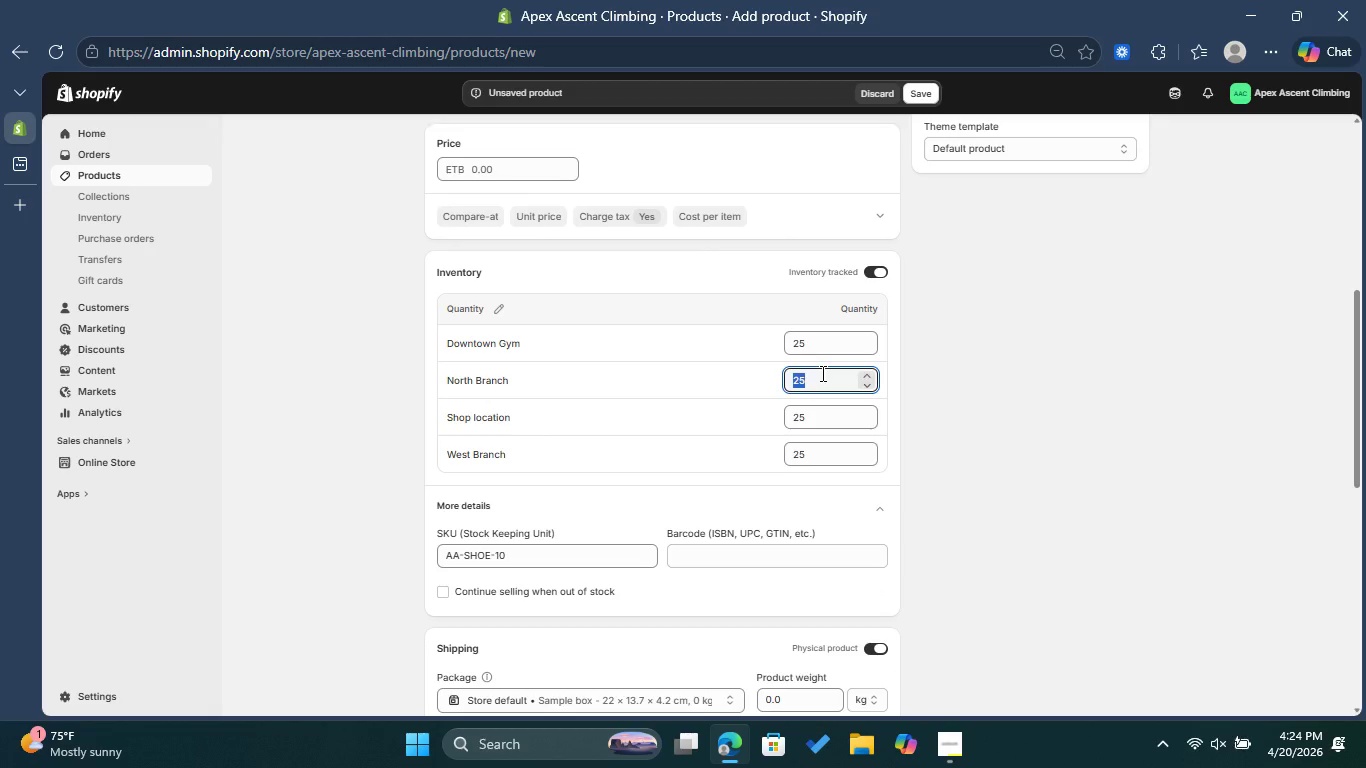 
key(Backspace)
 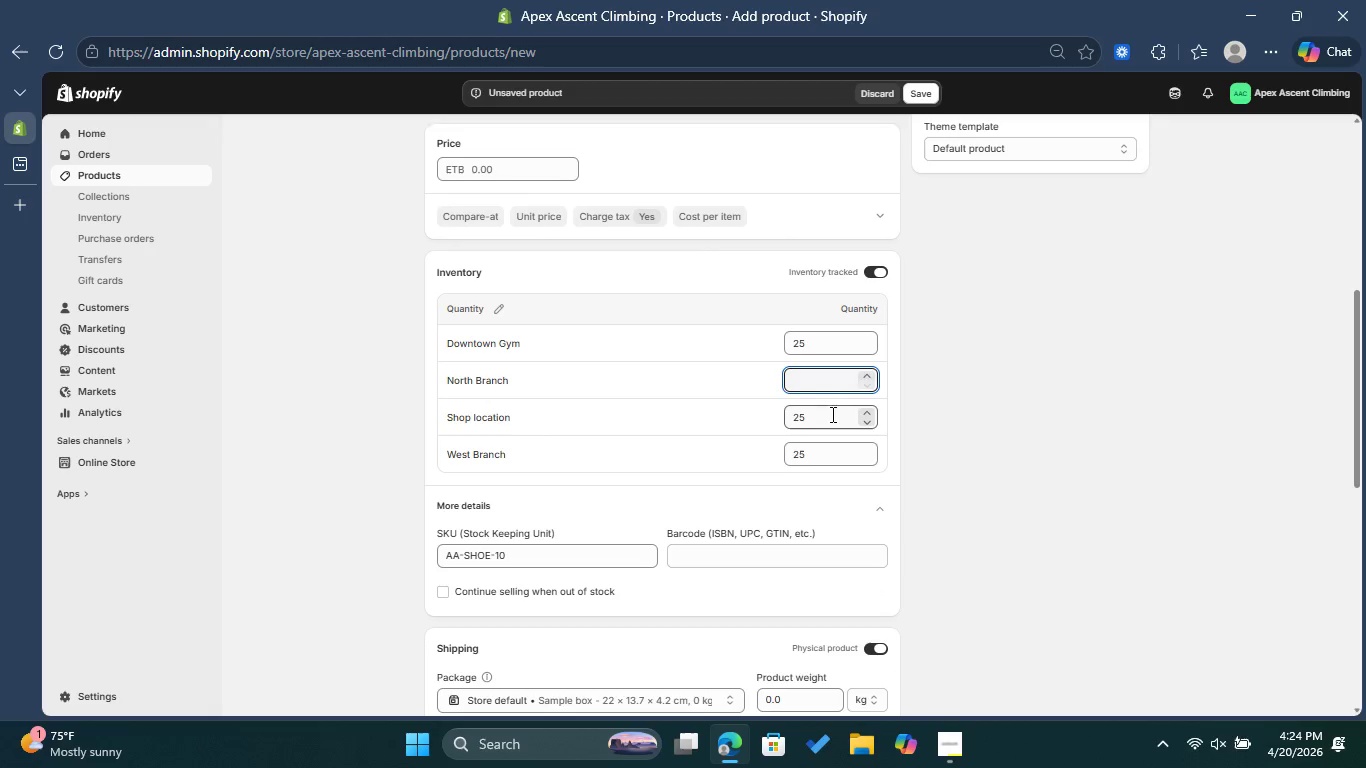 
left_click([831, 415])
 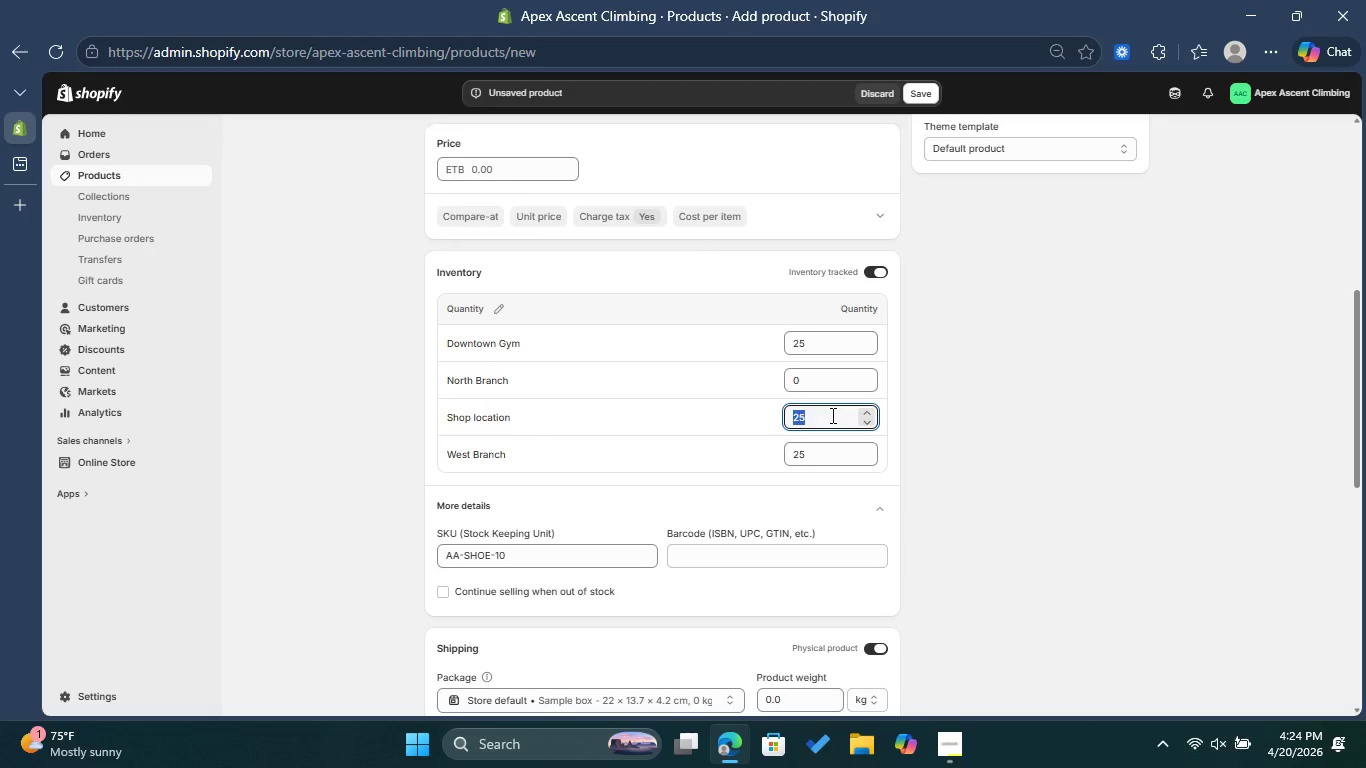 
key(F12)
 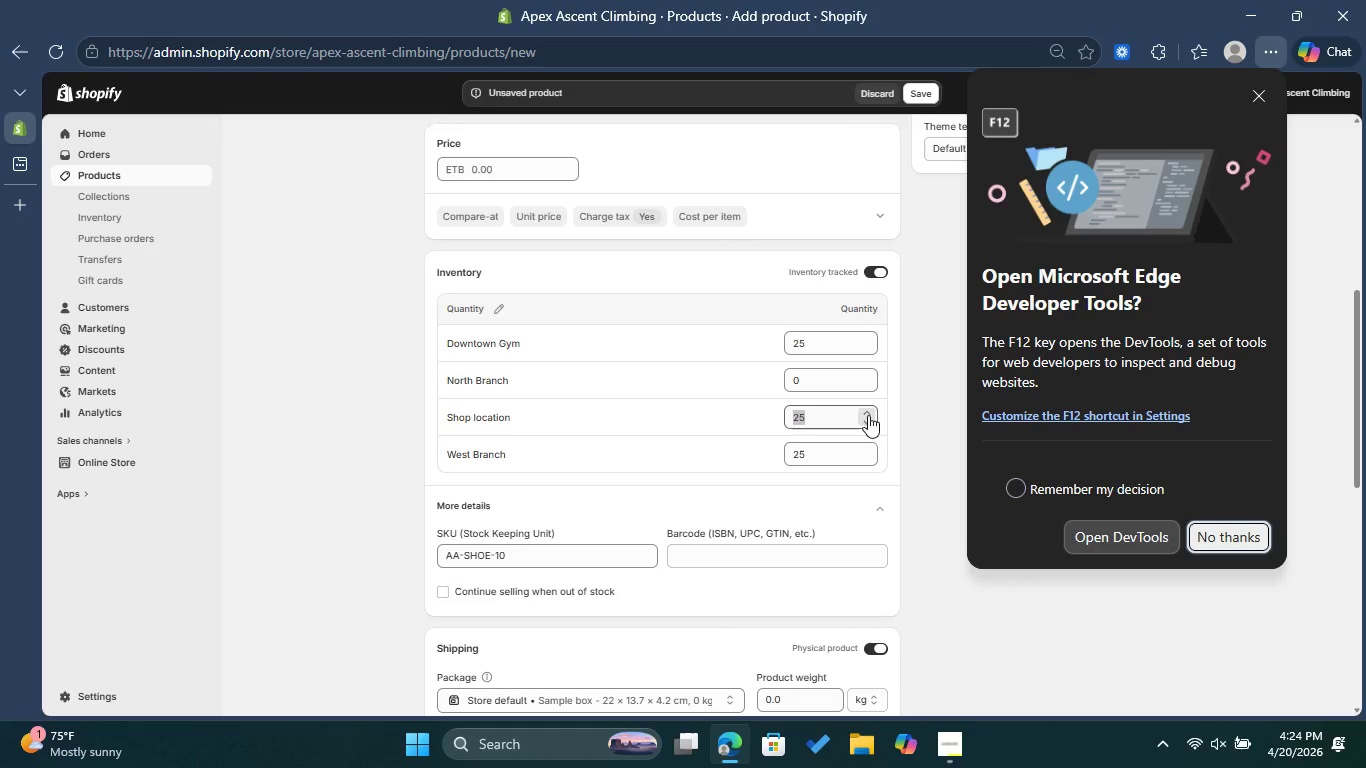 
left_click([925, 385])
 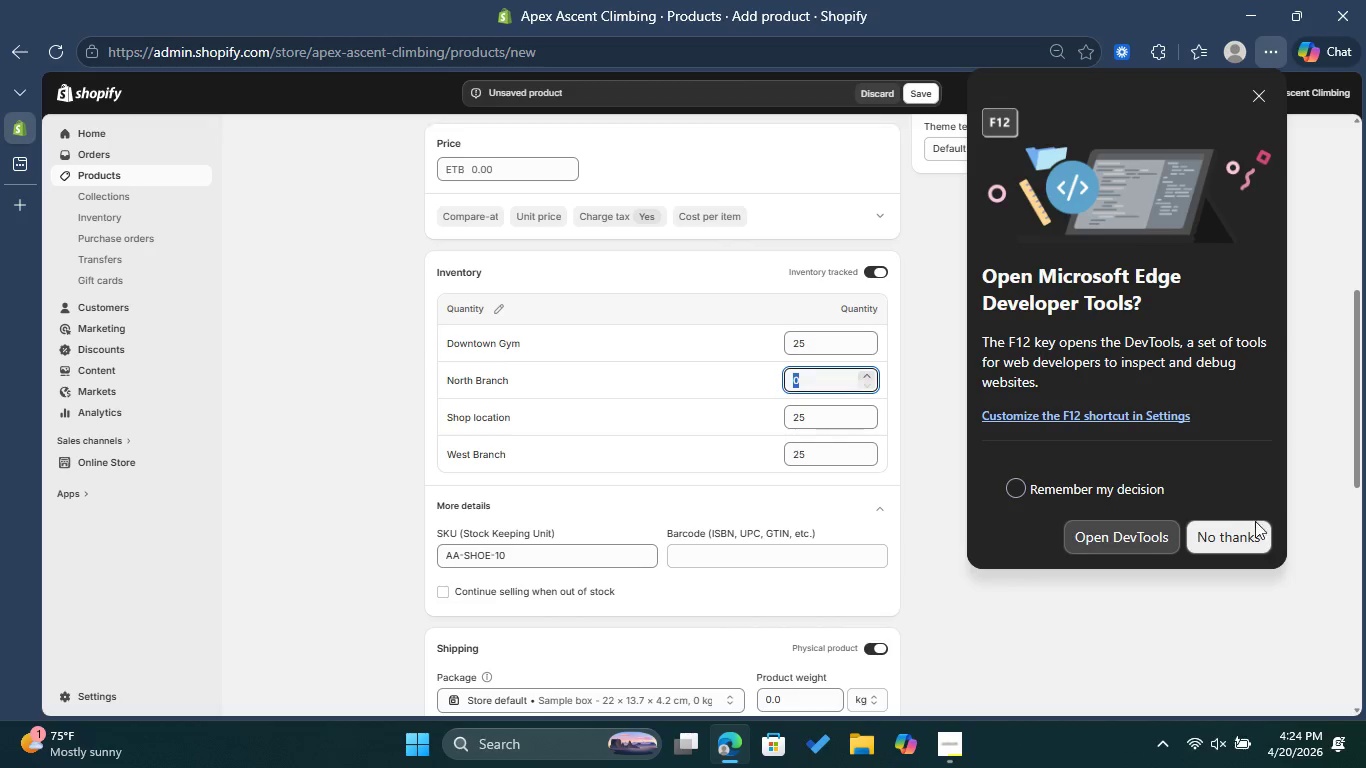 
left_click([1238, 534])
 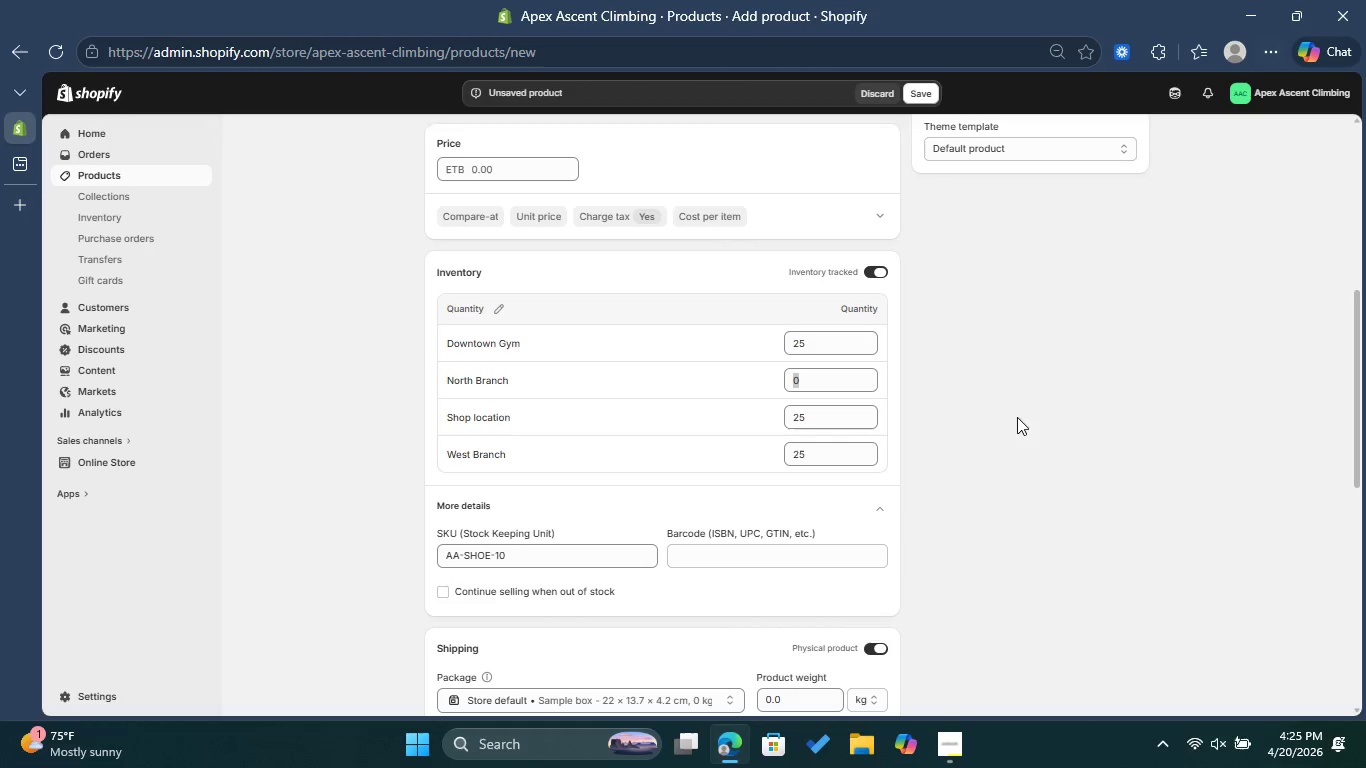 
scroll: coordinate [960, 418], scroll_direction: down, amount: 8.0
 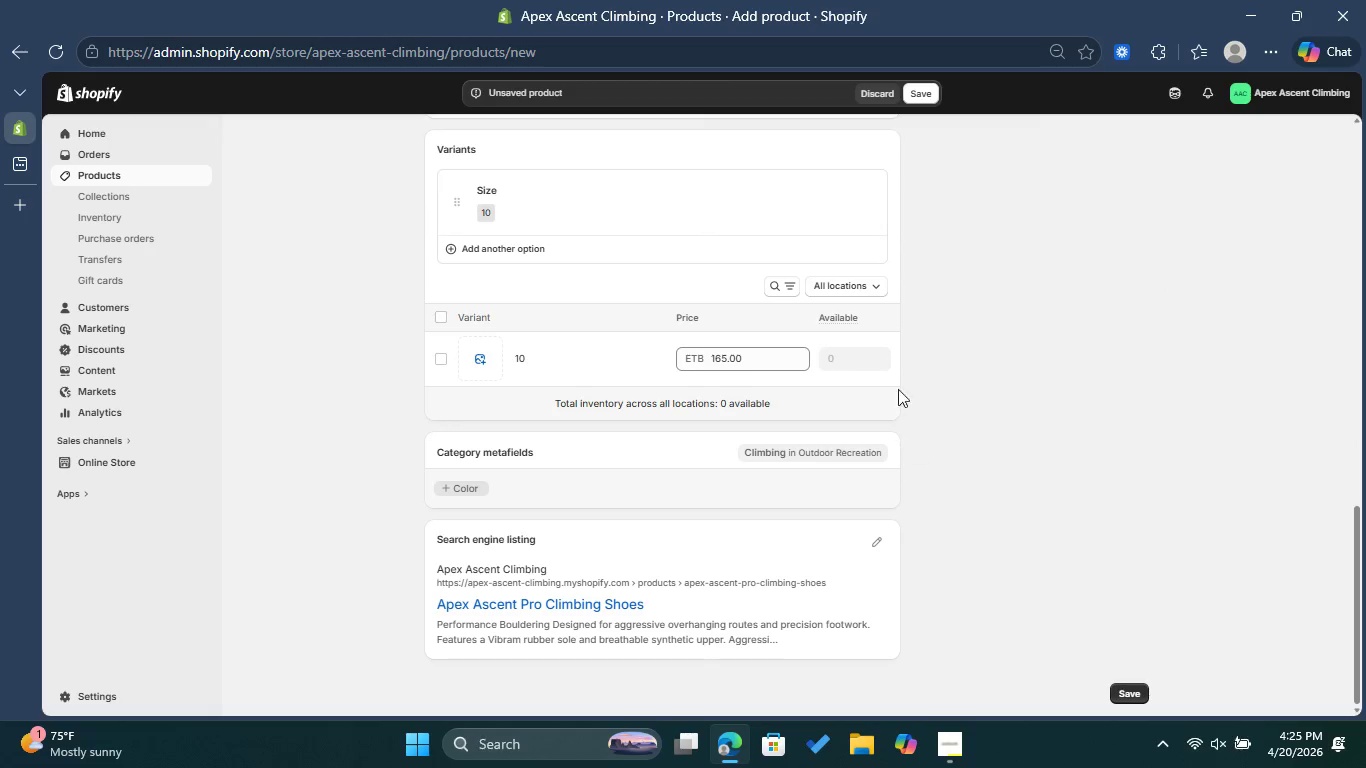 
scroll: coordinate [897, 383], scroll_direction: up, amount: 2.0
 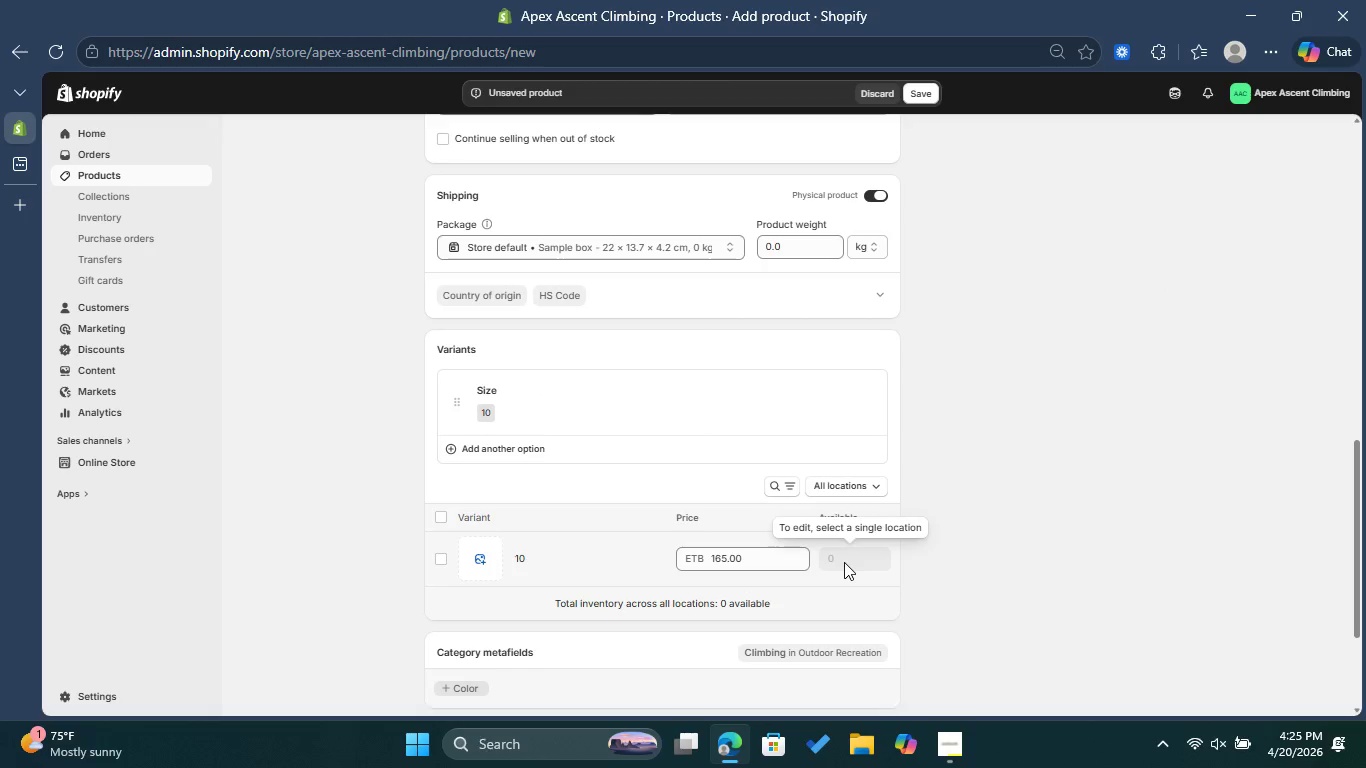 
left_click([844, 562])
 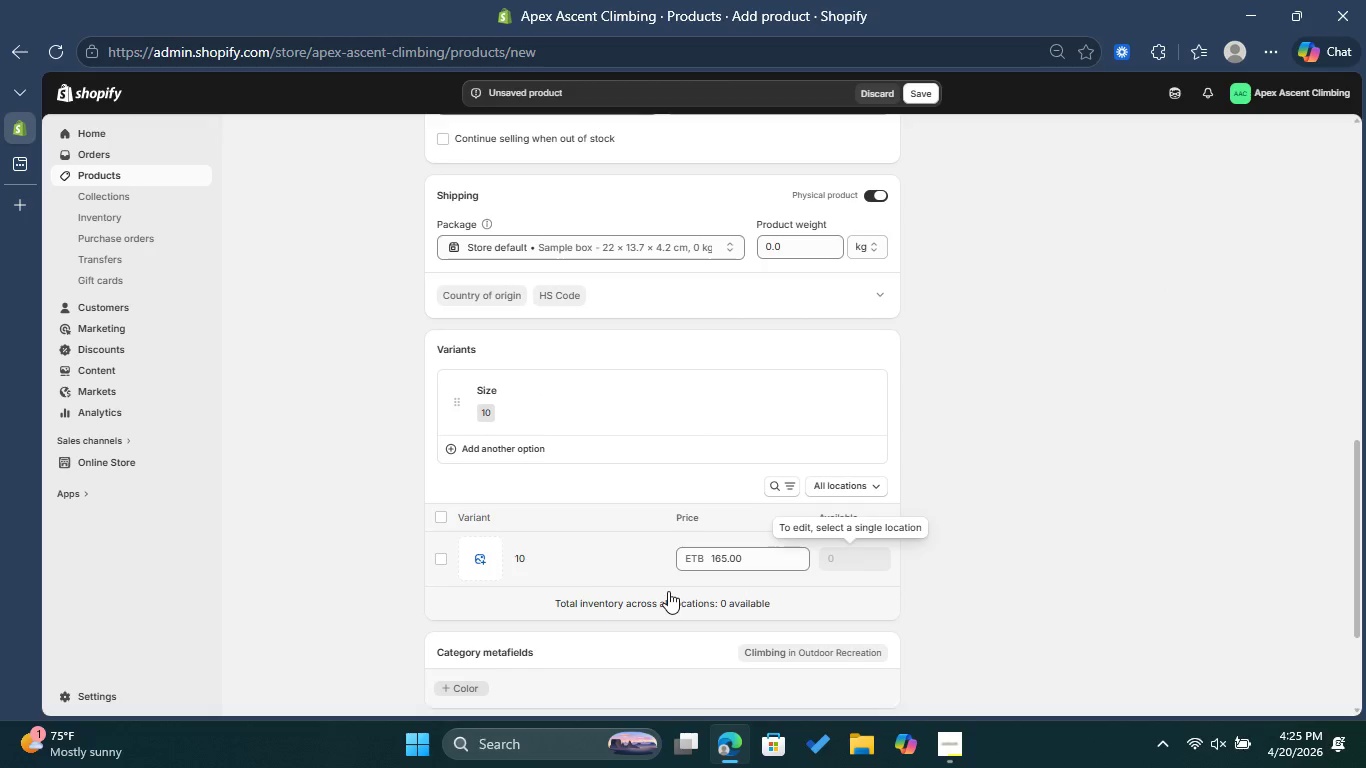 
left_click([485, 560])
 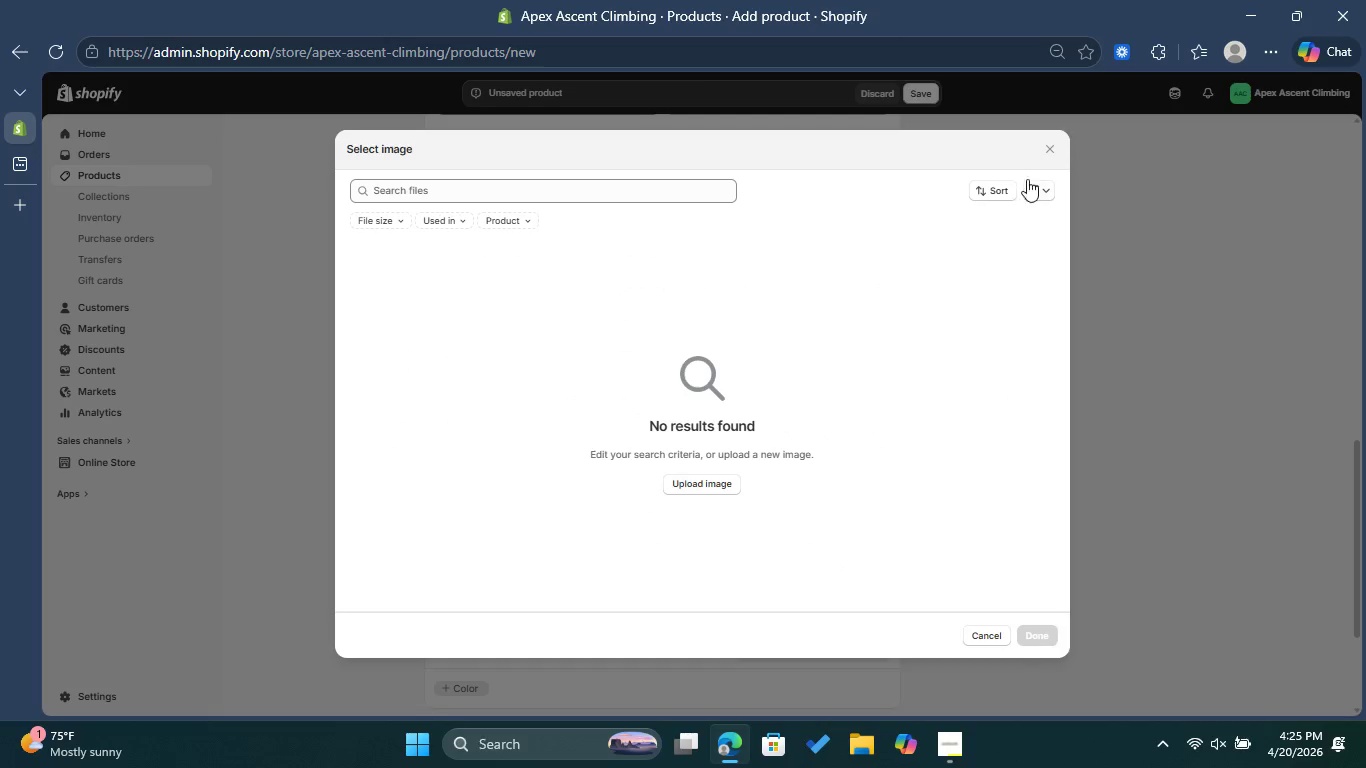 
left_click([1045, 150])
 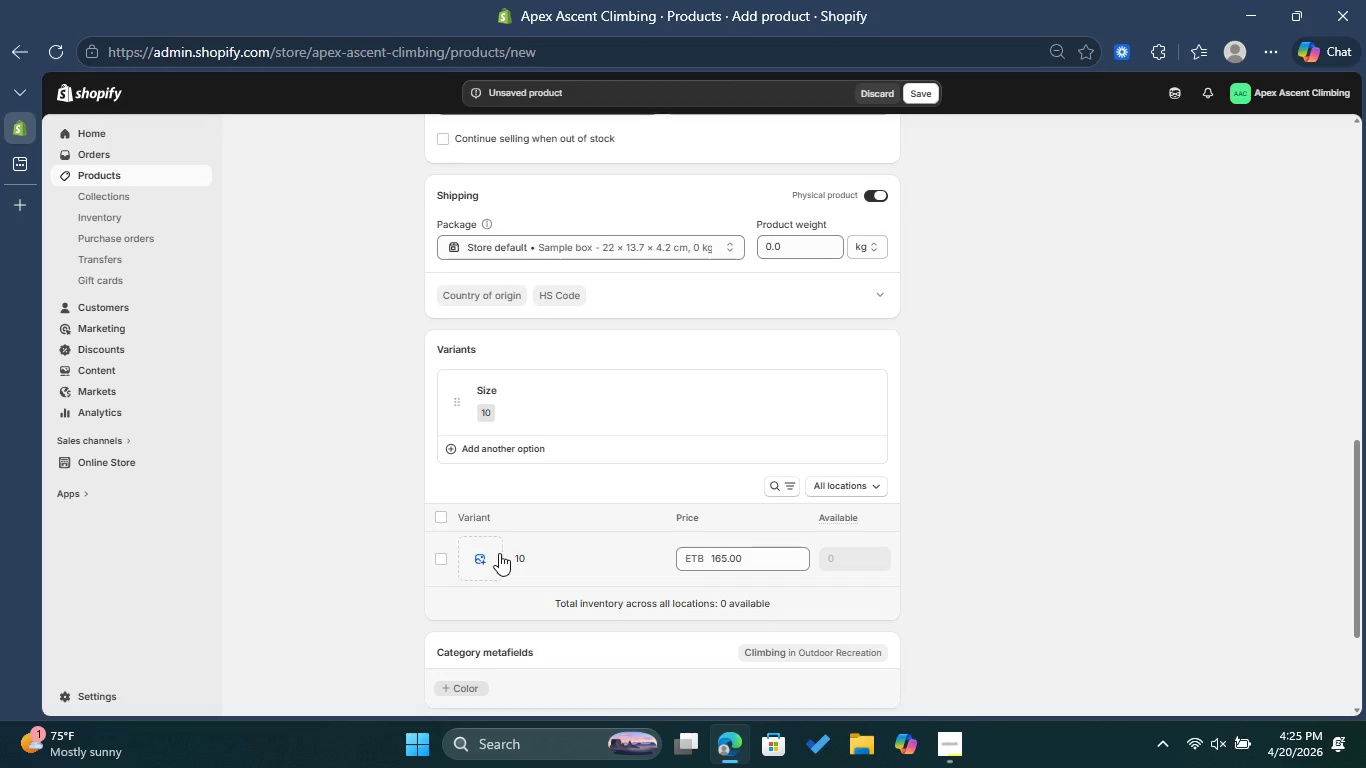 
left_click([535, 561])
 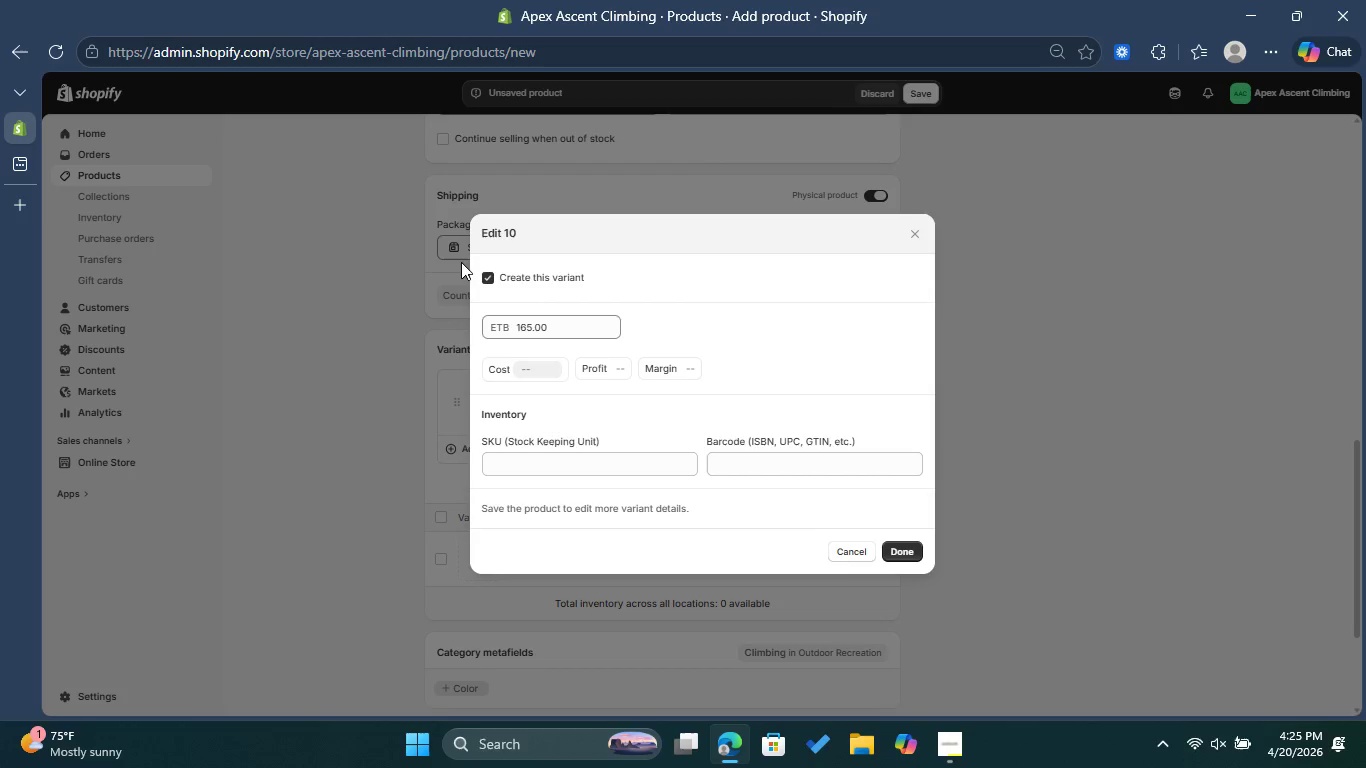 
left_click([574, 470])
 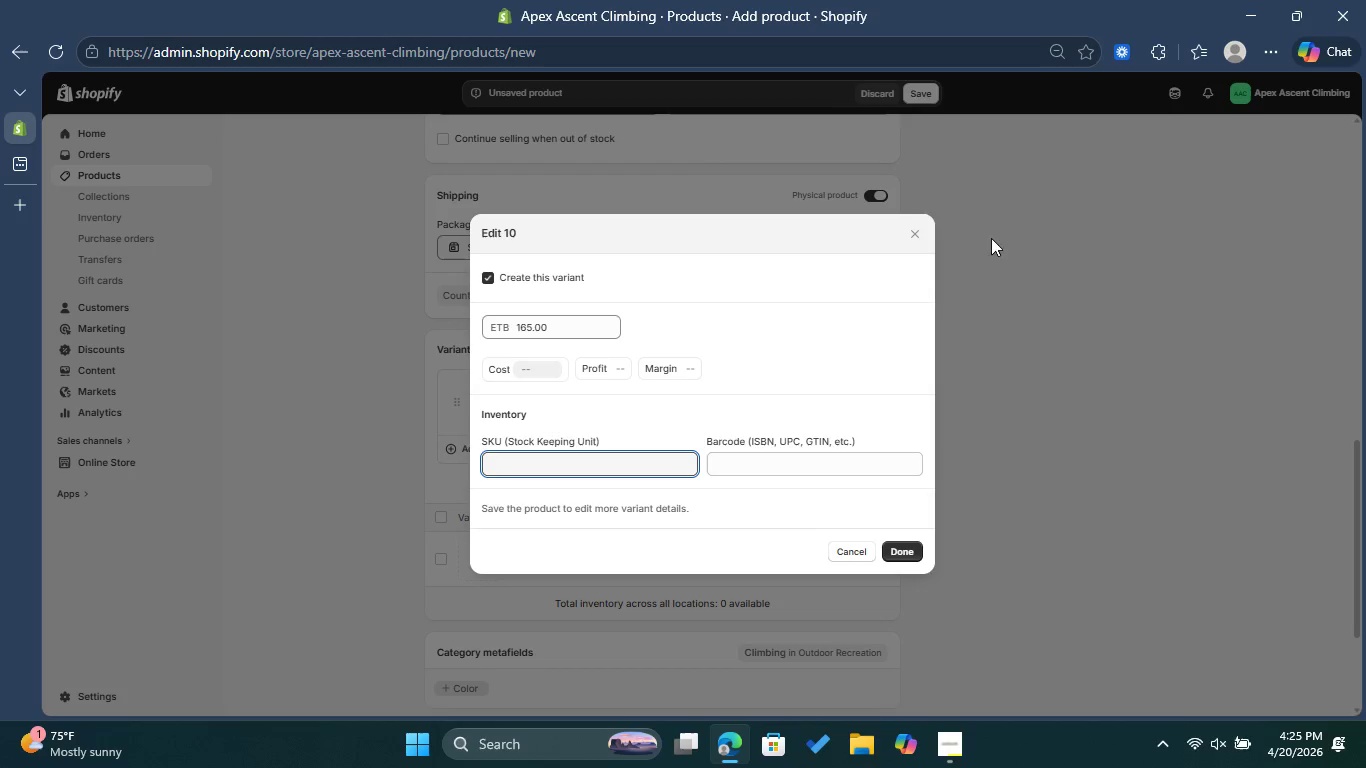 
left_click([916, 230])
 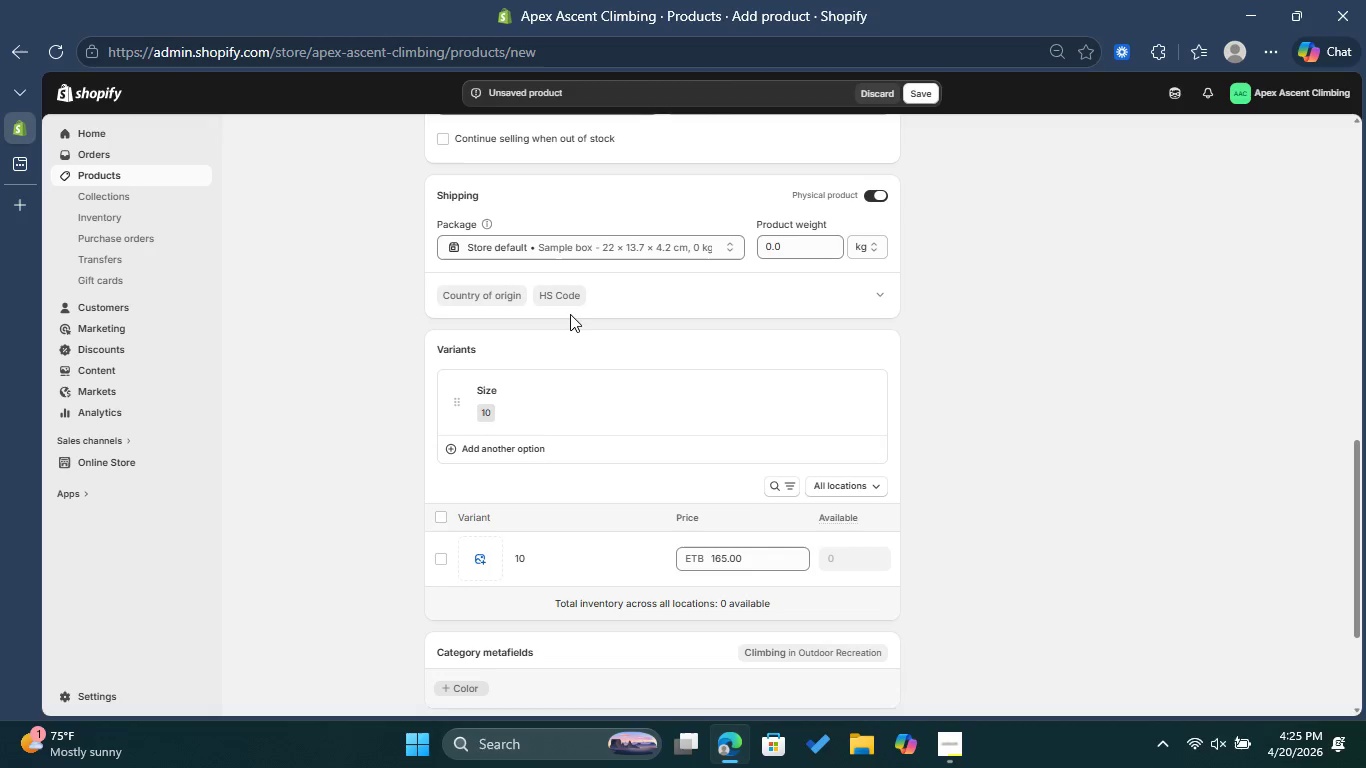 
scroll: coordinate [583, 311], scroll_direction: up, amount: 1.0
 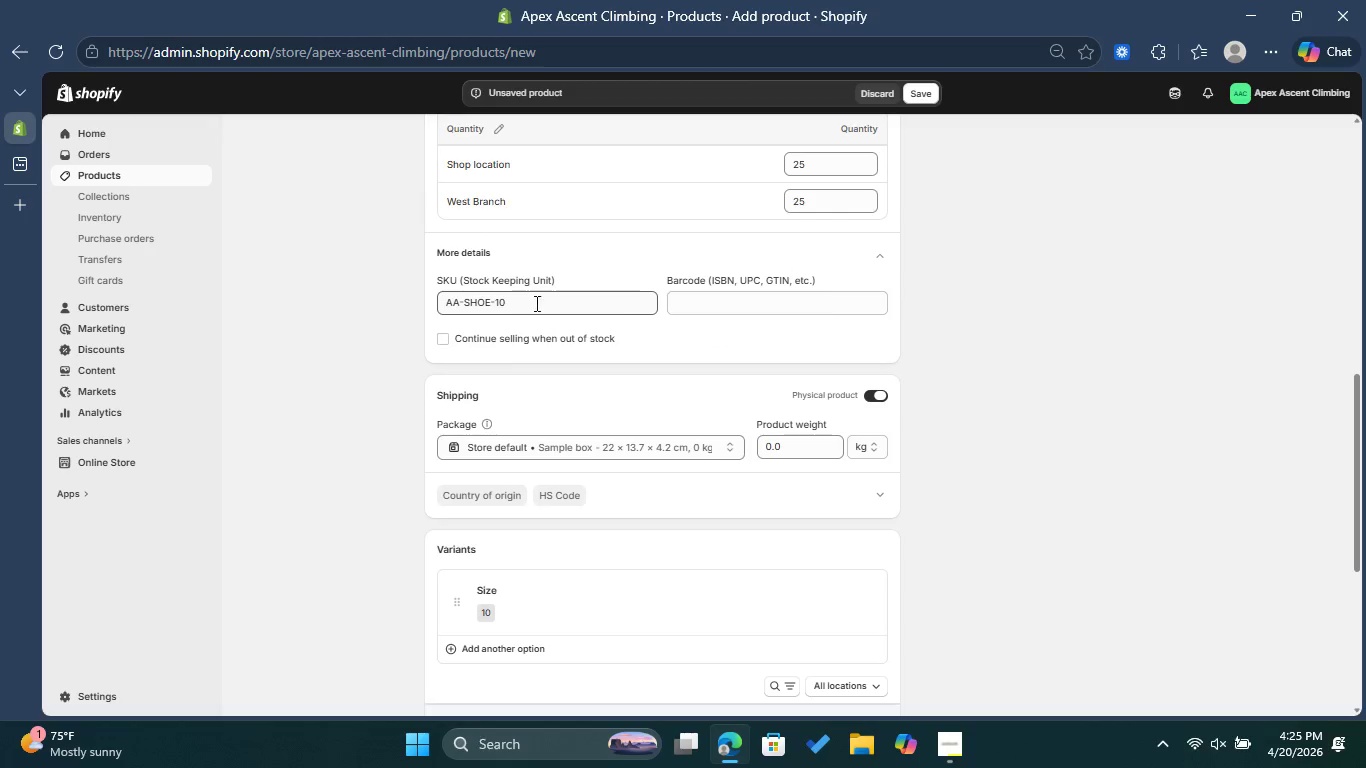 
left_click_drag(start_coordinate=[531, 302], to_coordinate=[434, 299])
 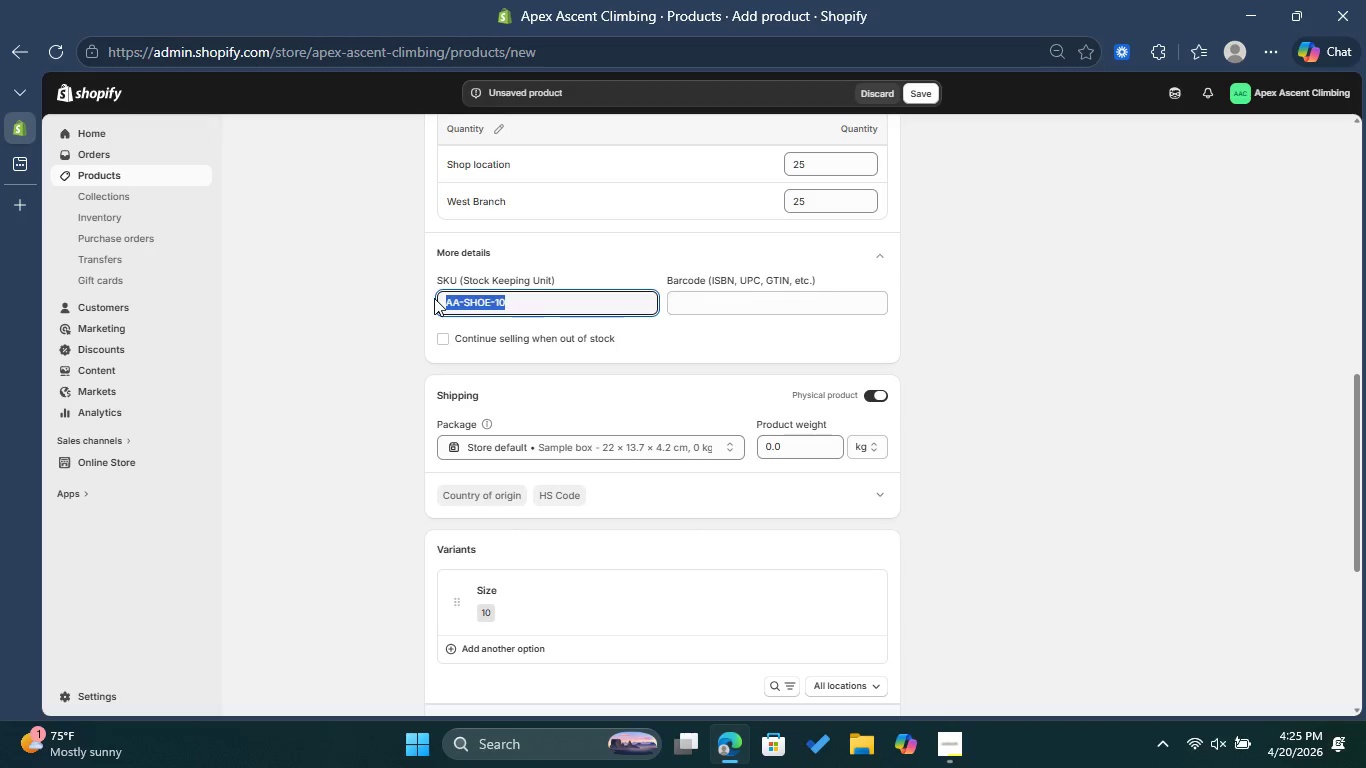 
key(Control+X)
 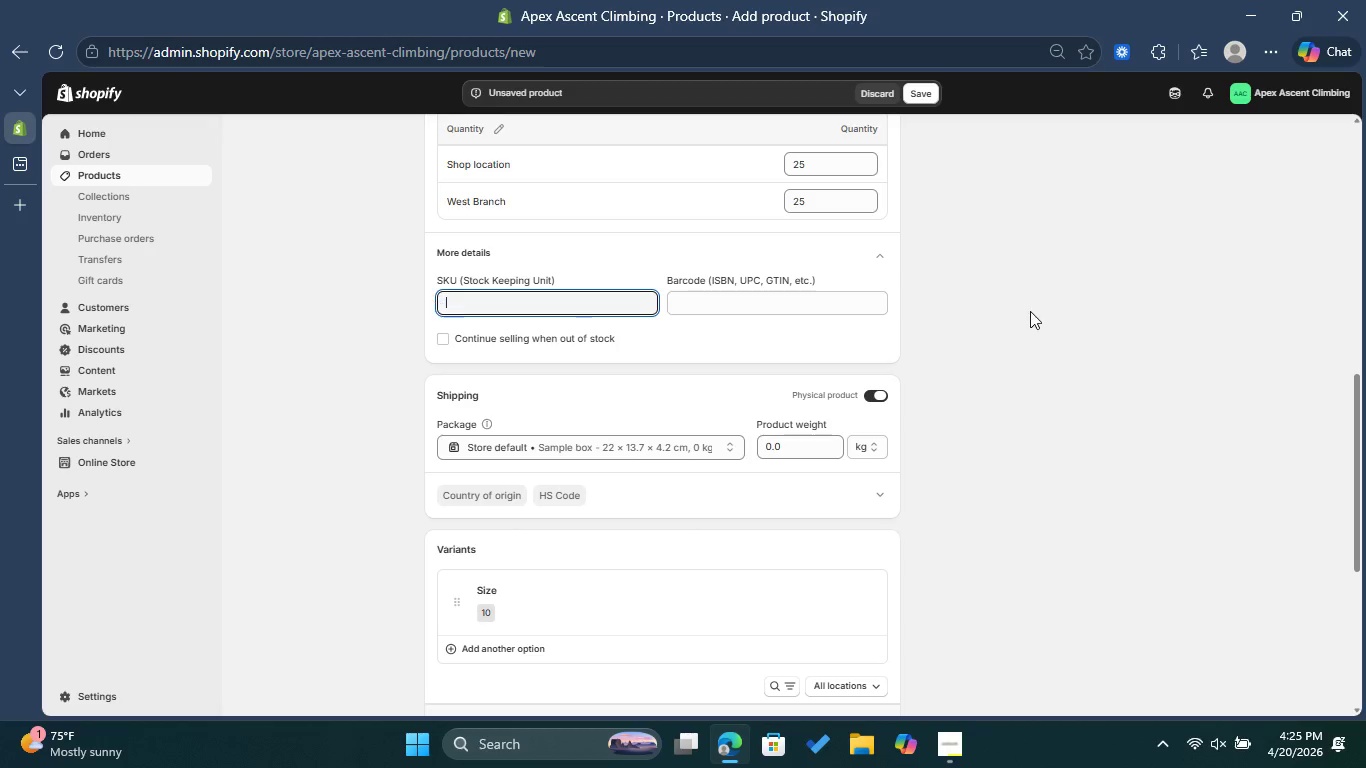 
left_click([1057, 298])
 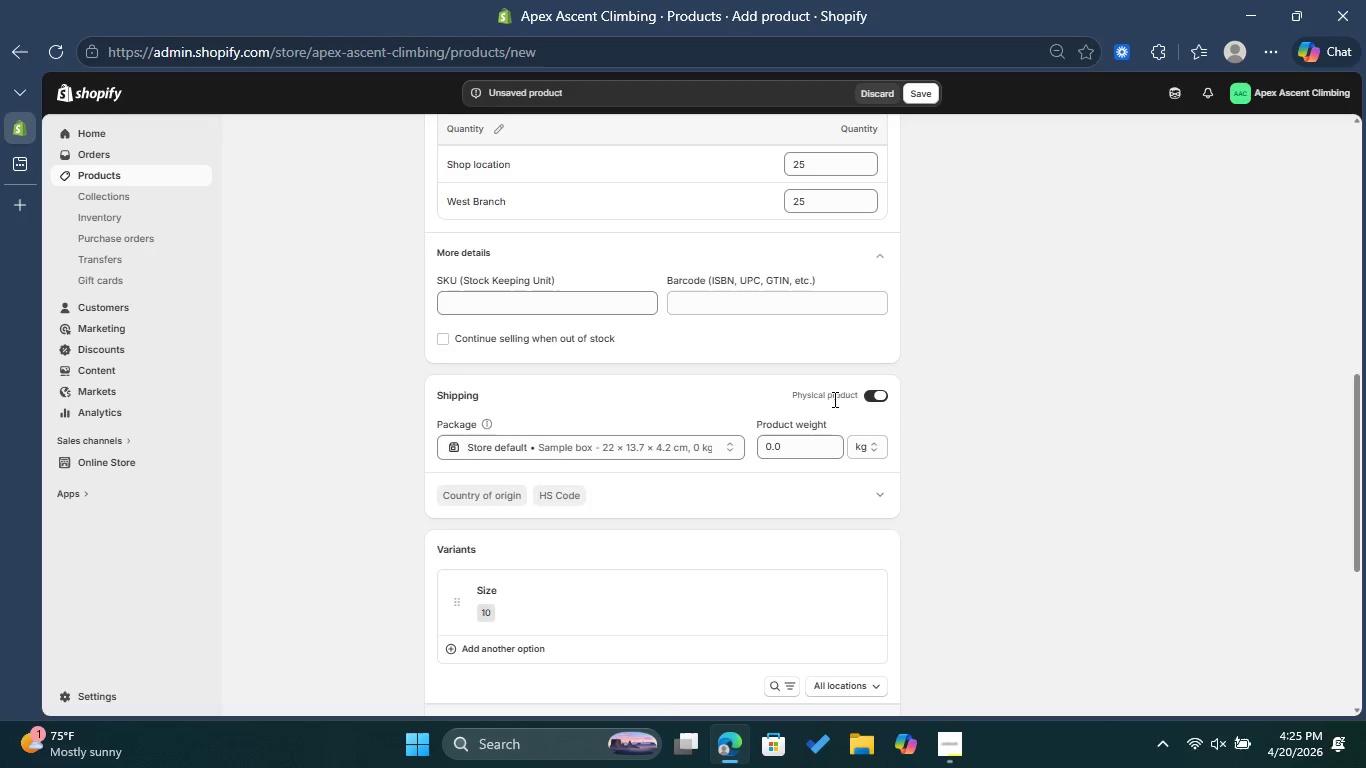 
scroll: coordinate [677, 421], scroll_direction: down, amount: 2.0
 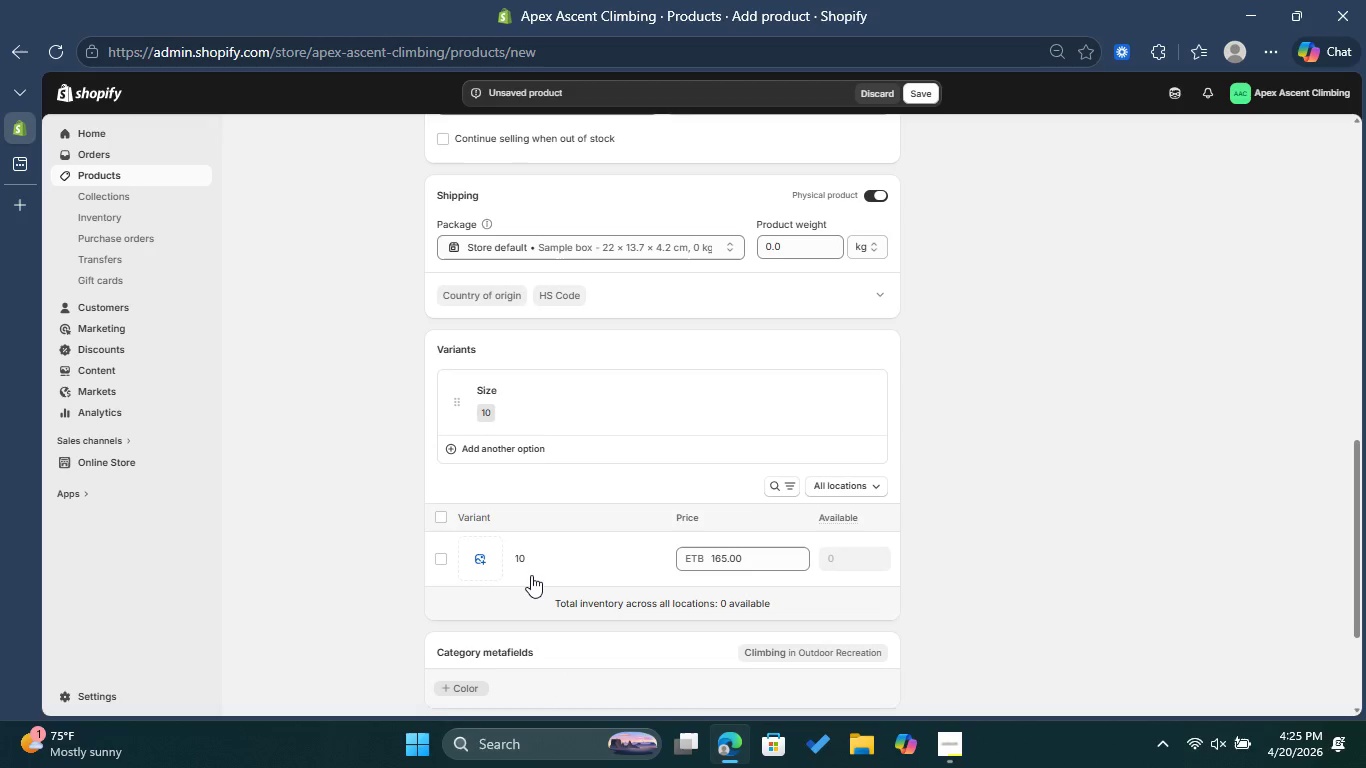 
left_click([510, 568])
 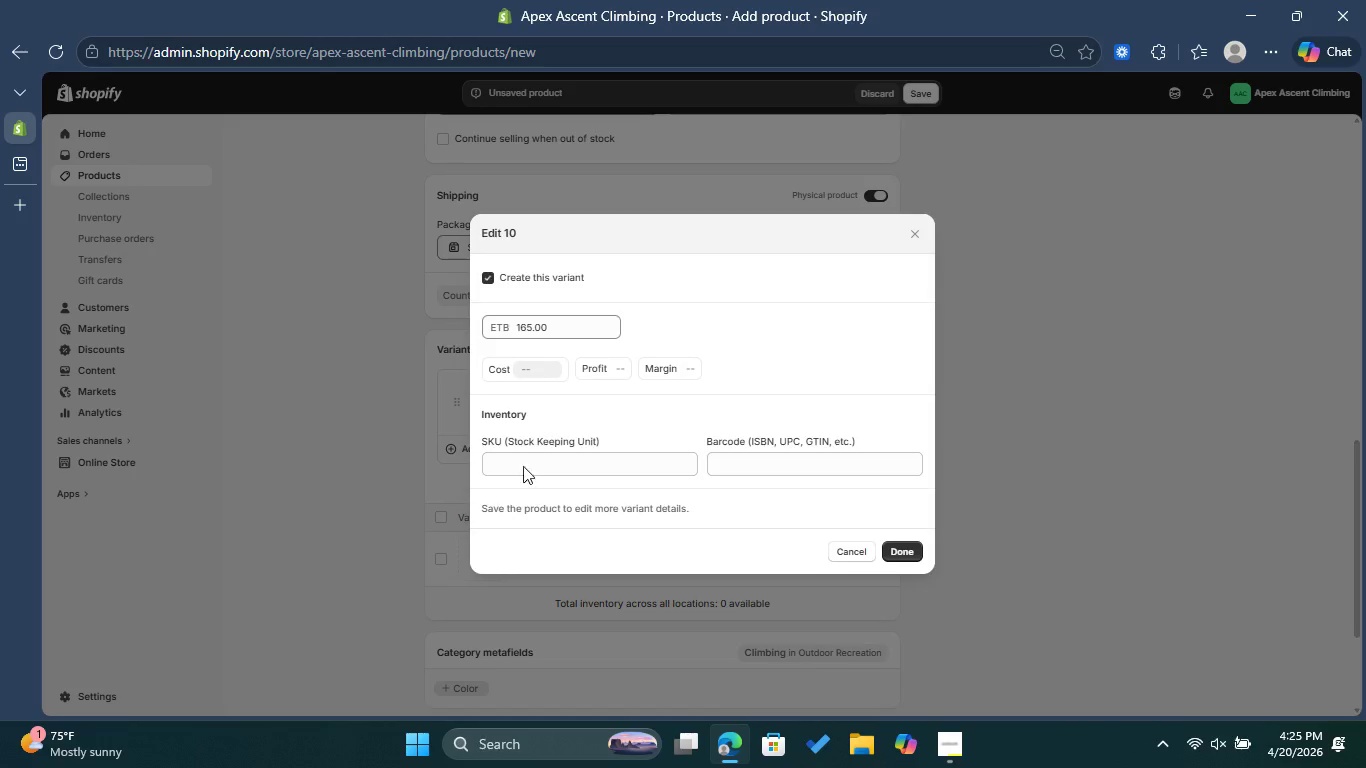 
left_click([523, 461])
 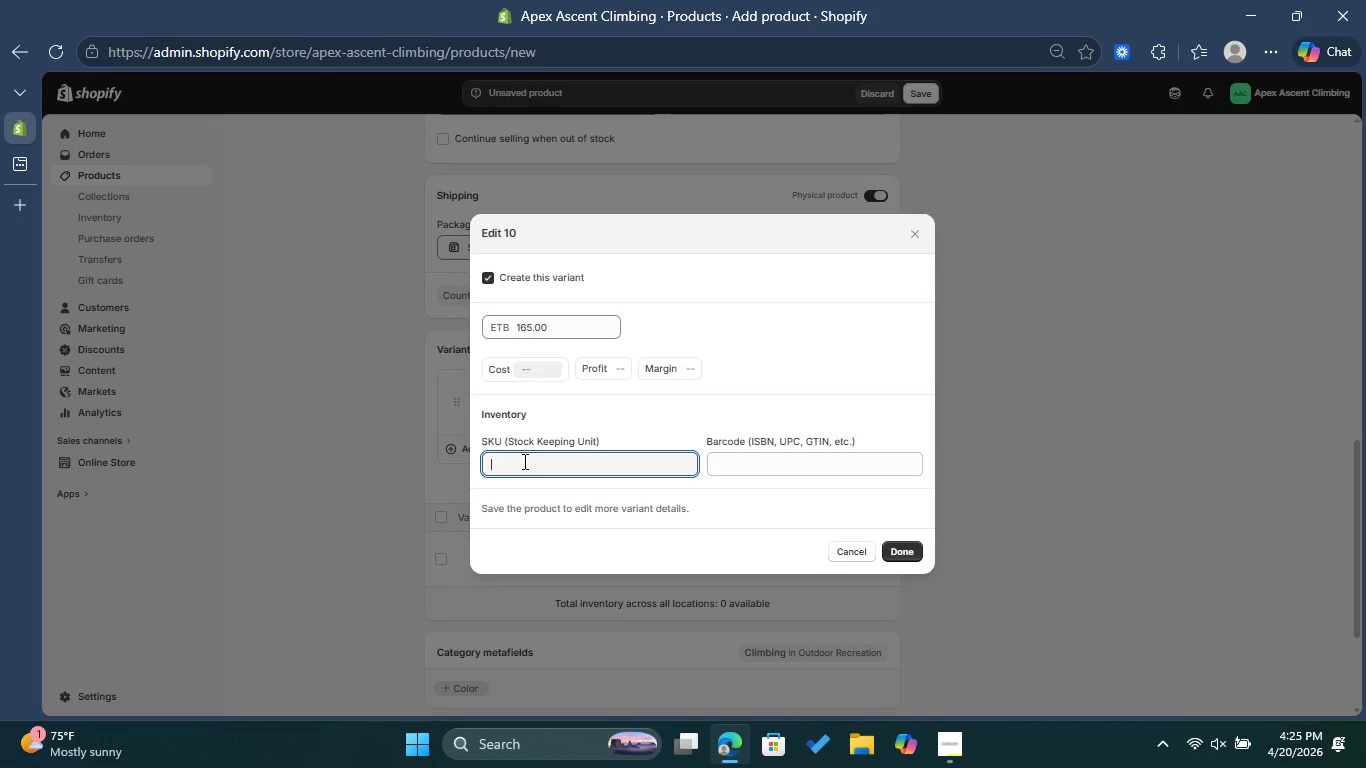 
key(Control+V)
 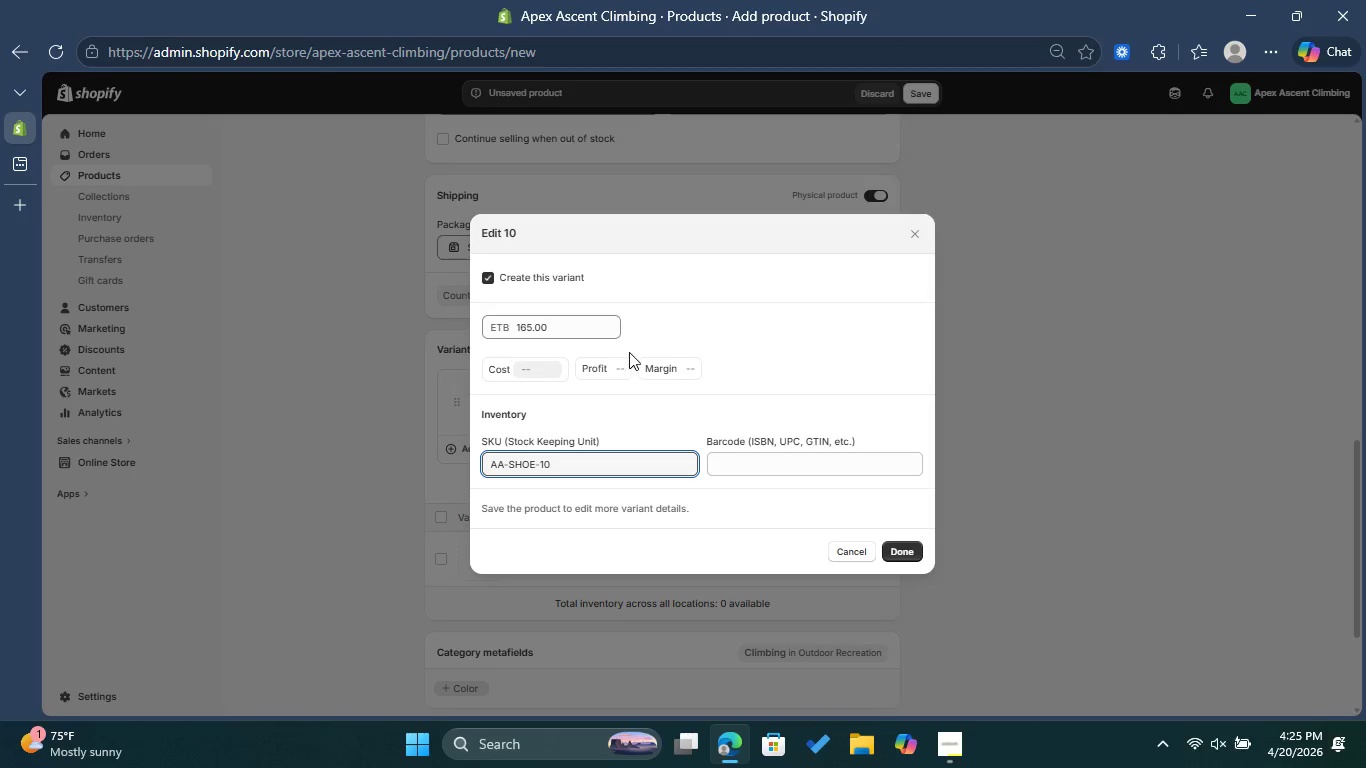 
scroll: coordinate [675, 358], scroll_direction: down, amount: 2.0
 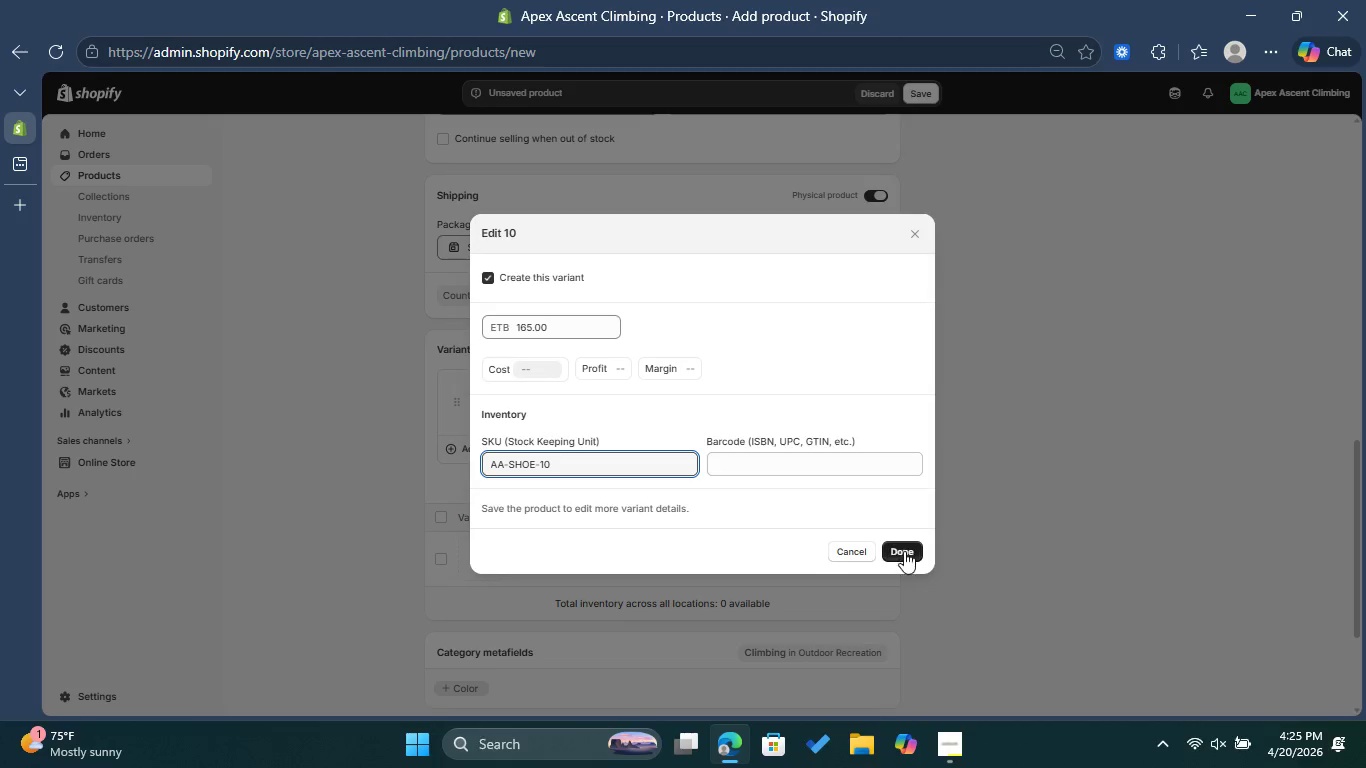 
left_click([904, 552])
 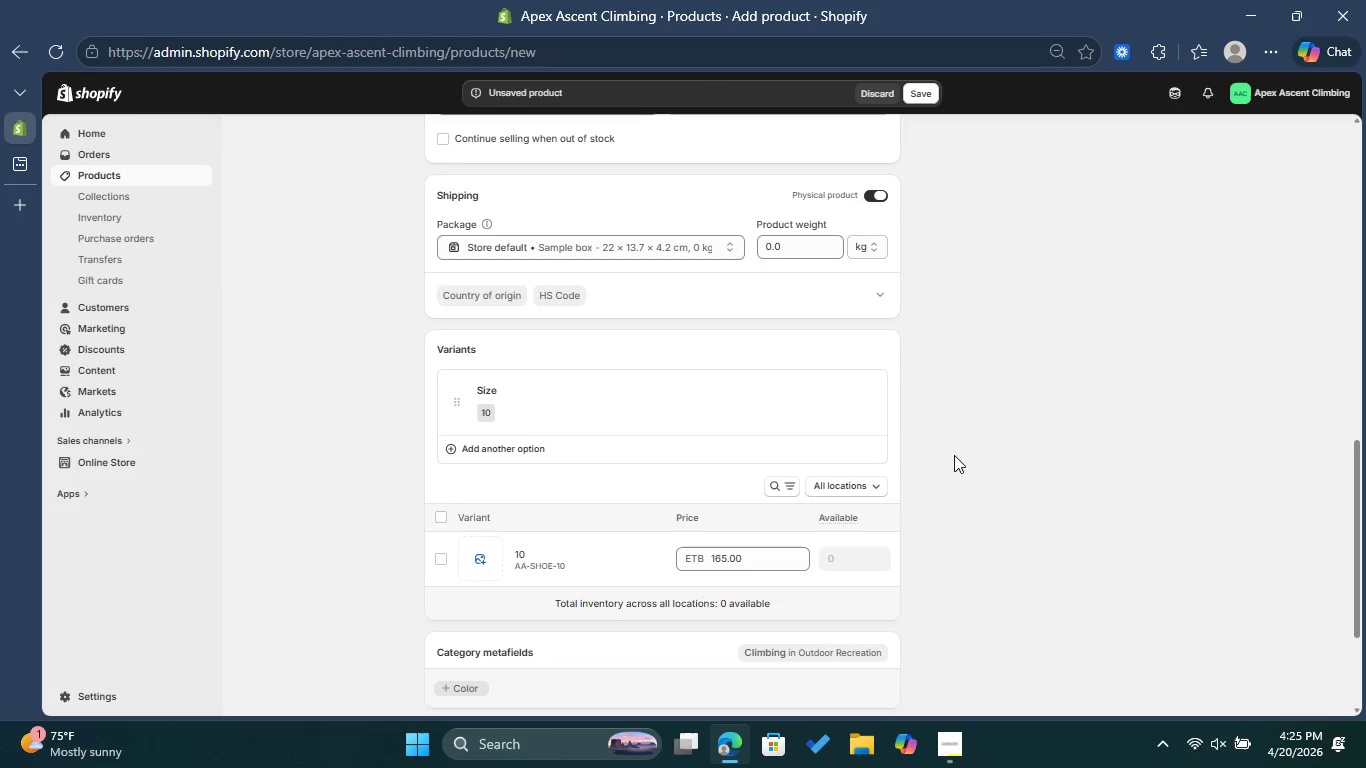 
scroll: coordinate [958, 451], scroll_direction: down, amount: 2.0
 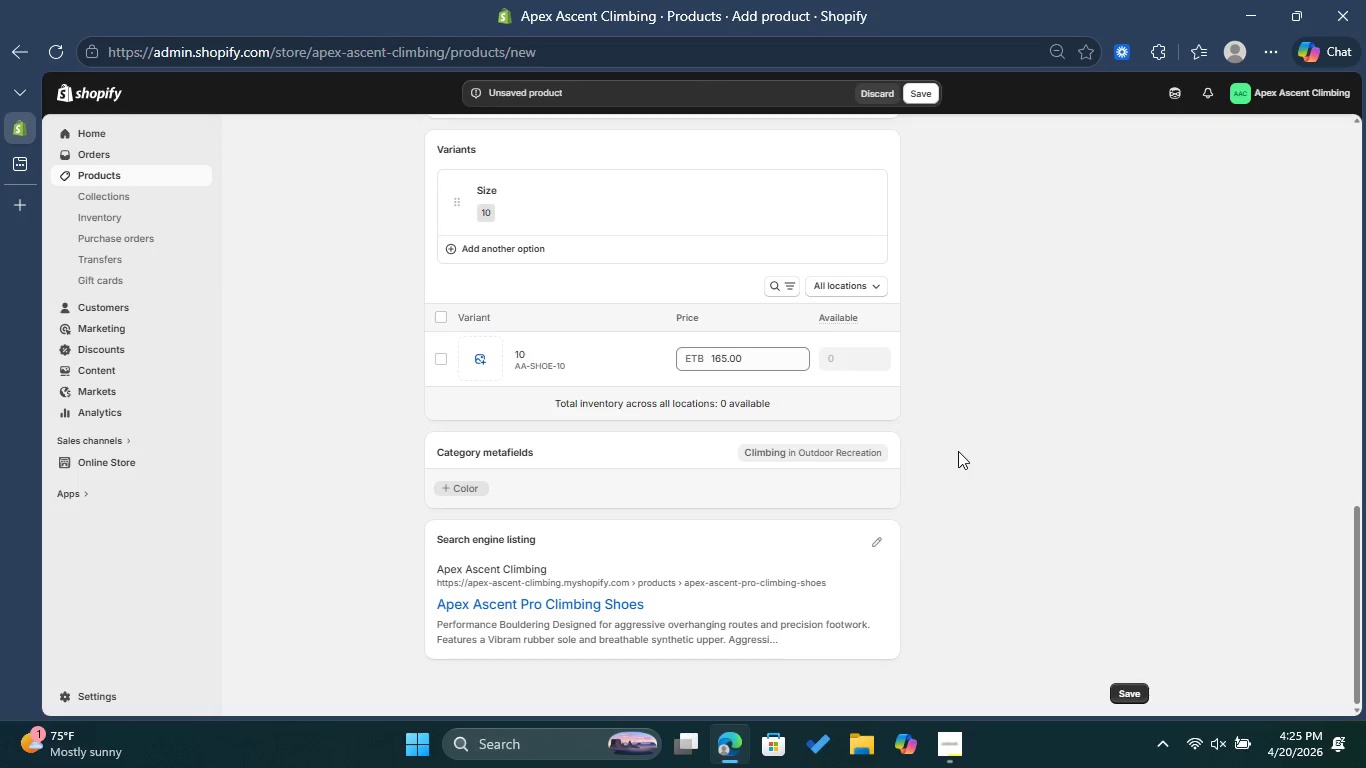 
scroll: coordinate [958, 450], scroll_direction: up, amount: 1.0
 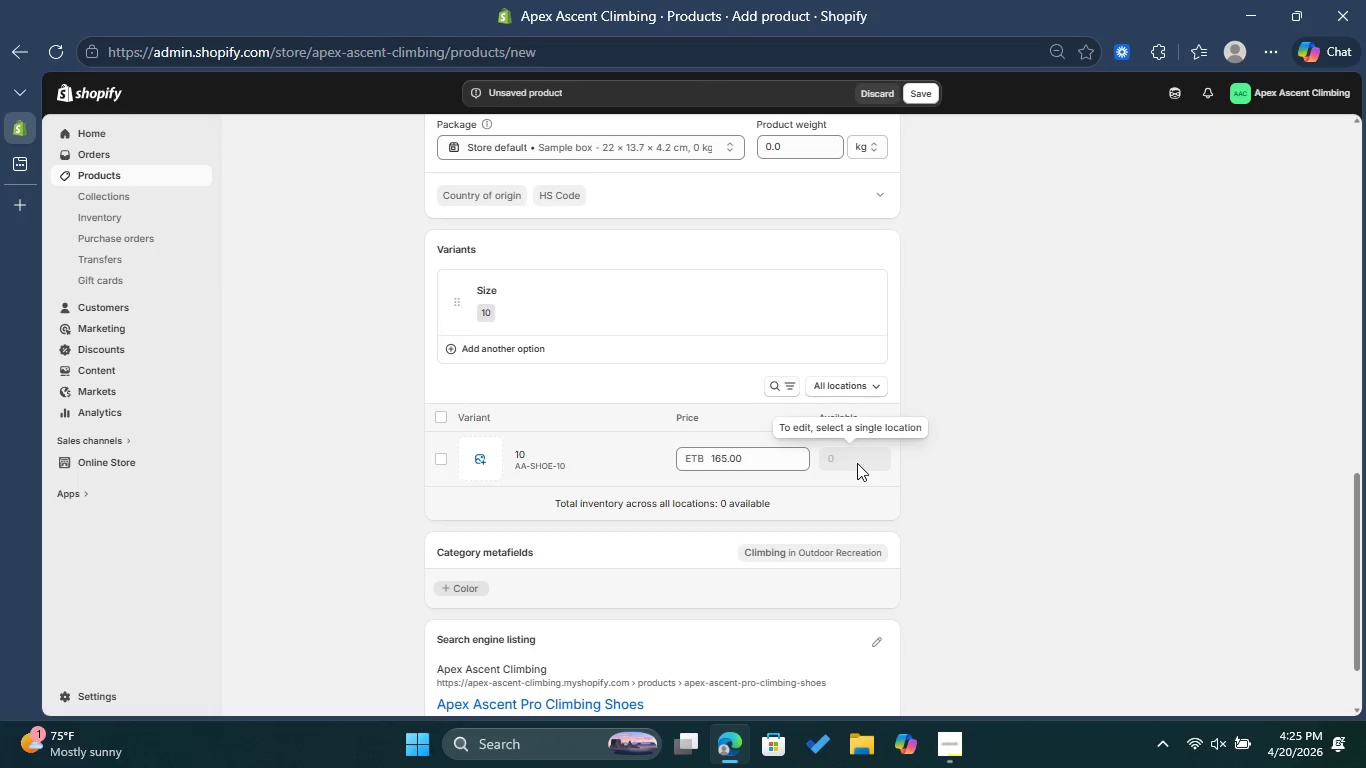 
left_click([857, 463])
 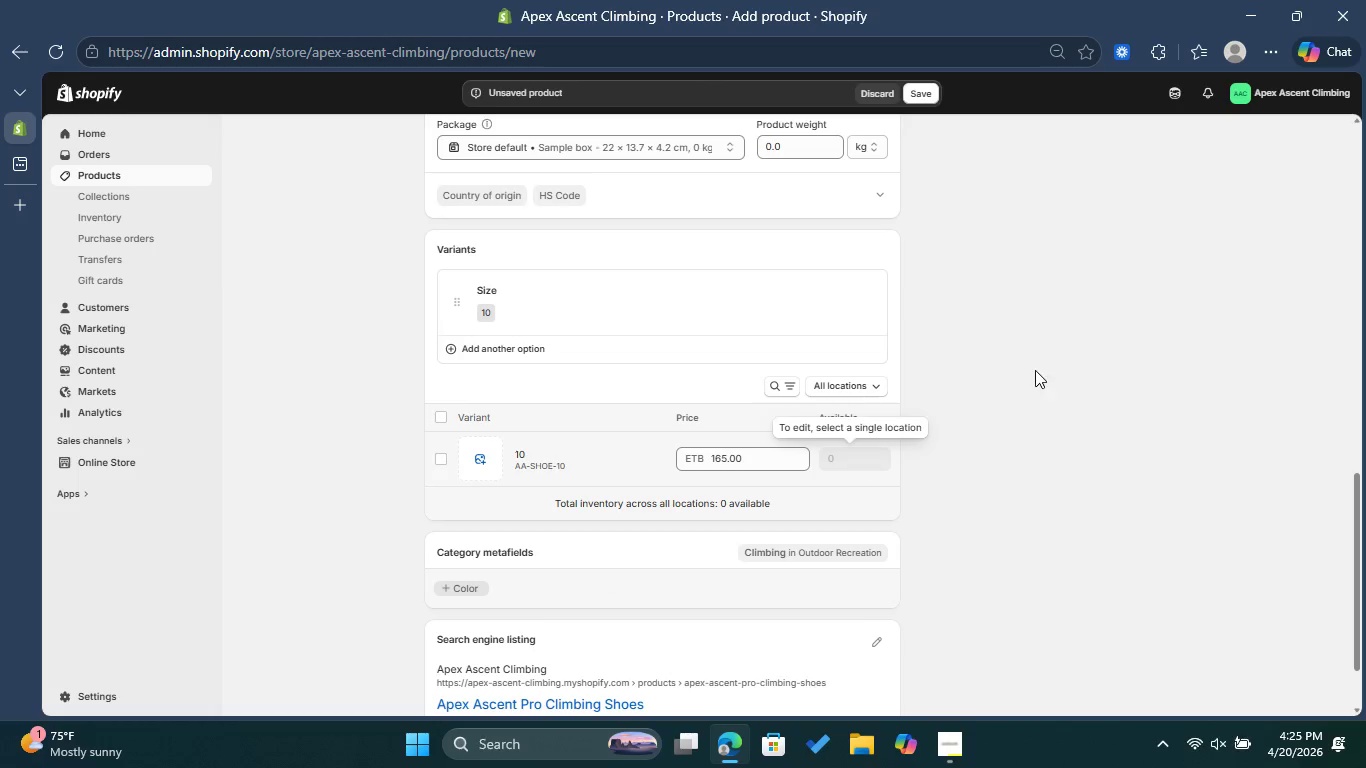 
scroll: coordinate [985, 369], scroll_direction: up, amount: 7.0
 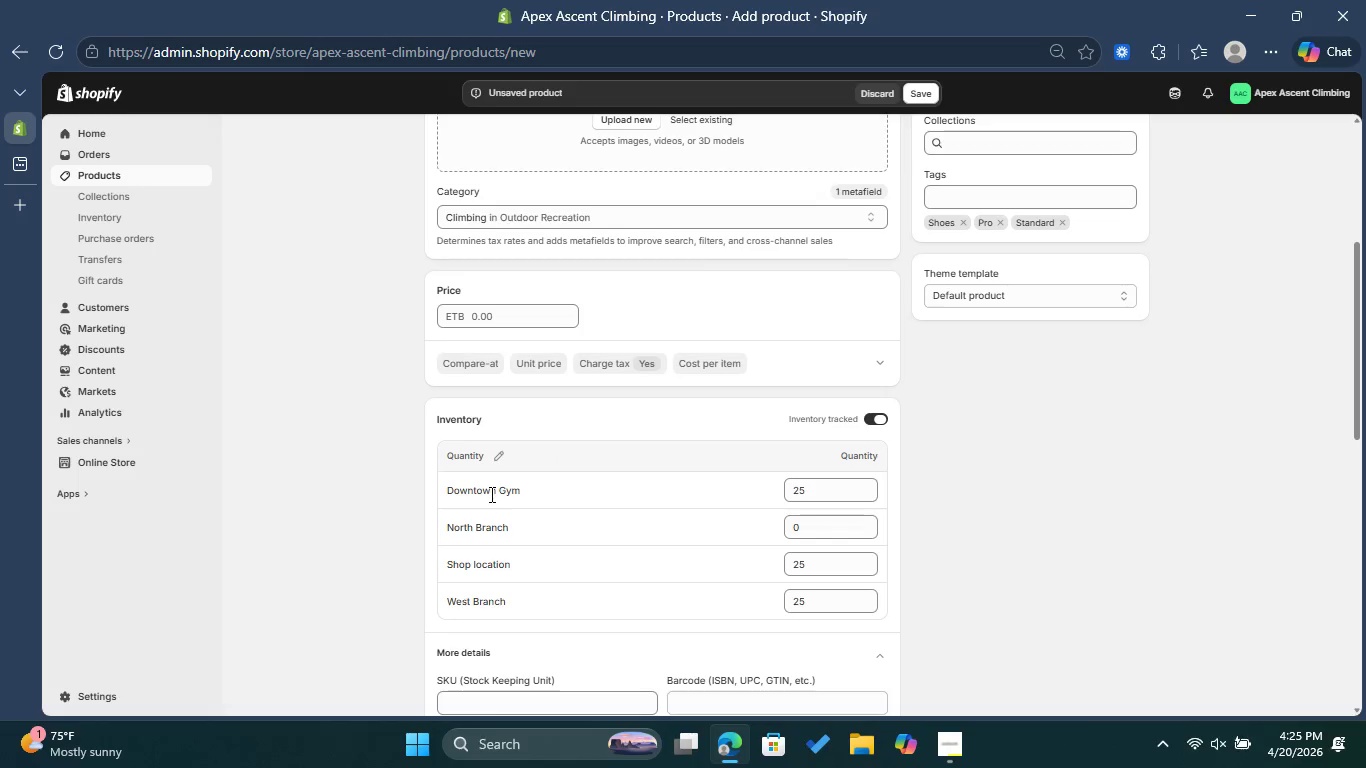 
left_click([490, 494])
 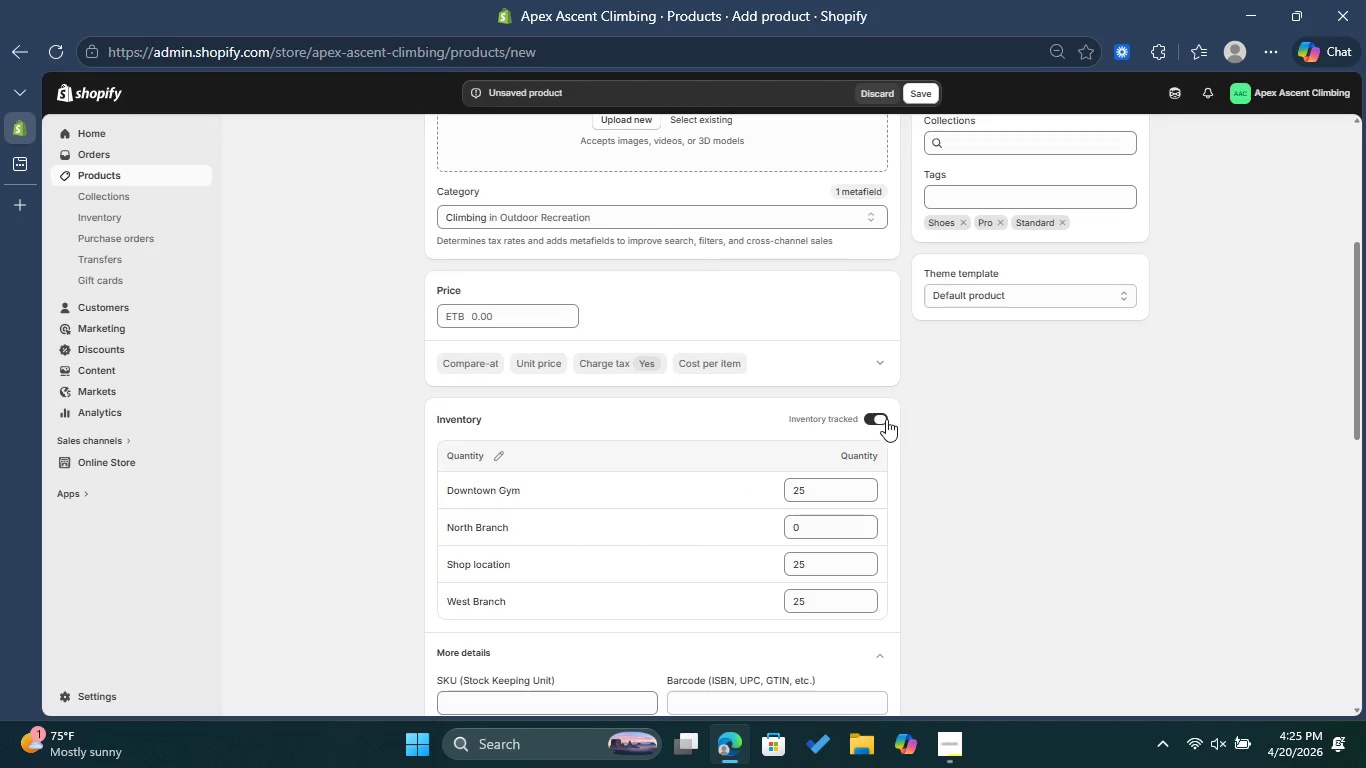 
left_click([886, 414])
 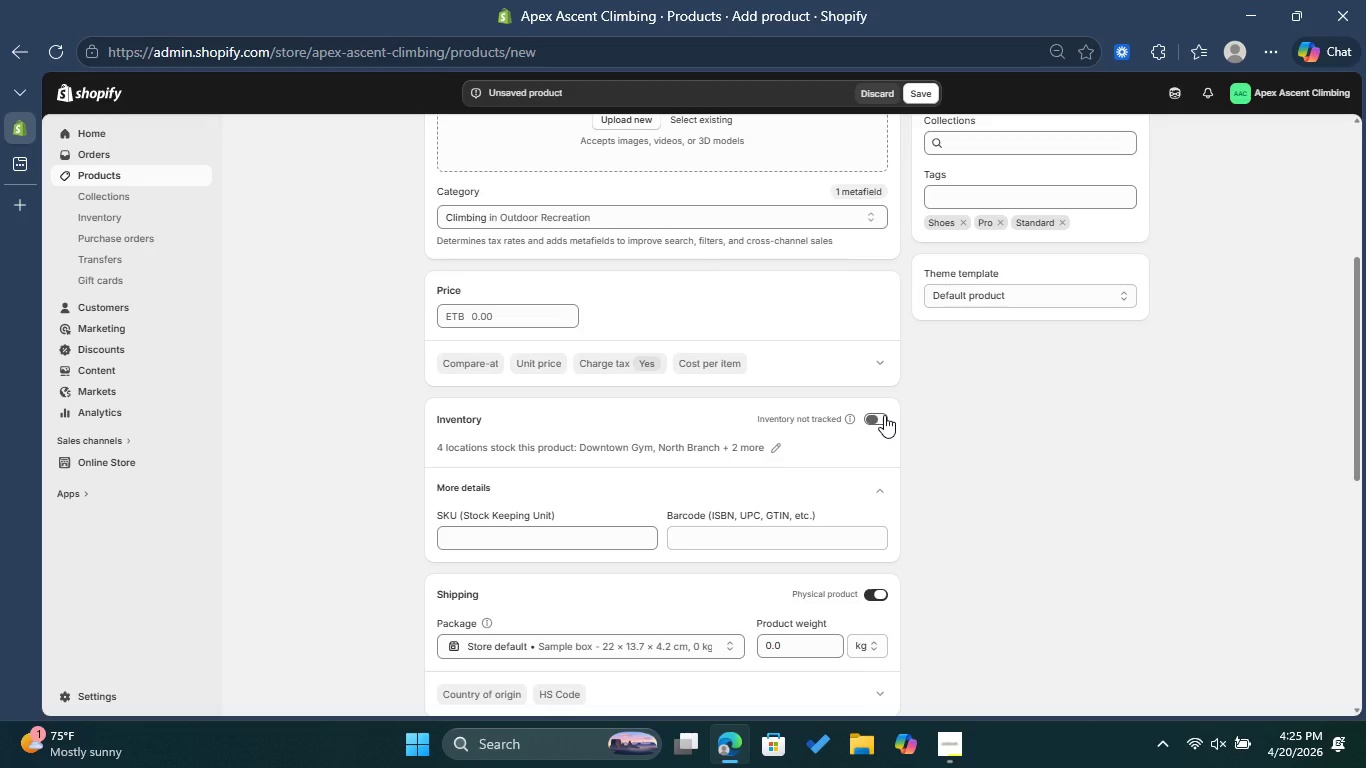 
scroll: coordinate [884, 419], scroll_direction: down, amount: 5.0
 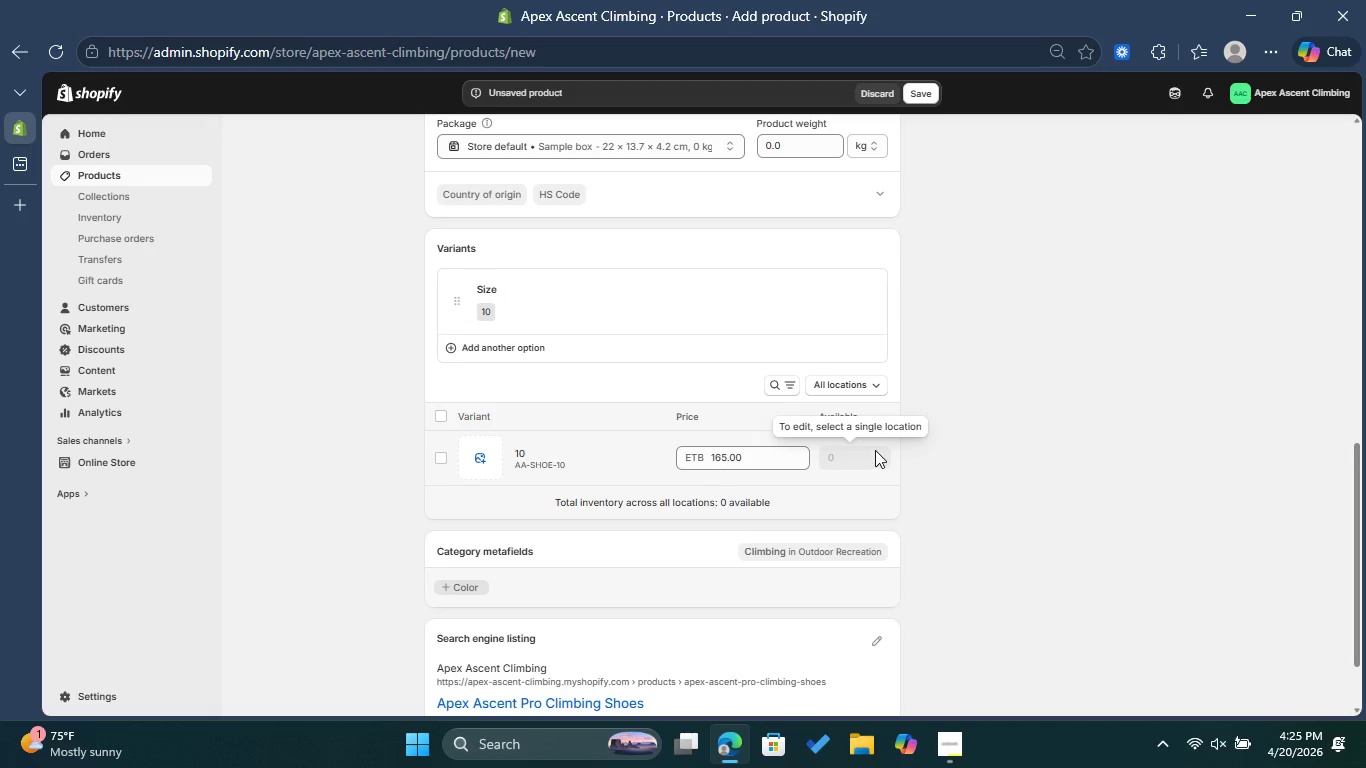 
scroll: coordinate [874, 333], scroll_direction: up, amount: 10.0
 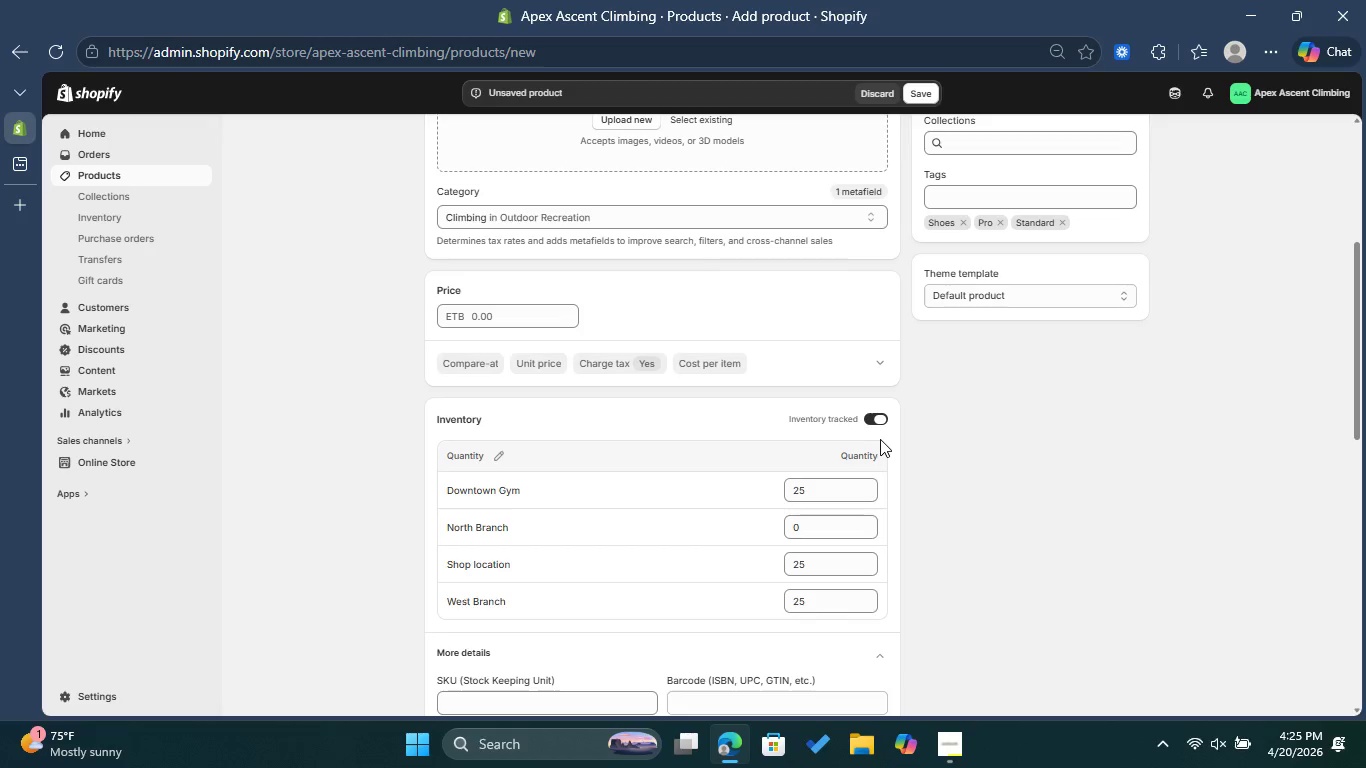 
left_click_drag(start_coordinate=[830, 564], to_coordinate=[785, 565])
 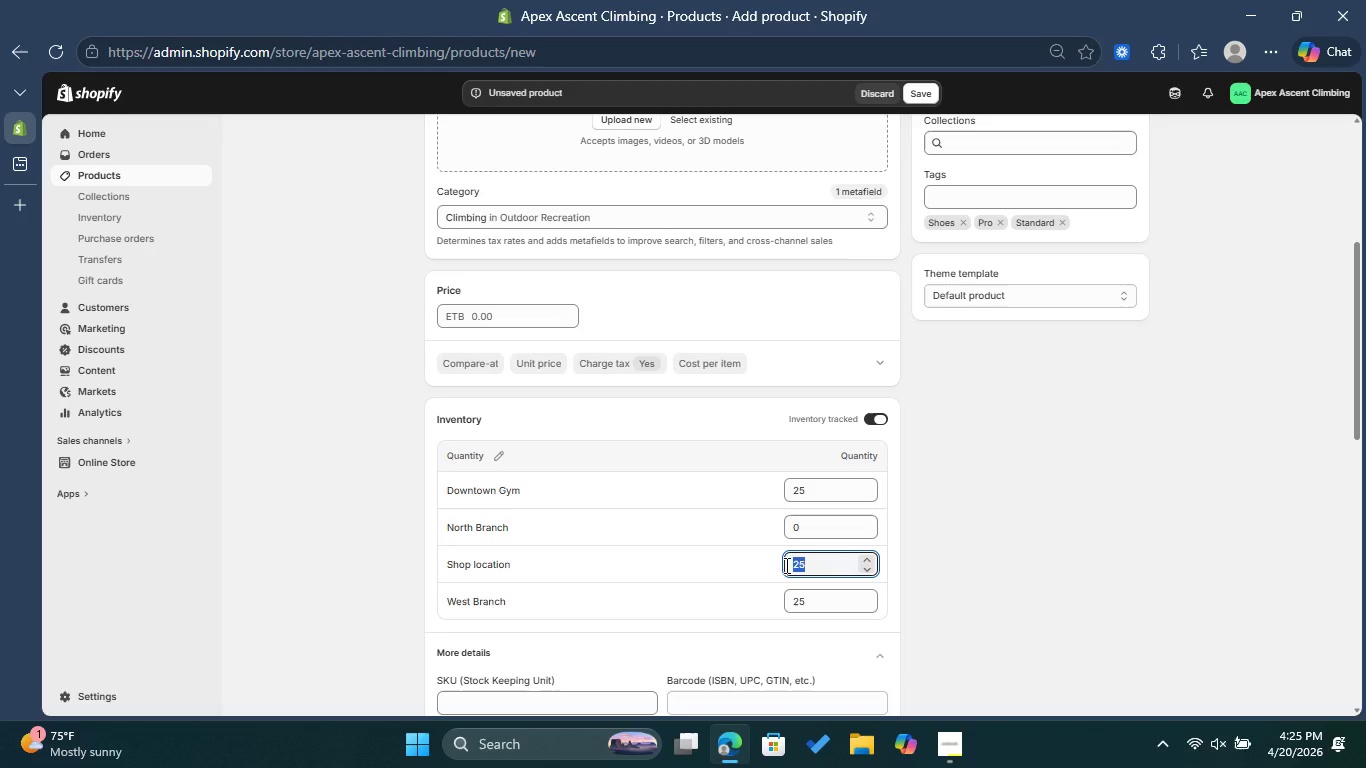 
key(Backspace)
 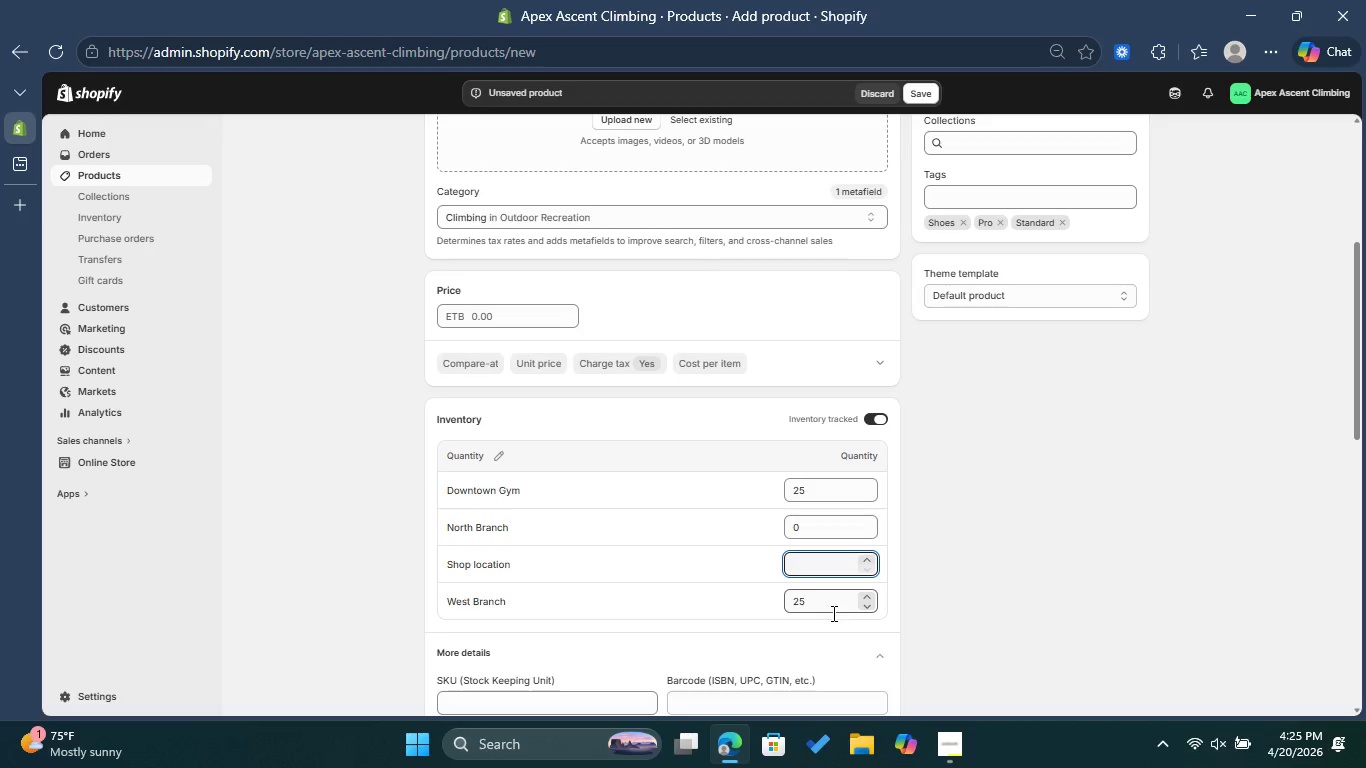 
left_click_drag(start_coordinate=[810, 596], to_coordinate=[787, 603])
 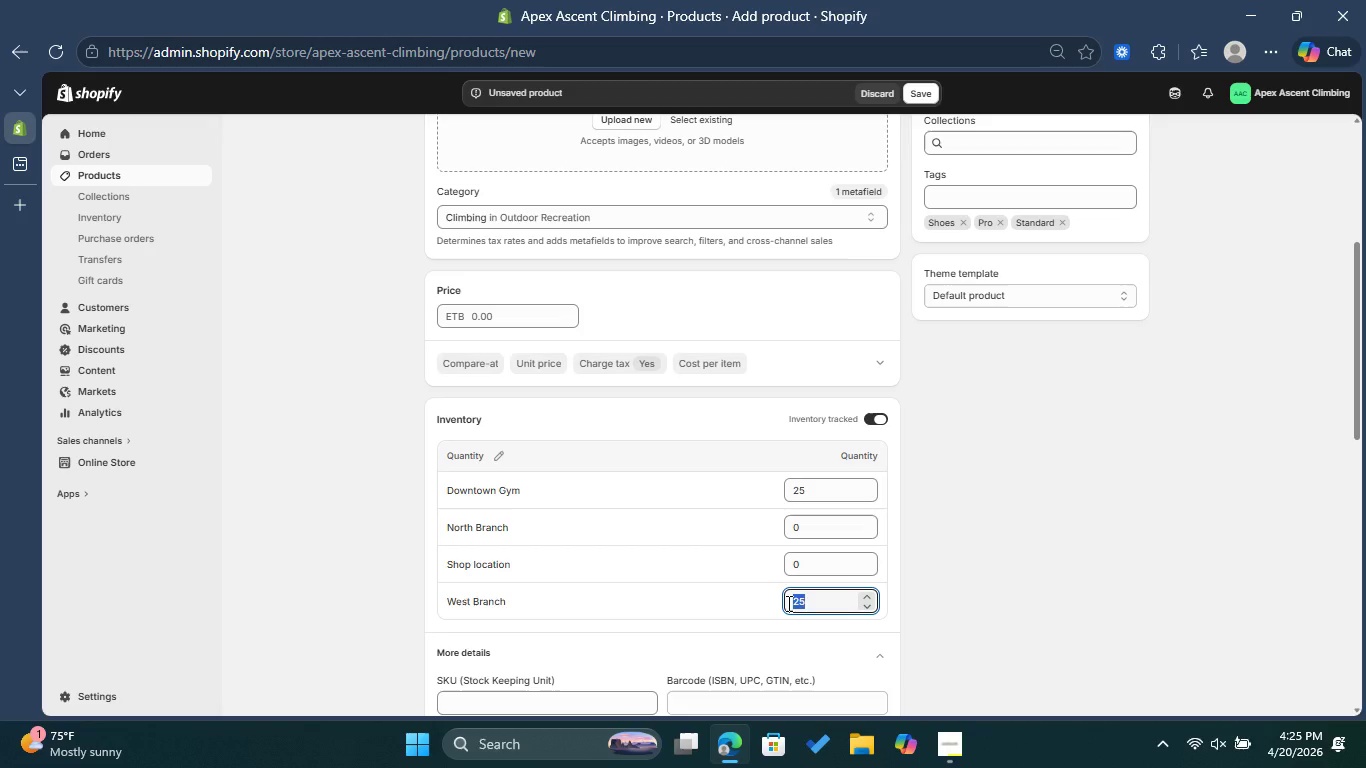 
key(Backspace)
 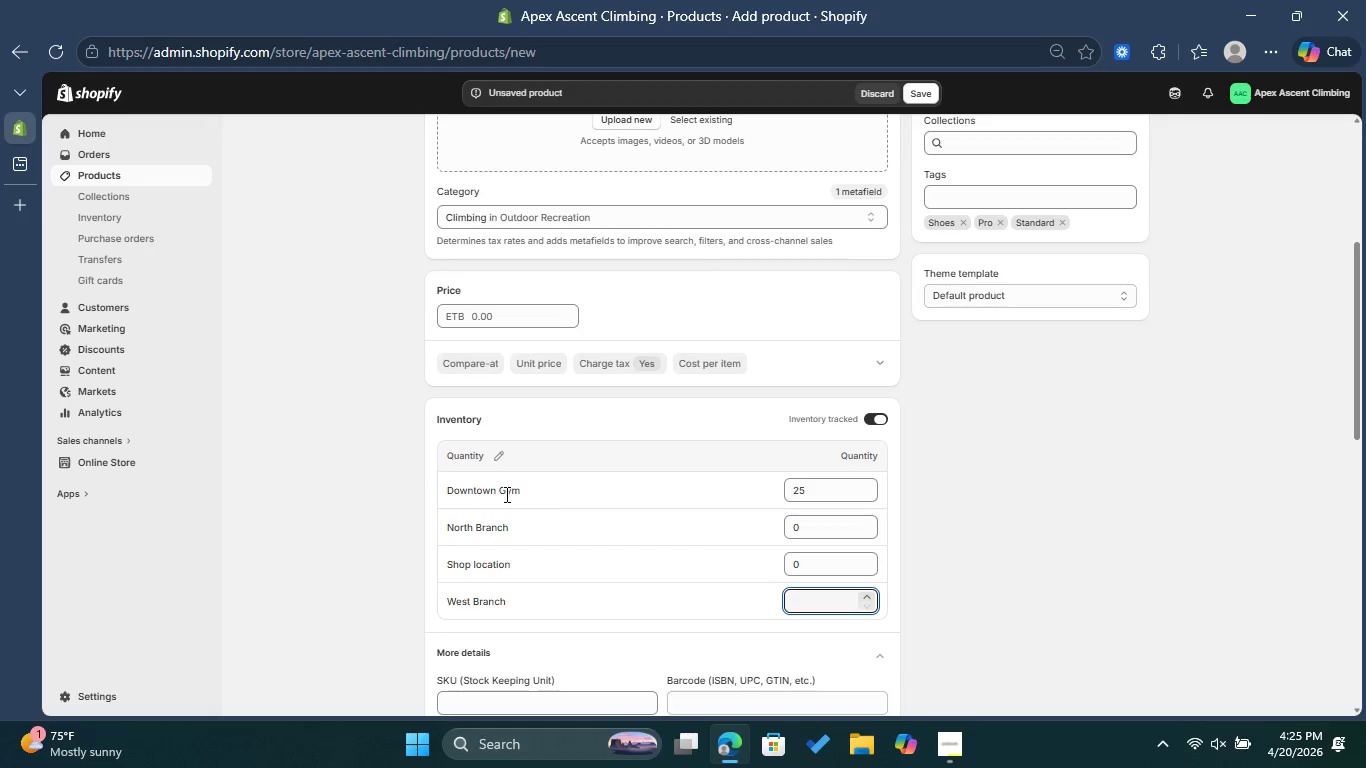 
left_click([505, 494])
 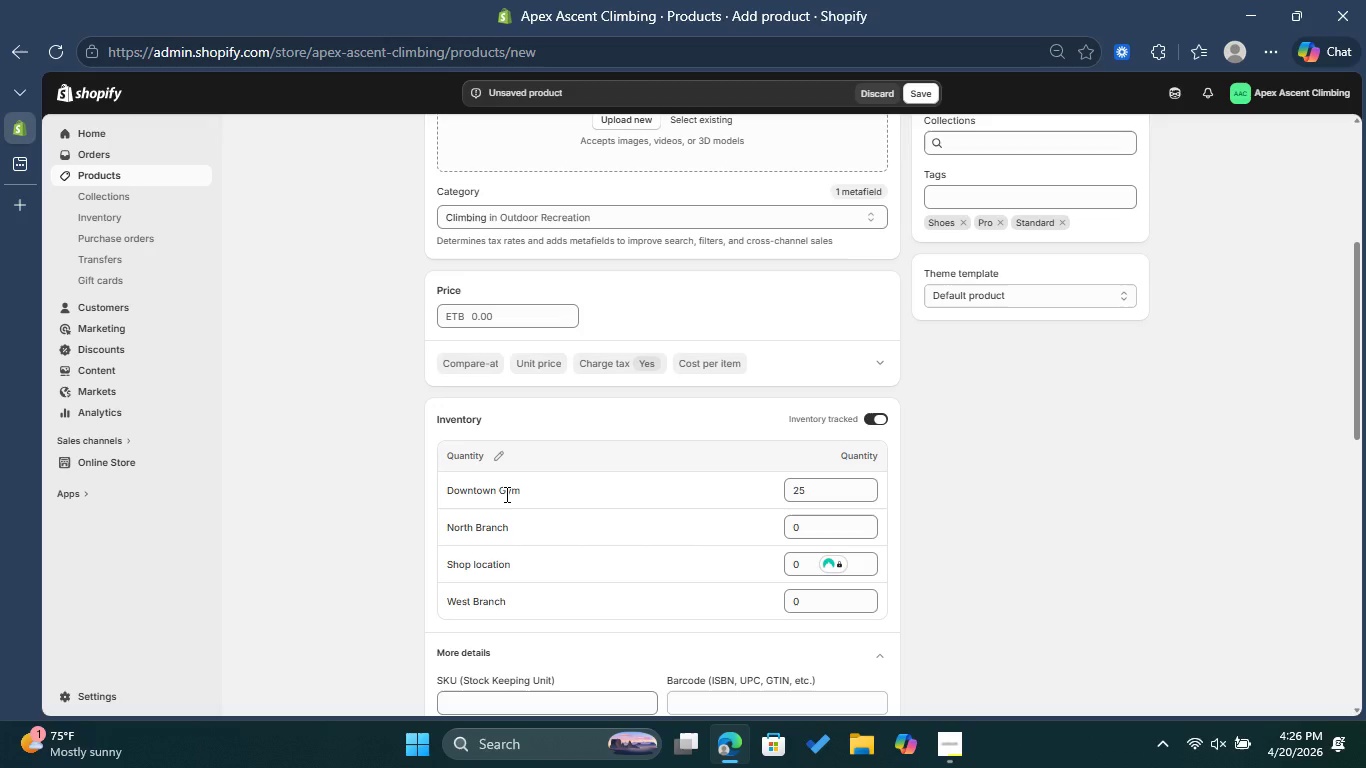 
wait(14.34)
 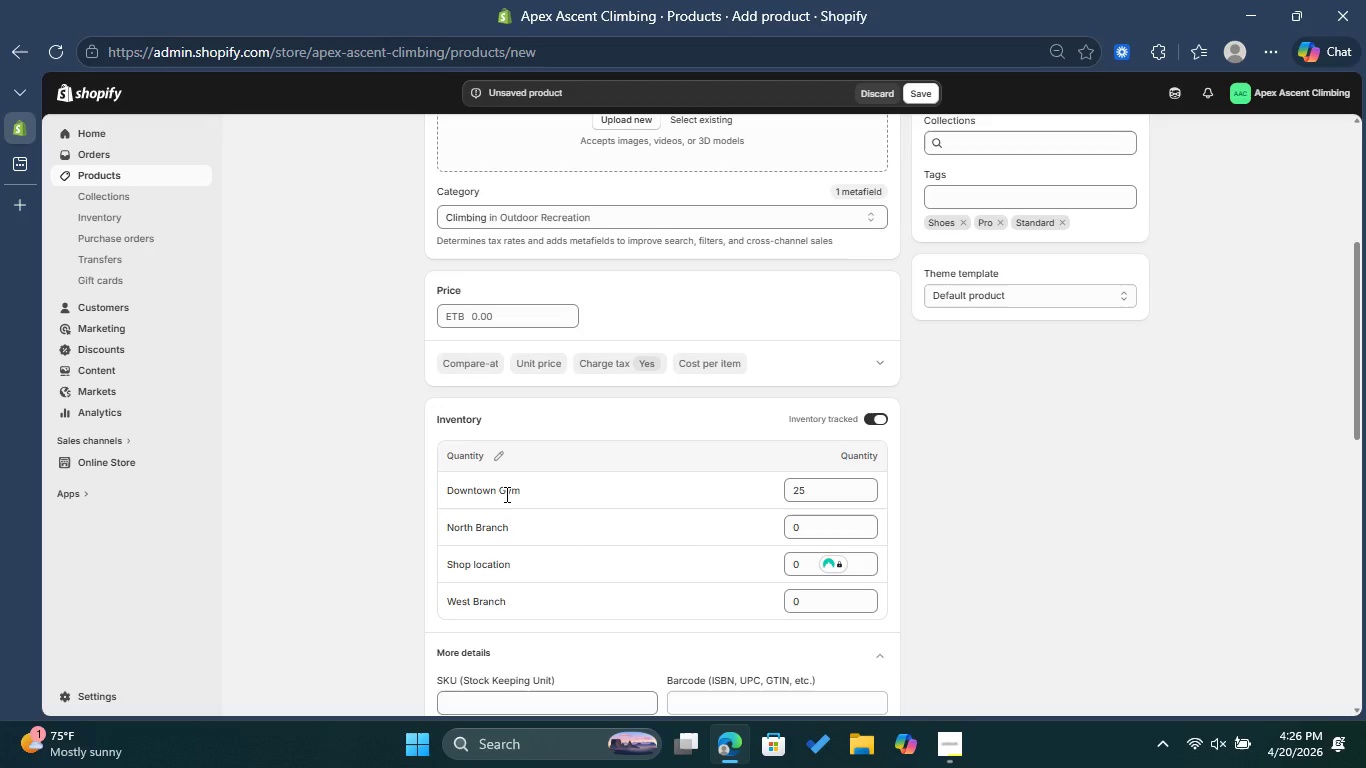 
scroll: coordinate [815, 390], scroll_direction: up, amount: 1.0
 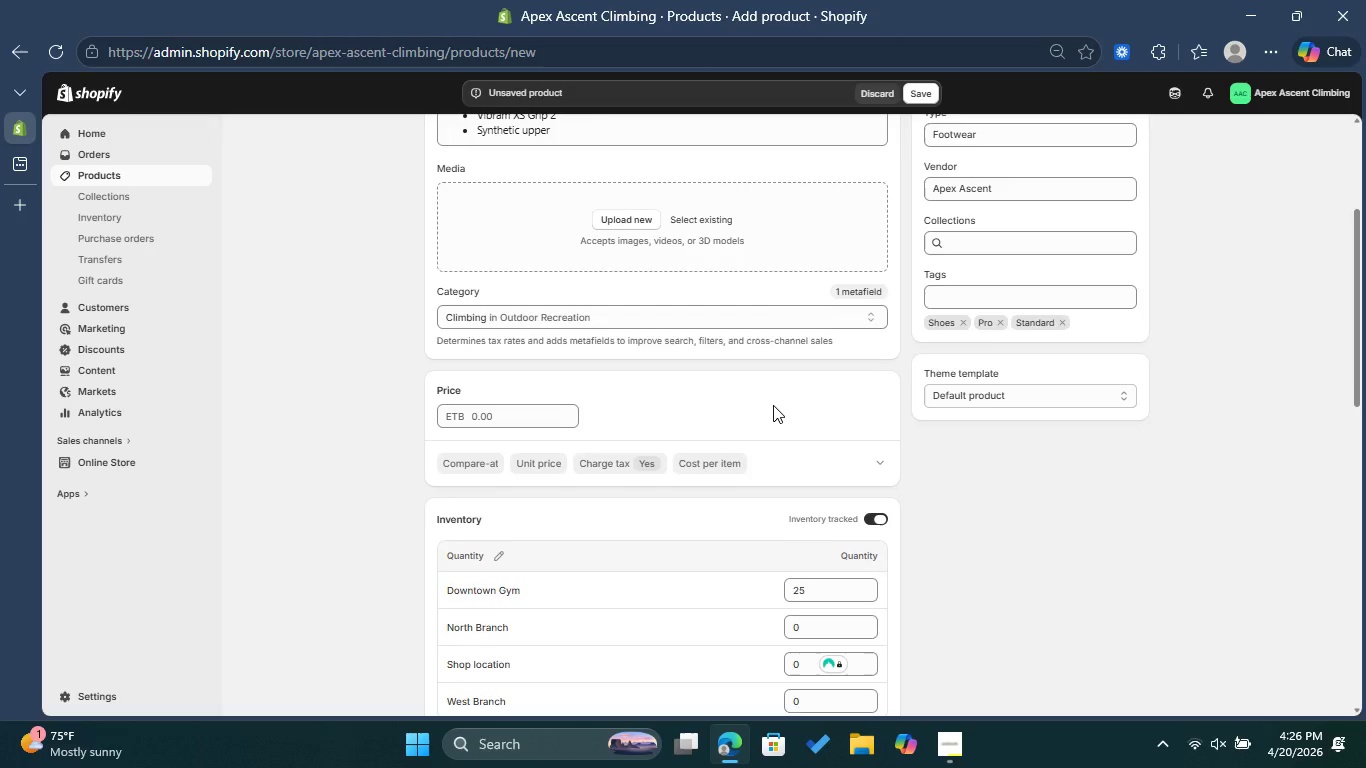 
scroll: coordinate [773, 405], scroll_direction: down, amount: 1.0
 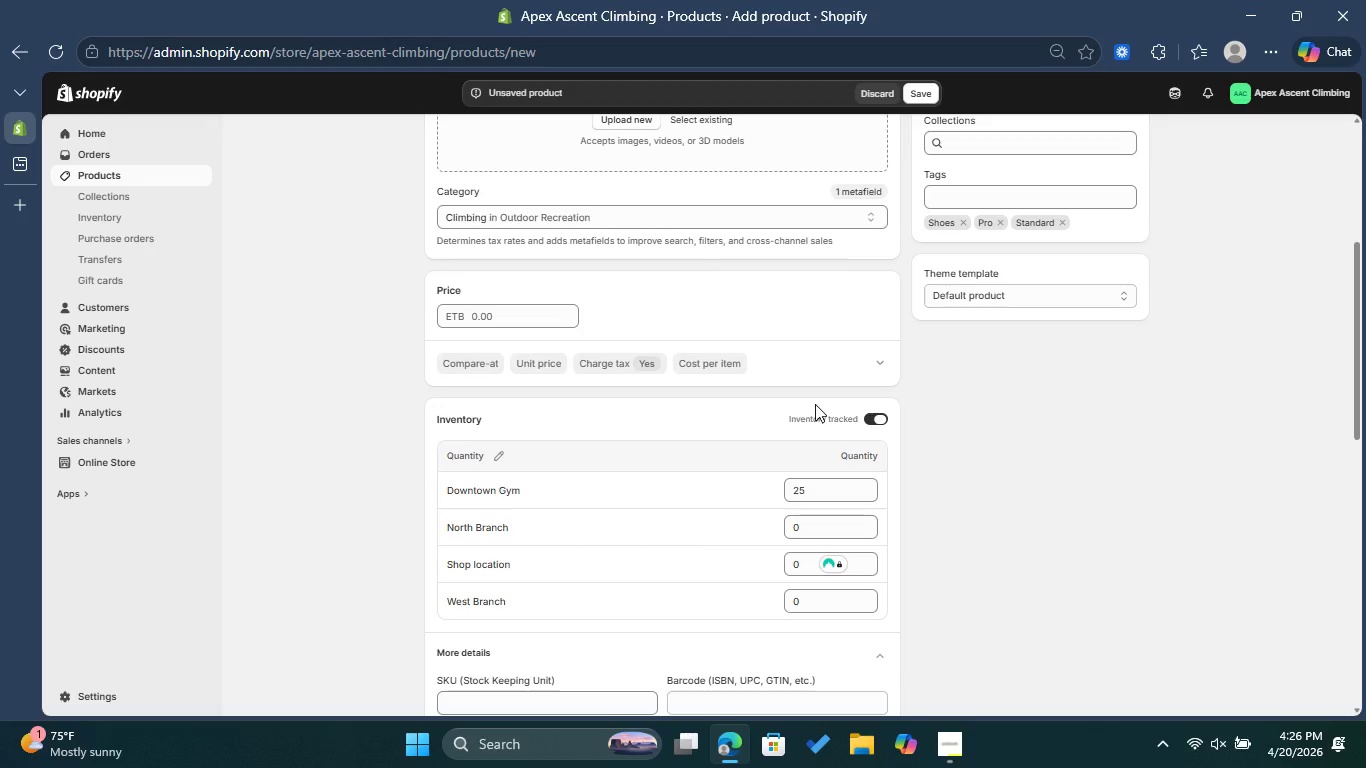 
wait(24.52)
 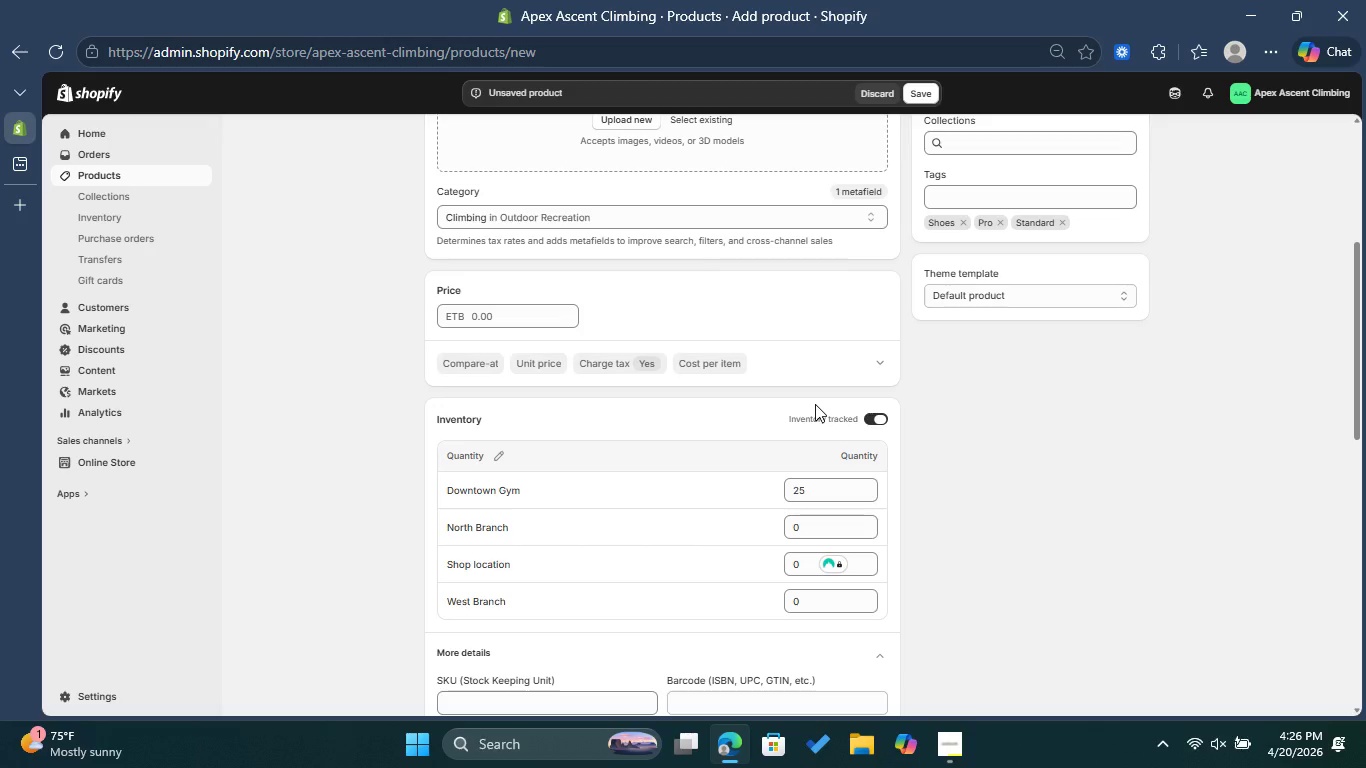 
scroll: coordinate [936, 436], scroll_direction: down, amount: 3.0
 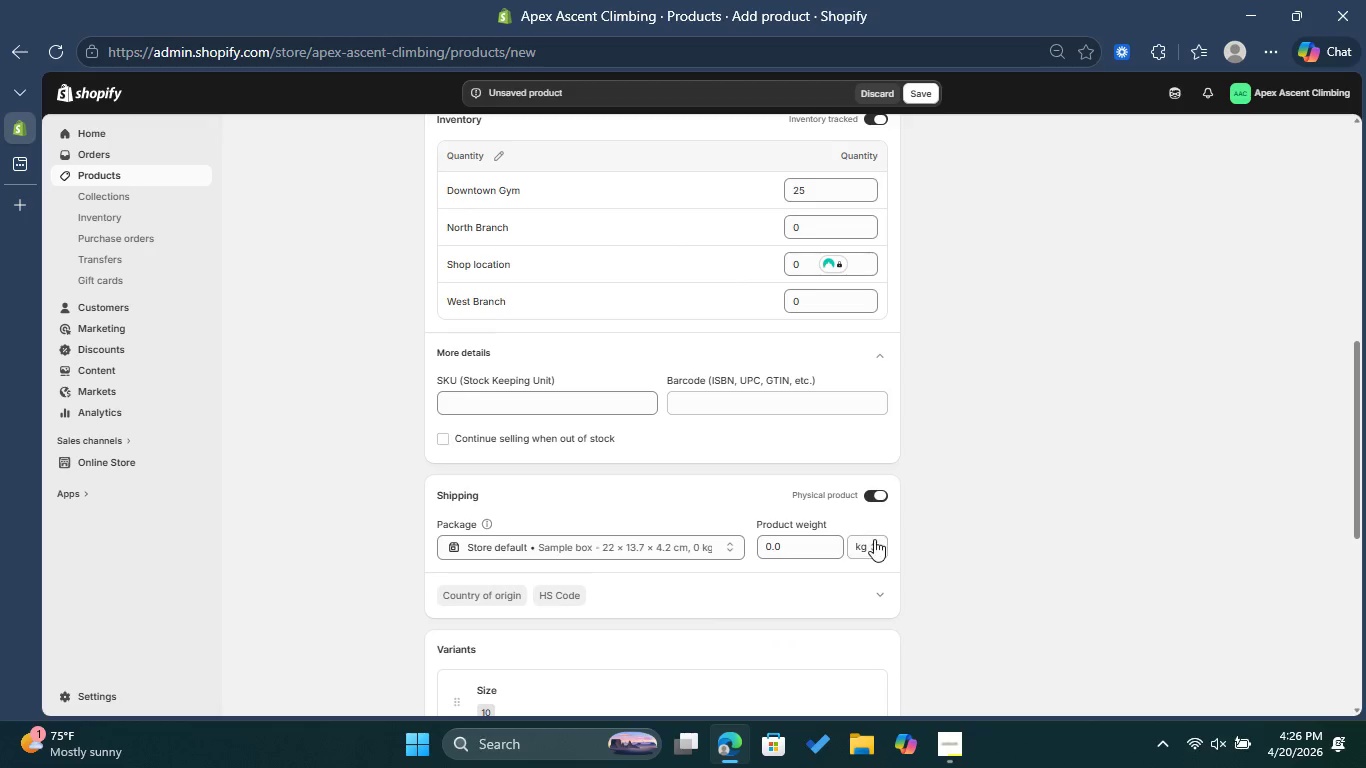 
left_click([866, 547])
 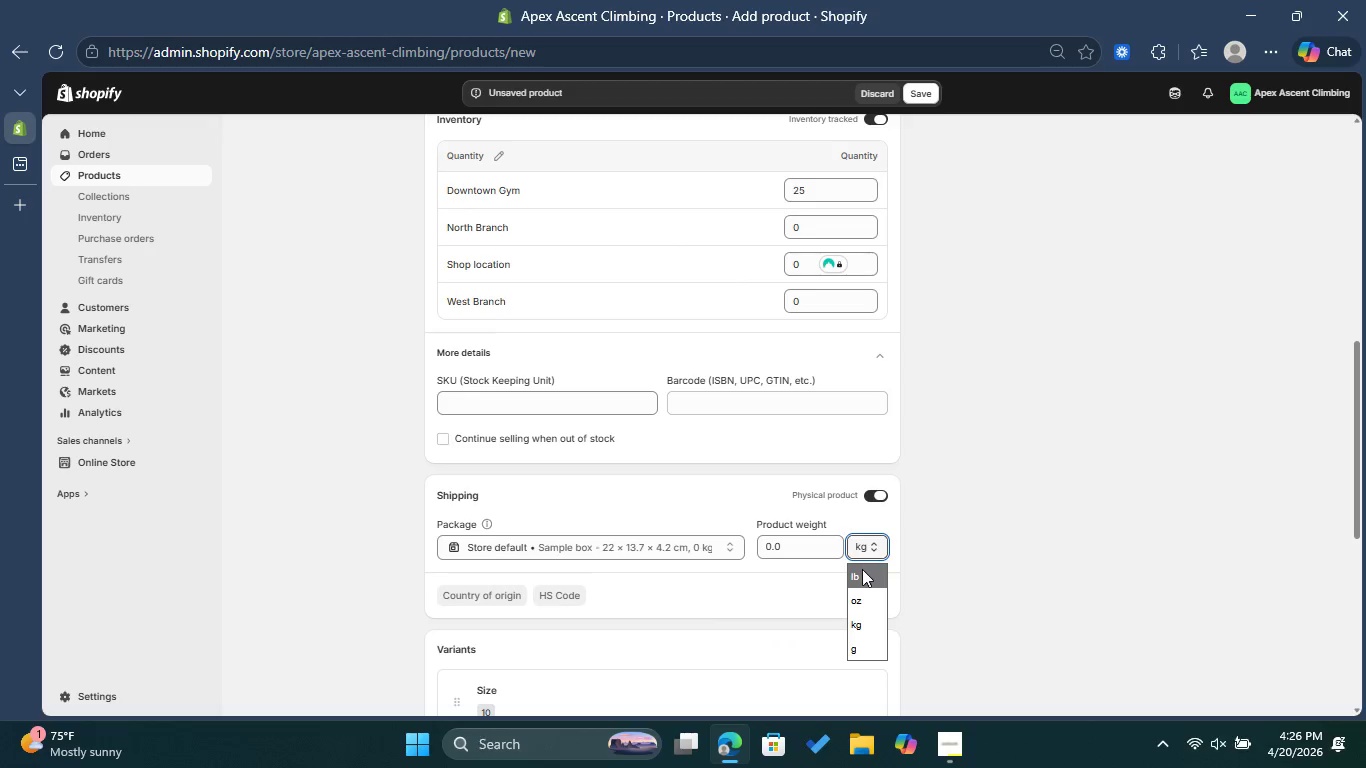 
left_click([859, 573])
 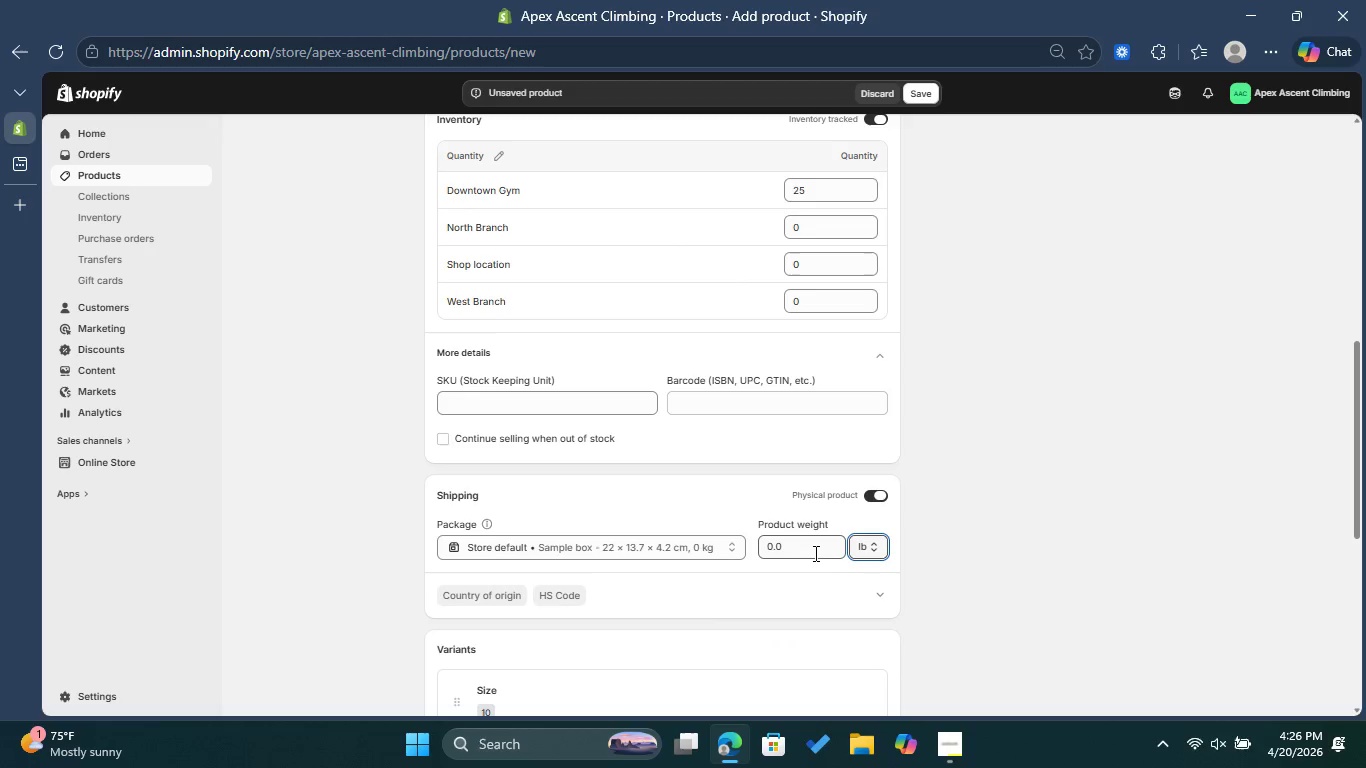 
left_click([810, 553])
 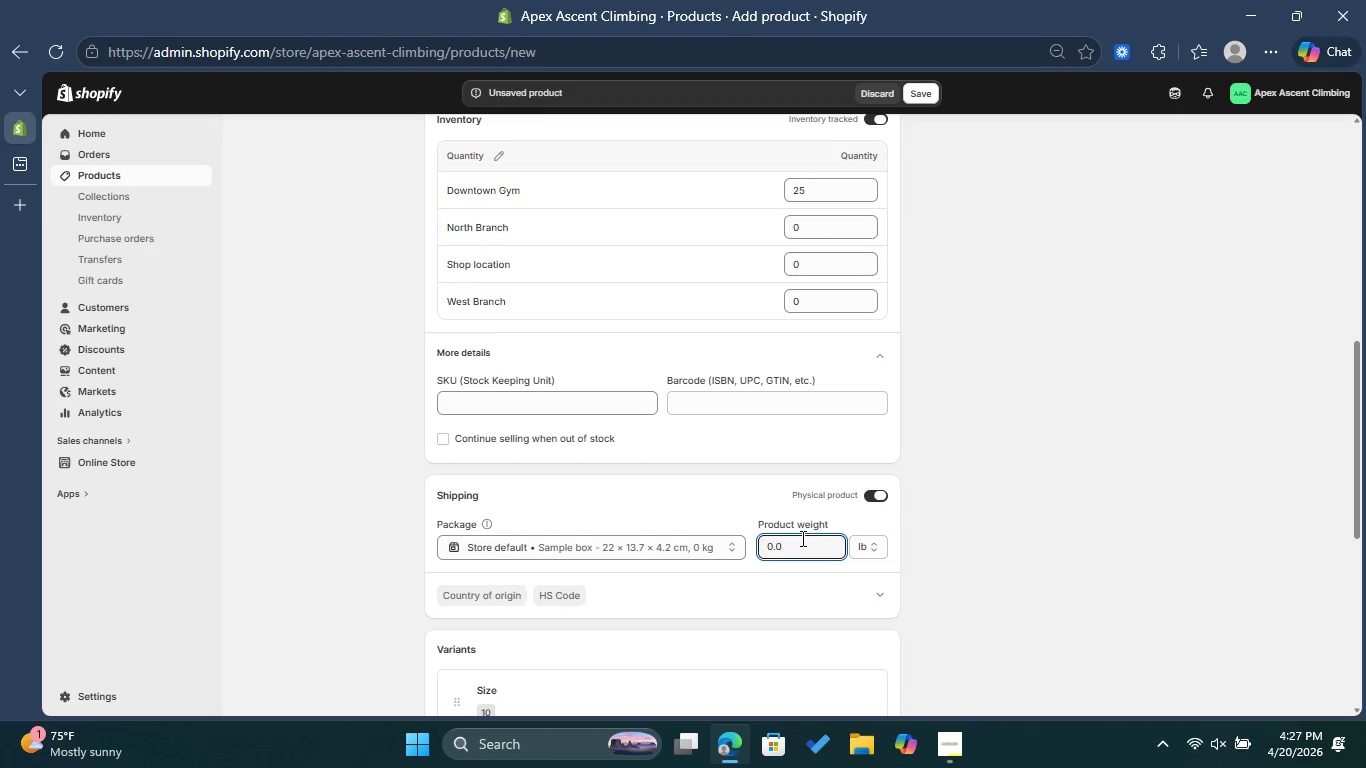 
wait(23.86)
 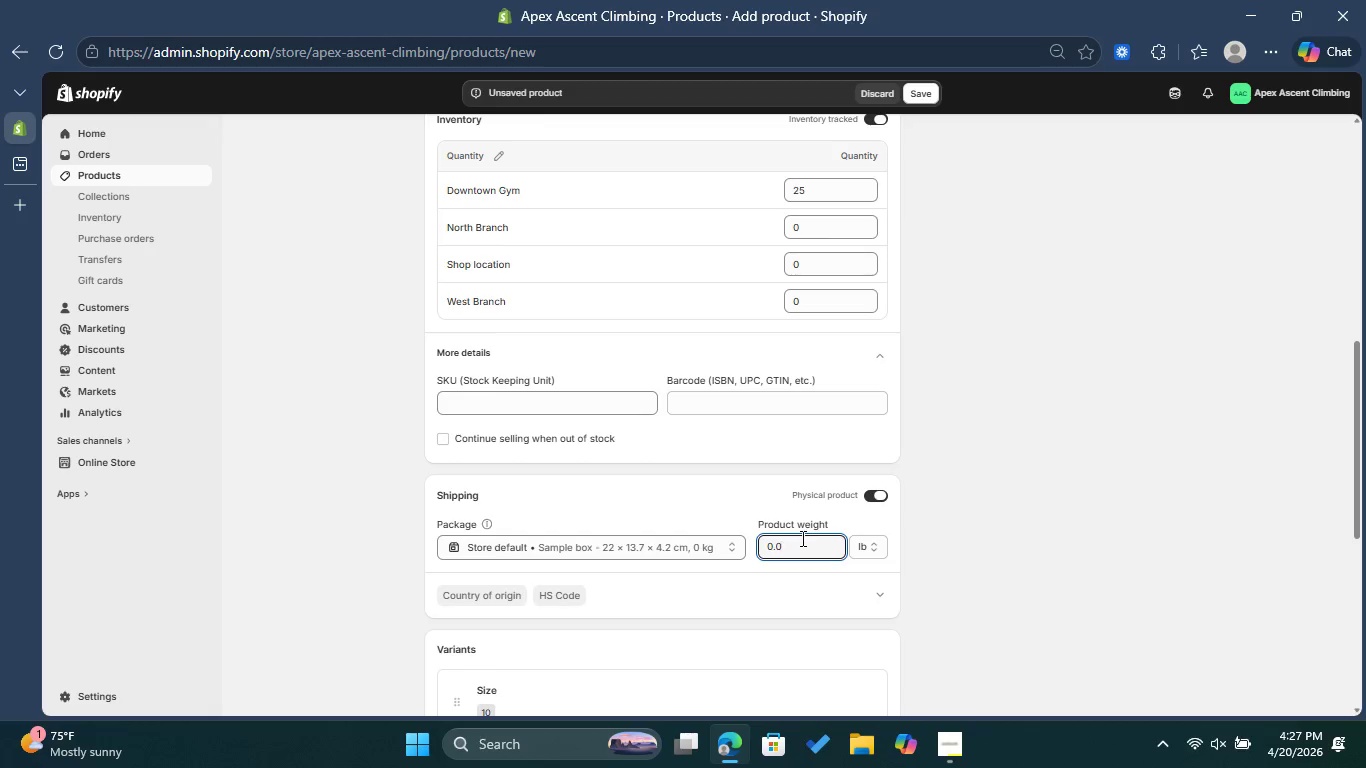 
left_click([774, 548])
 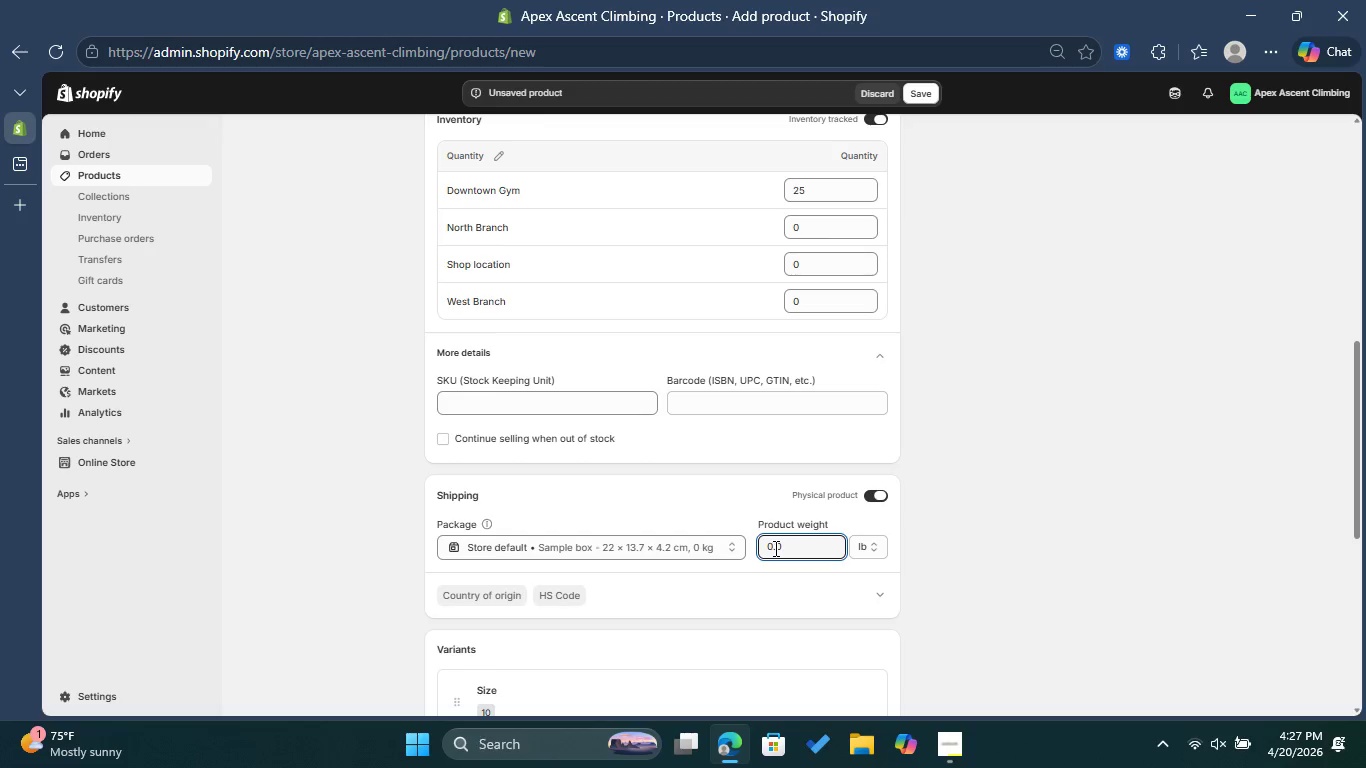 
key(Backspace)
 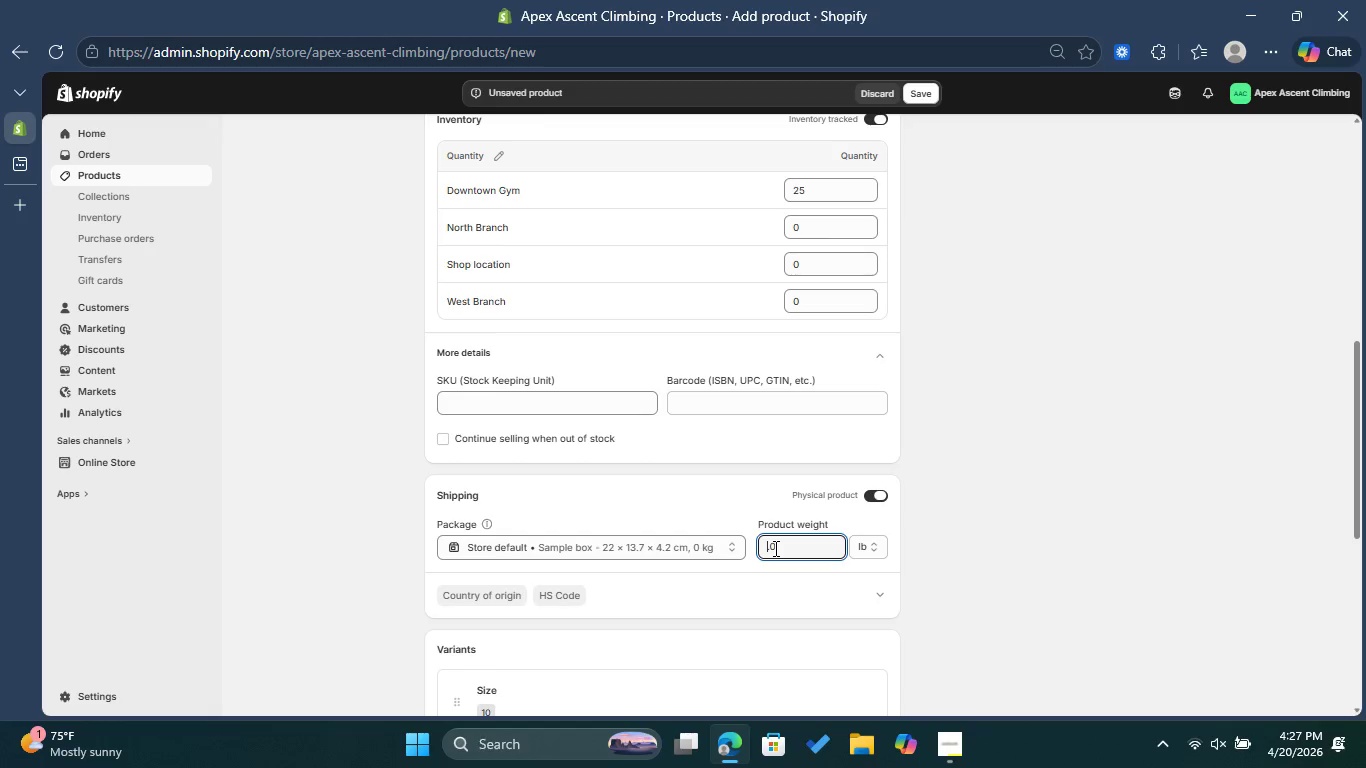 
key(2)
 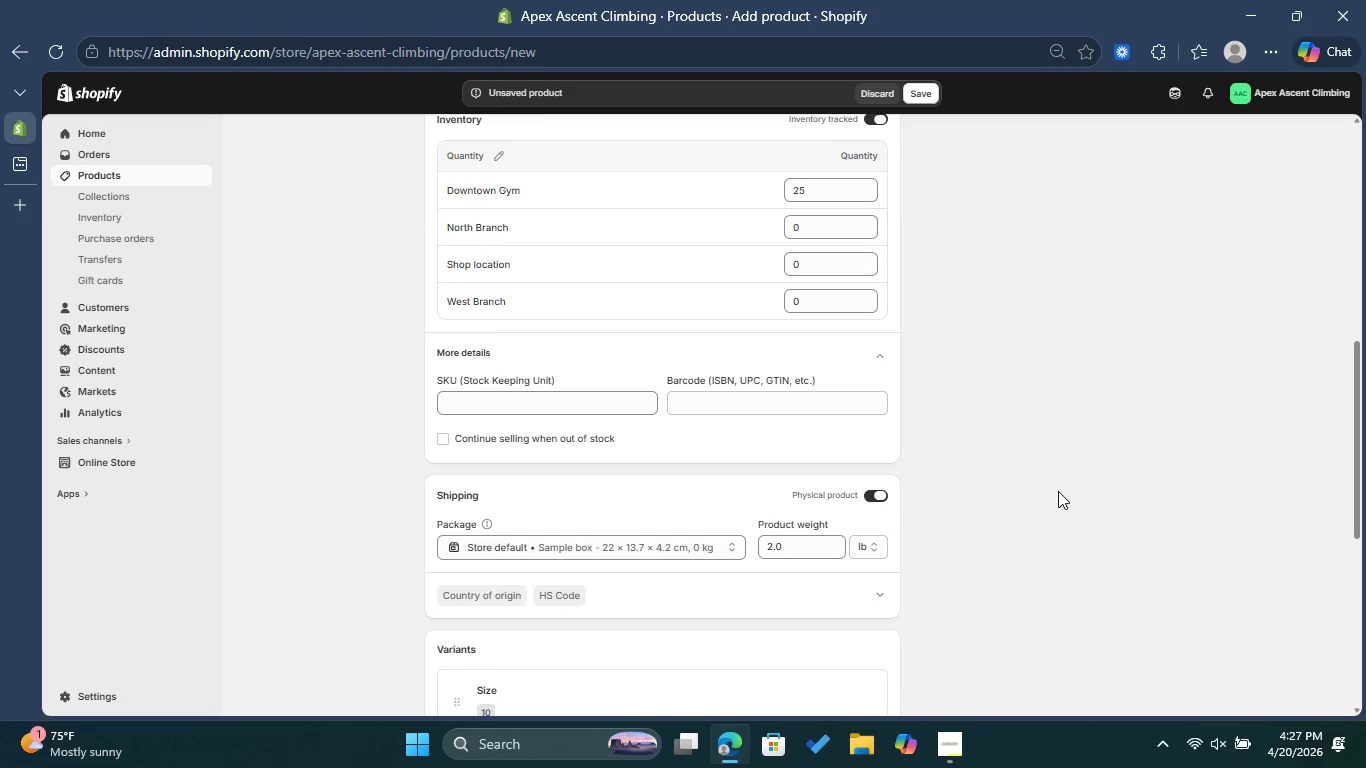 
scroll: coordinate [958, 502], scroll_direction: down, amount: 5.0
 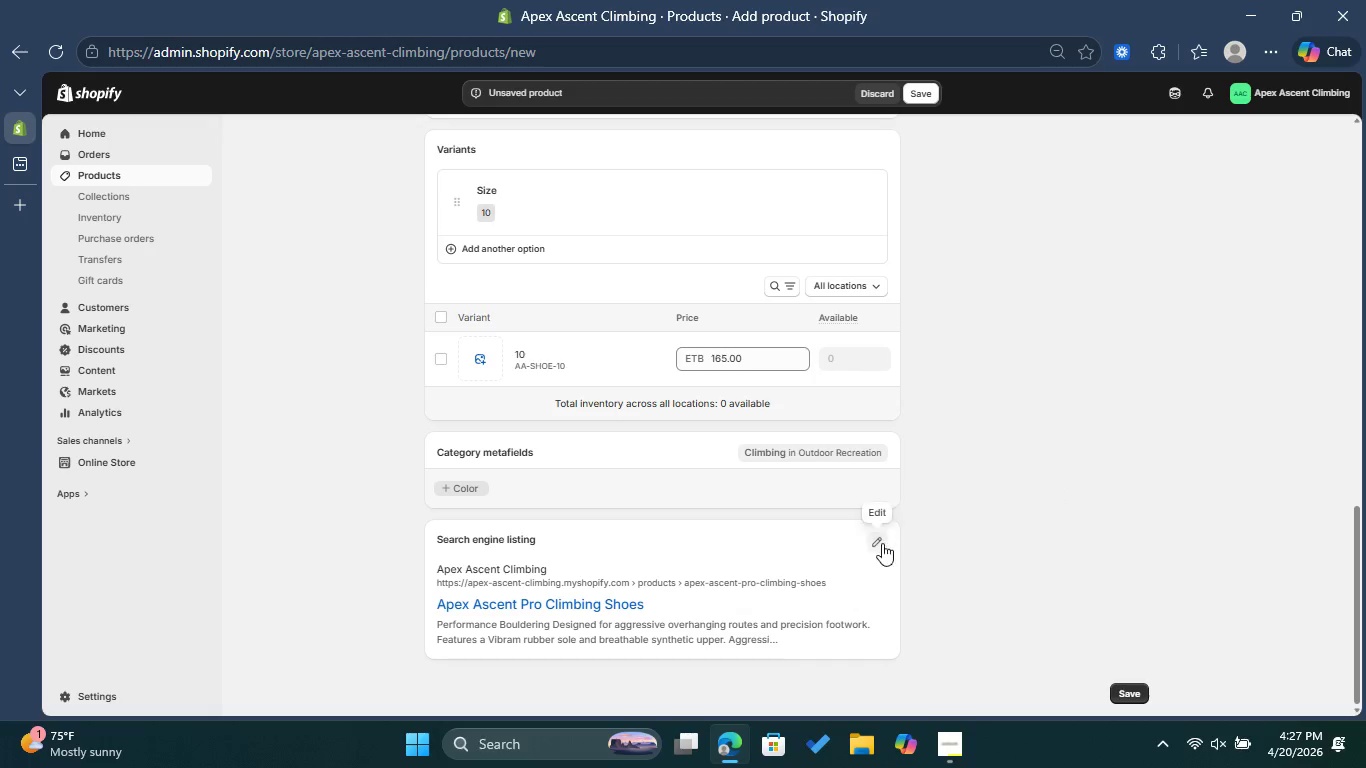 
left_click([882, 547])
 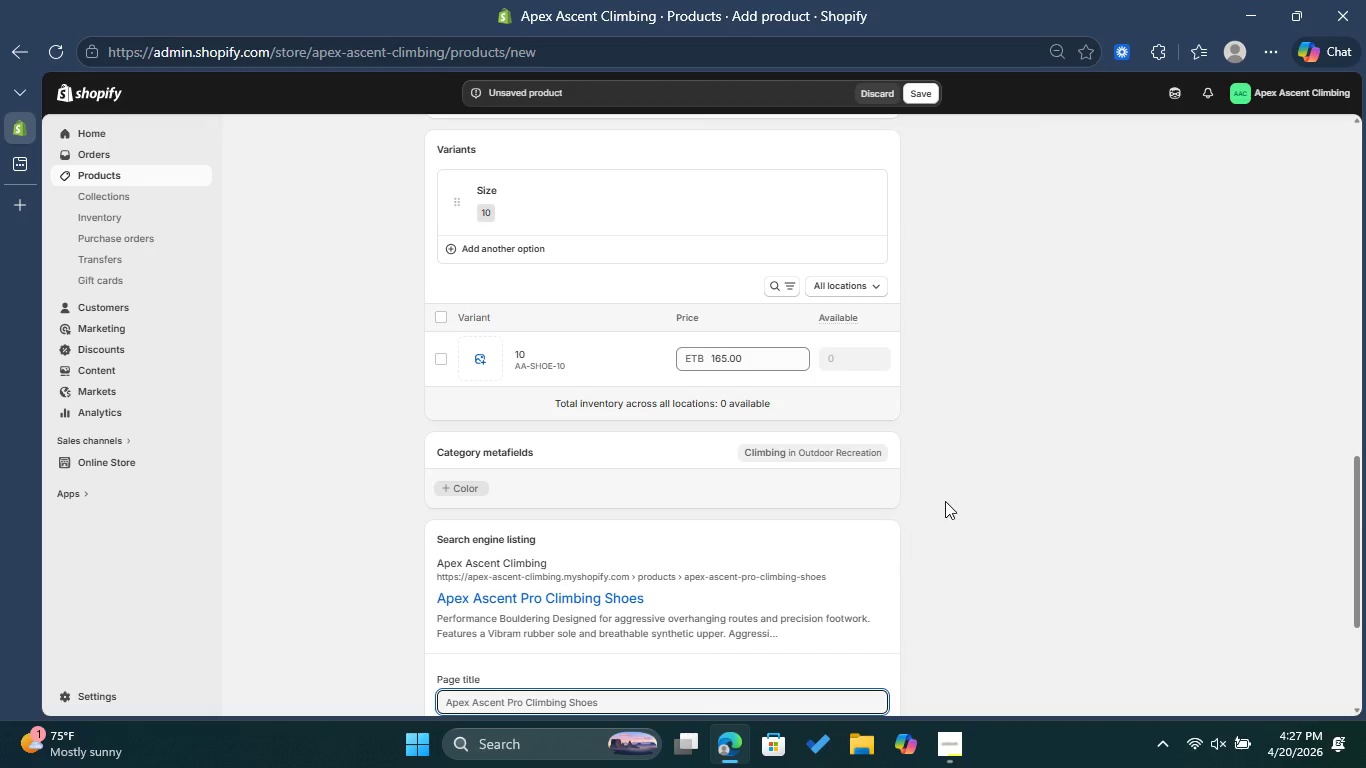 
scroll: coordinate [945, 501], scroll_direction: down, amount: 3.0
 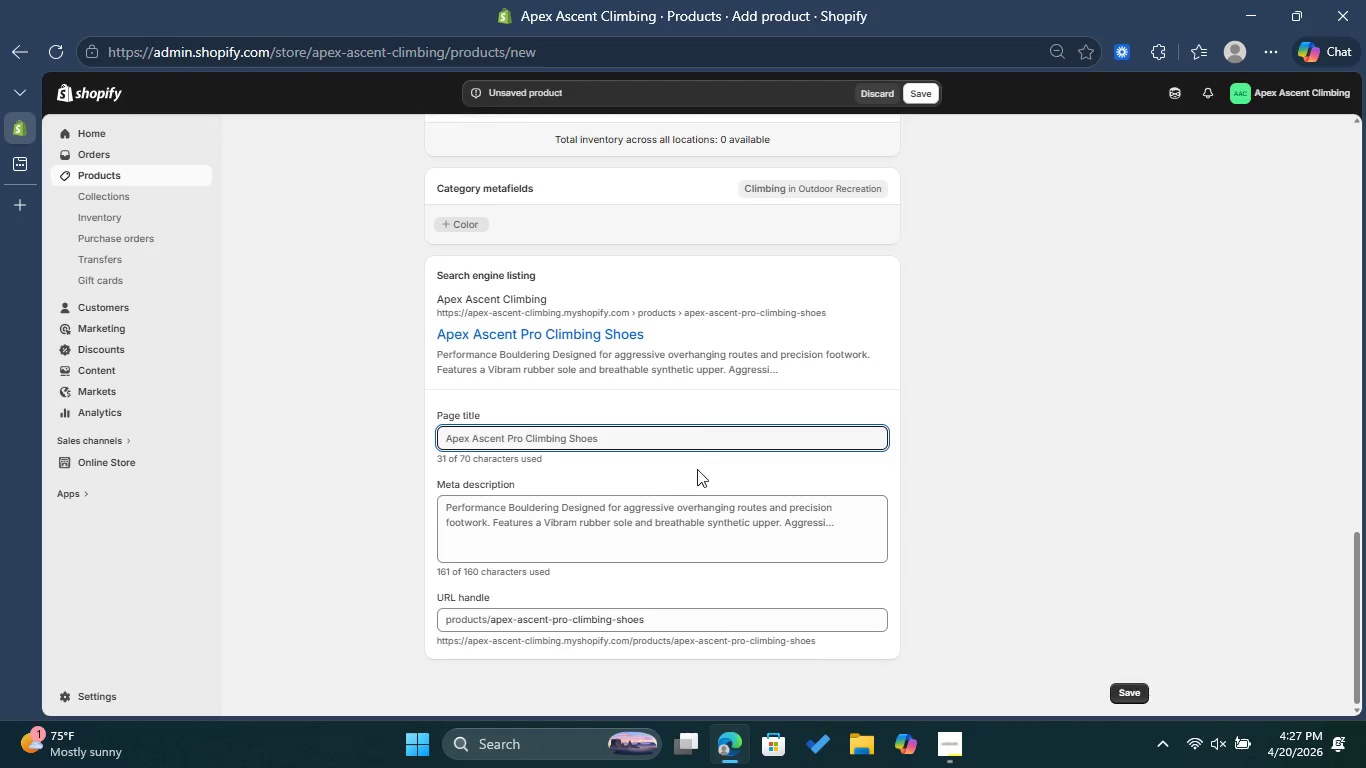 
left_click([623, 435])
 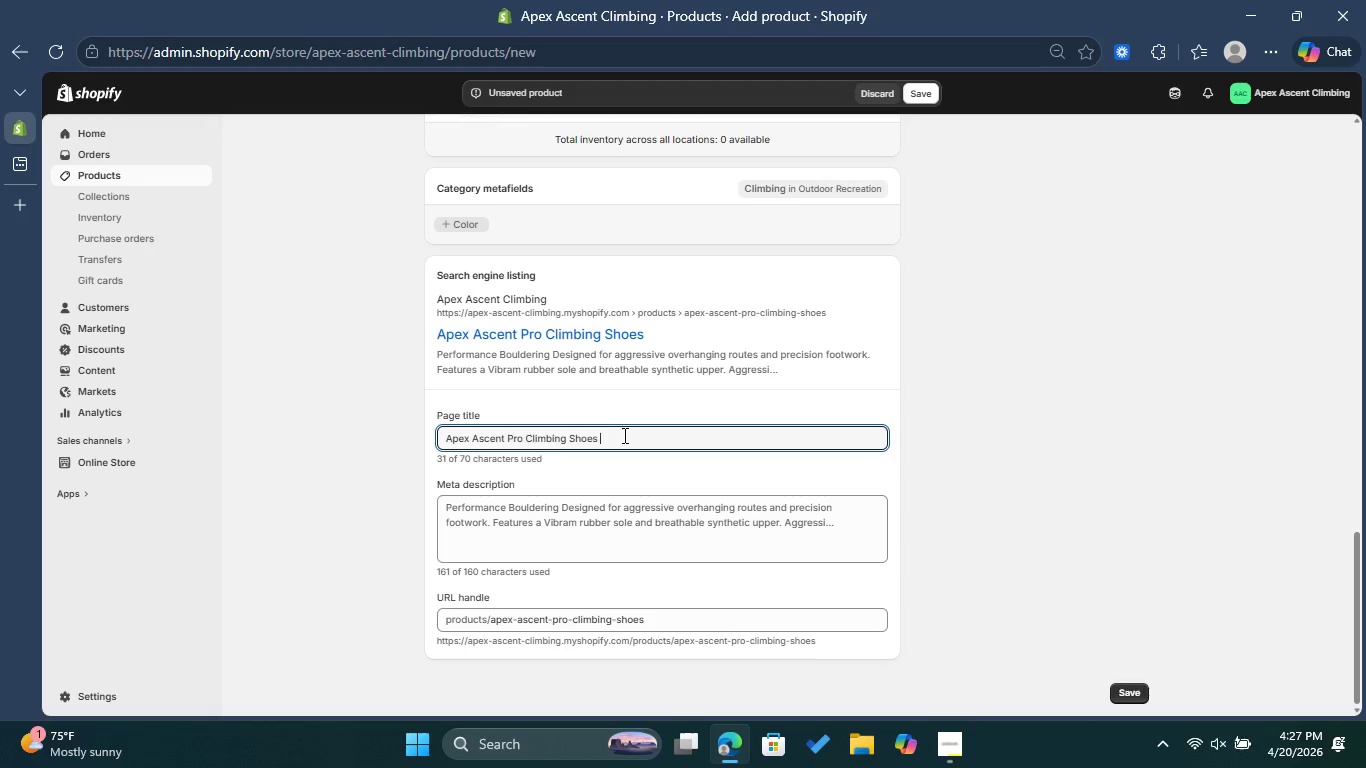 
type(| High )
 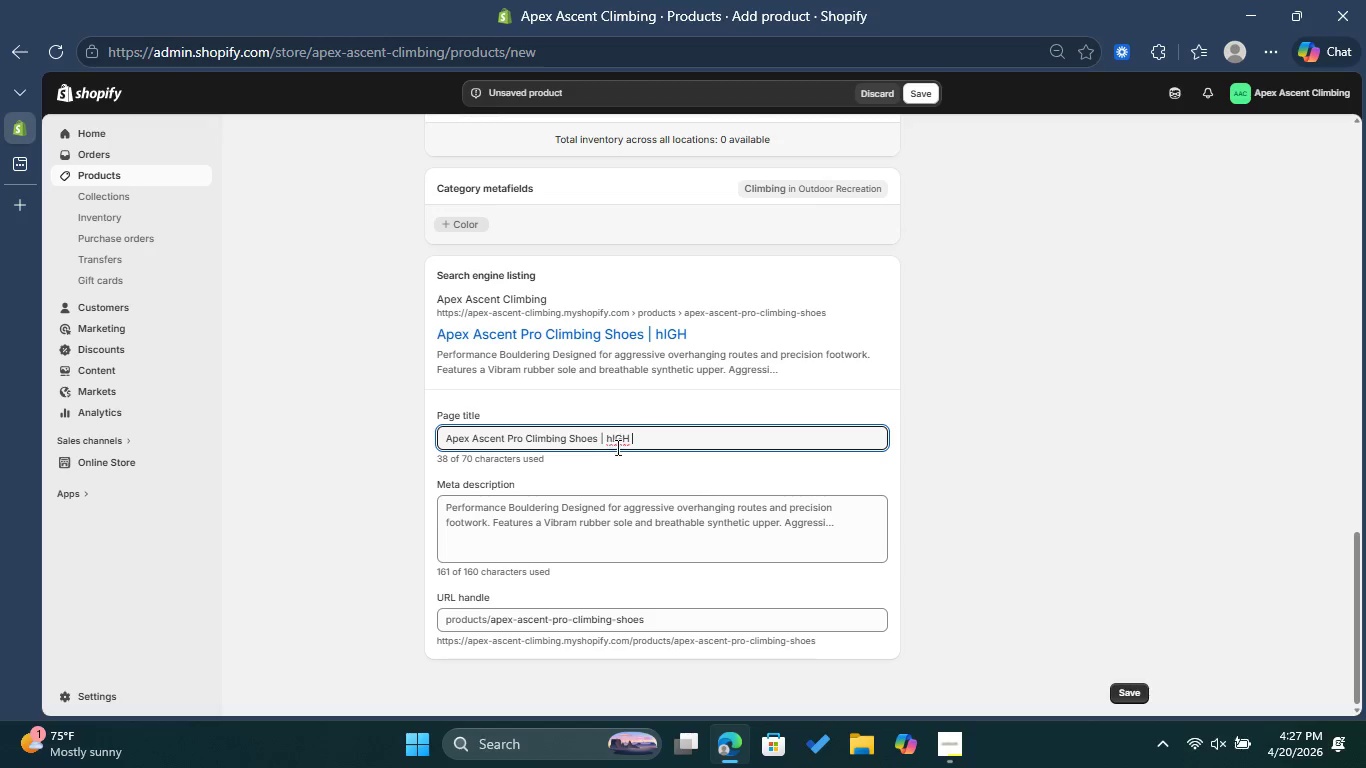 
key(Backspace)
key(Backspace)
key(Backspace)
type(G)
key(Backspace)
key(Backspace)
key(Backspace)
type(High Performance)
 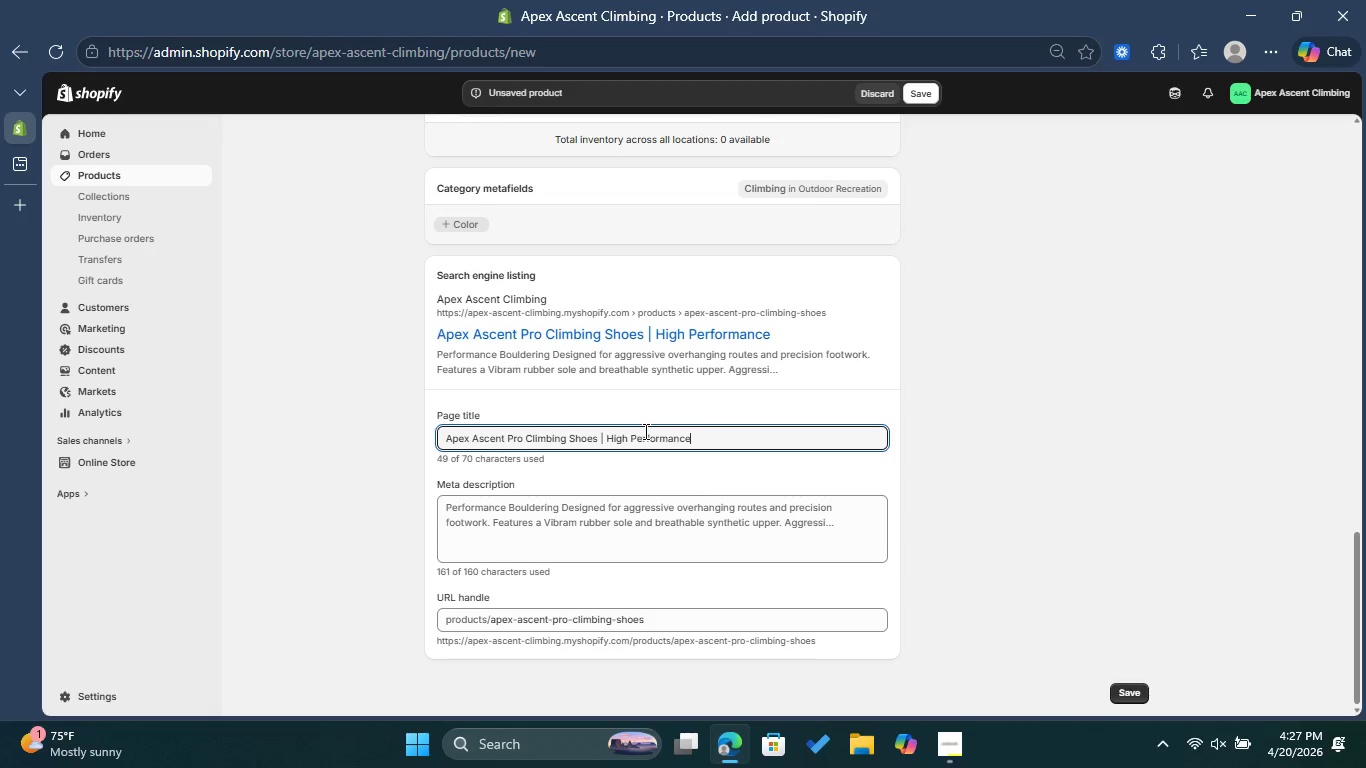 
left_click([601, 538])
 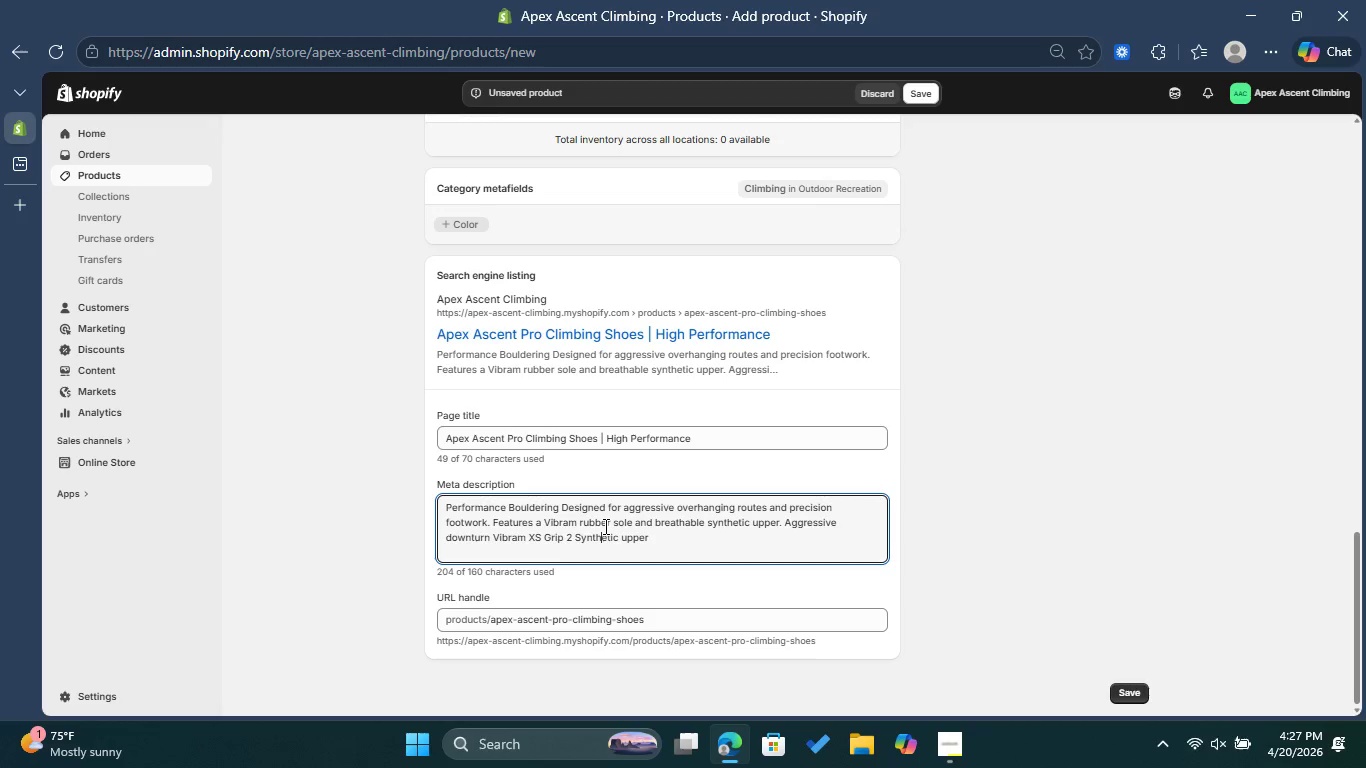 
wait(6.5)
 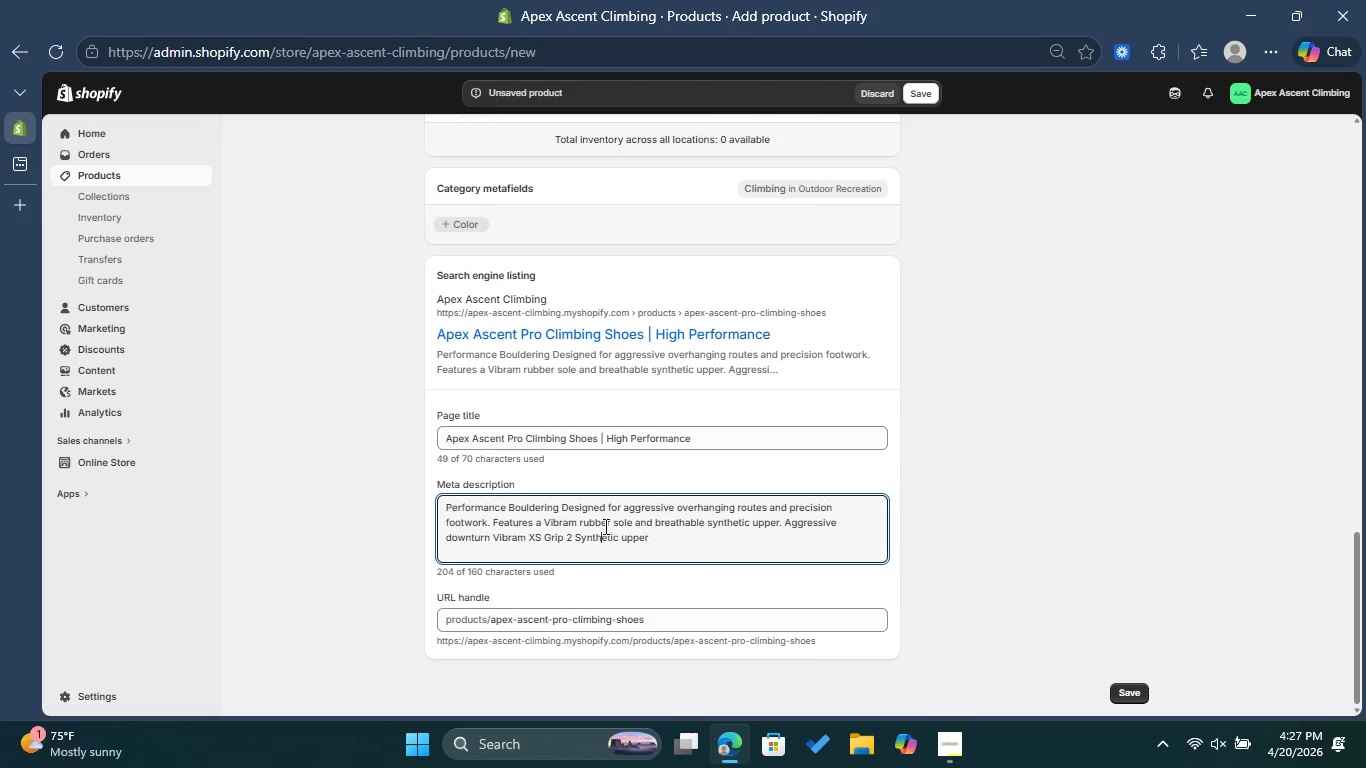 
left_click_drag(start_coordinate=[672, 533], to_coordinate=[454, 509])
 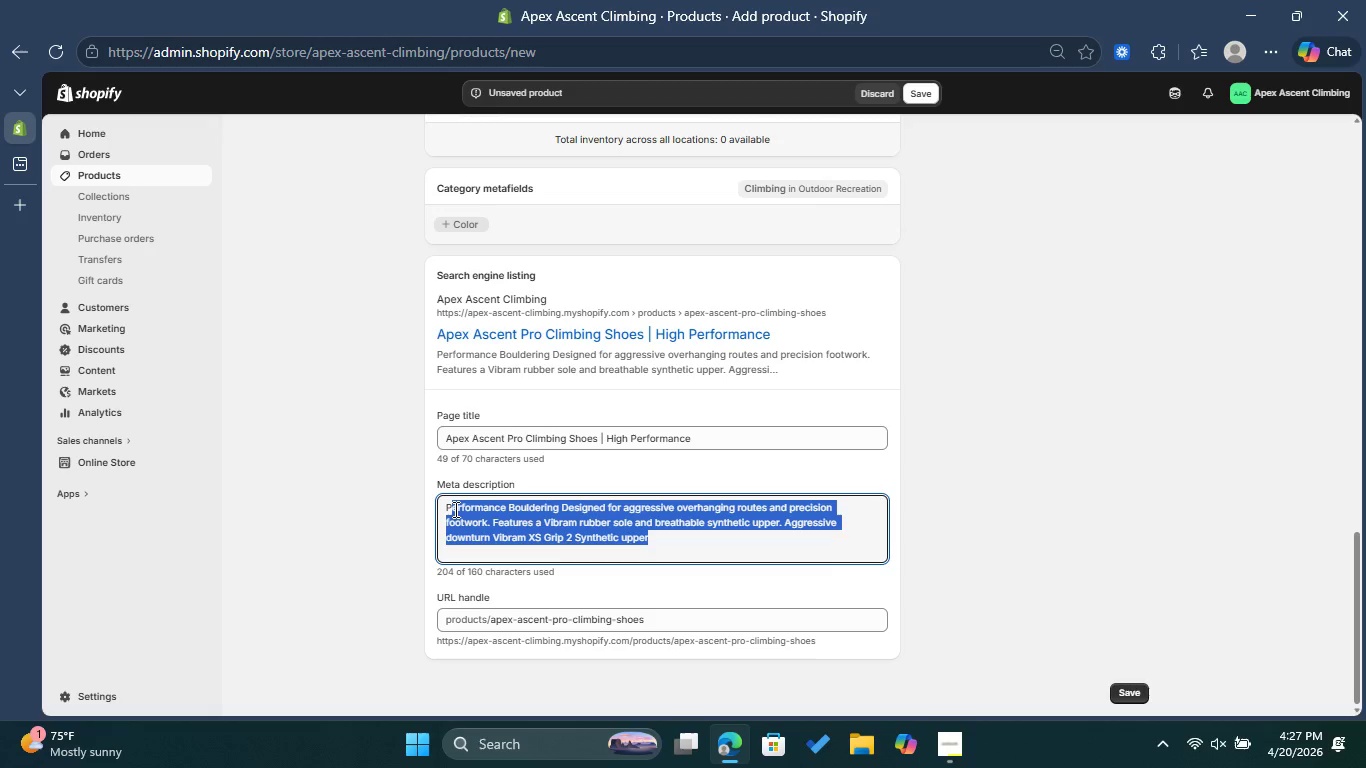 
key(Backspace)
type(roff)
key(Backspace)
type(essional grade bouldering shoes fro)
key(Backspace)
key(Backspace)
type(or )
 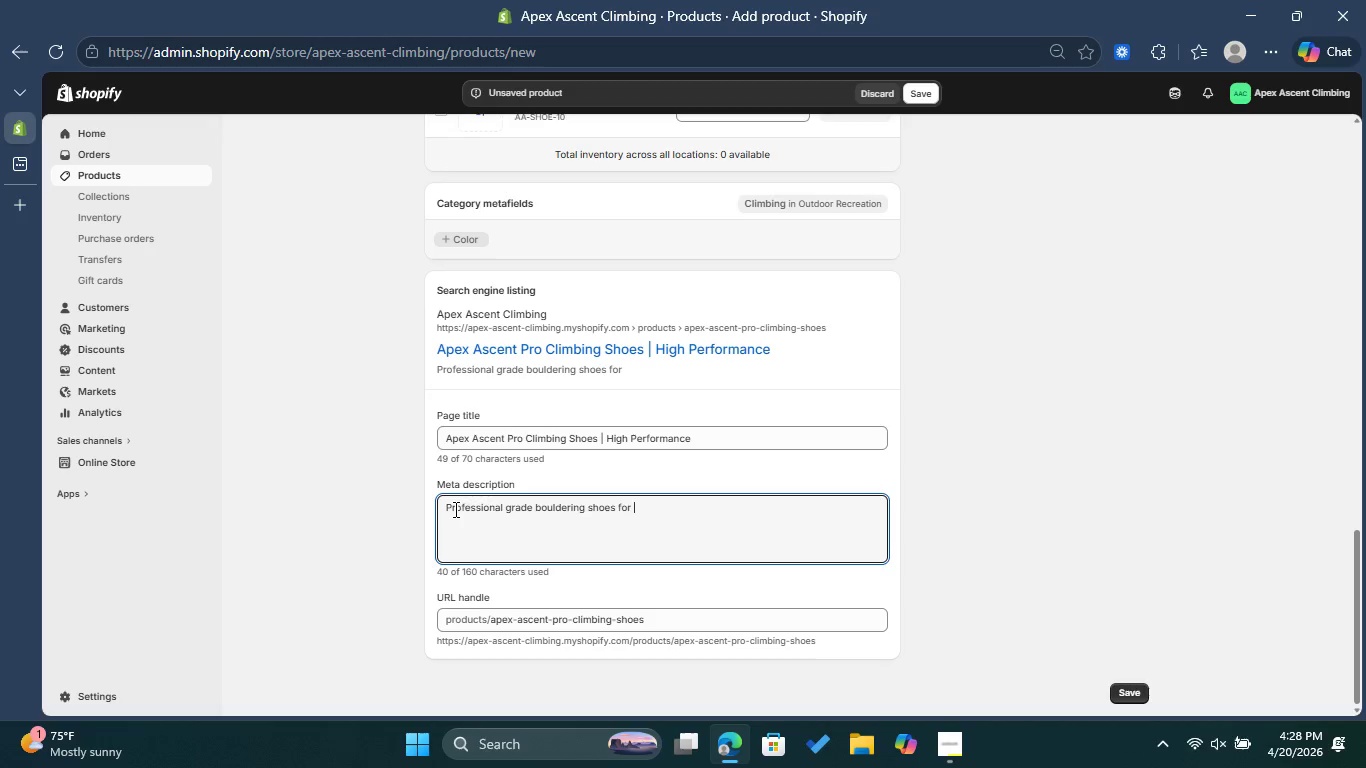 
type(aggressive overhanging routes,)
key(Backspace)
type(. shop now )
 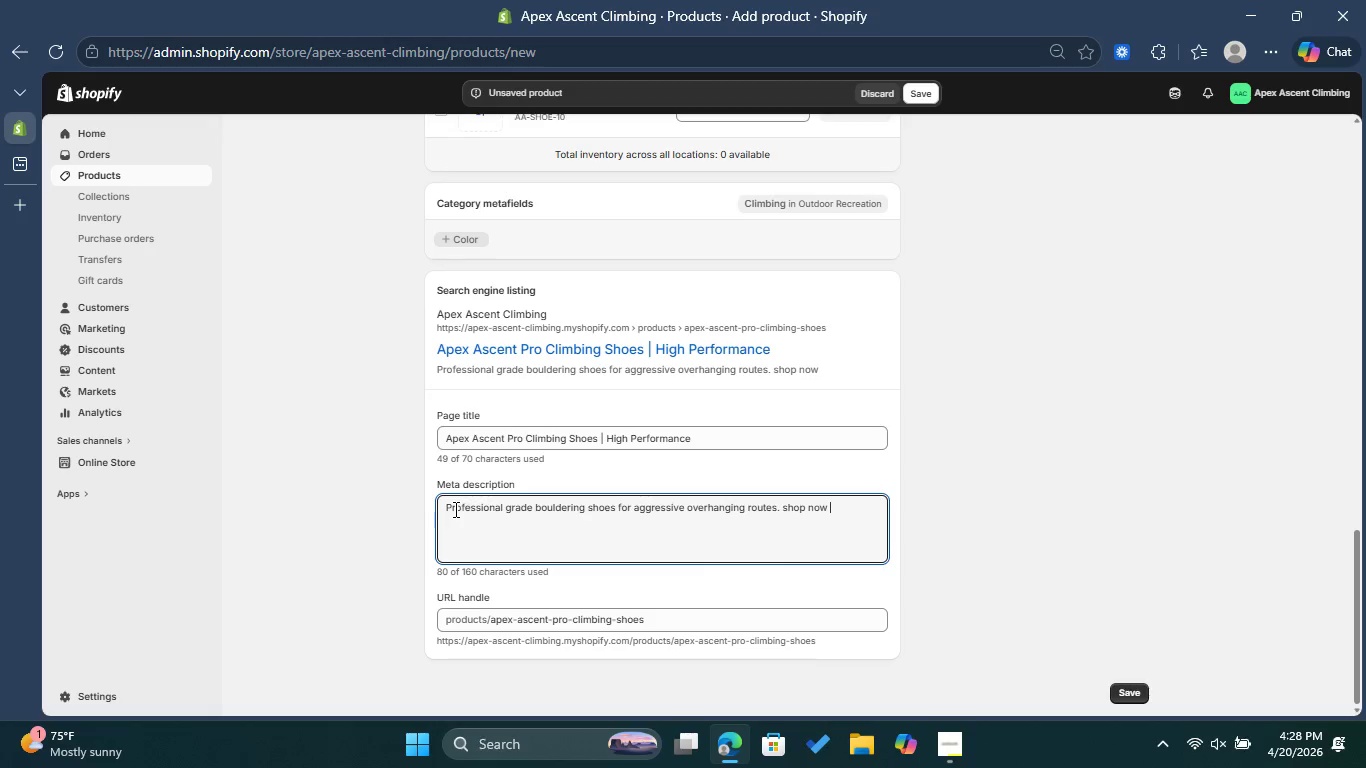 
type(for free )
 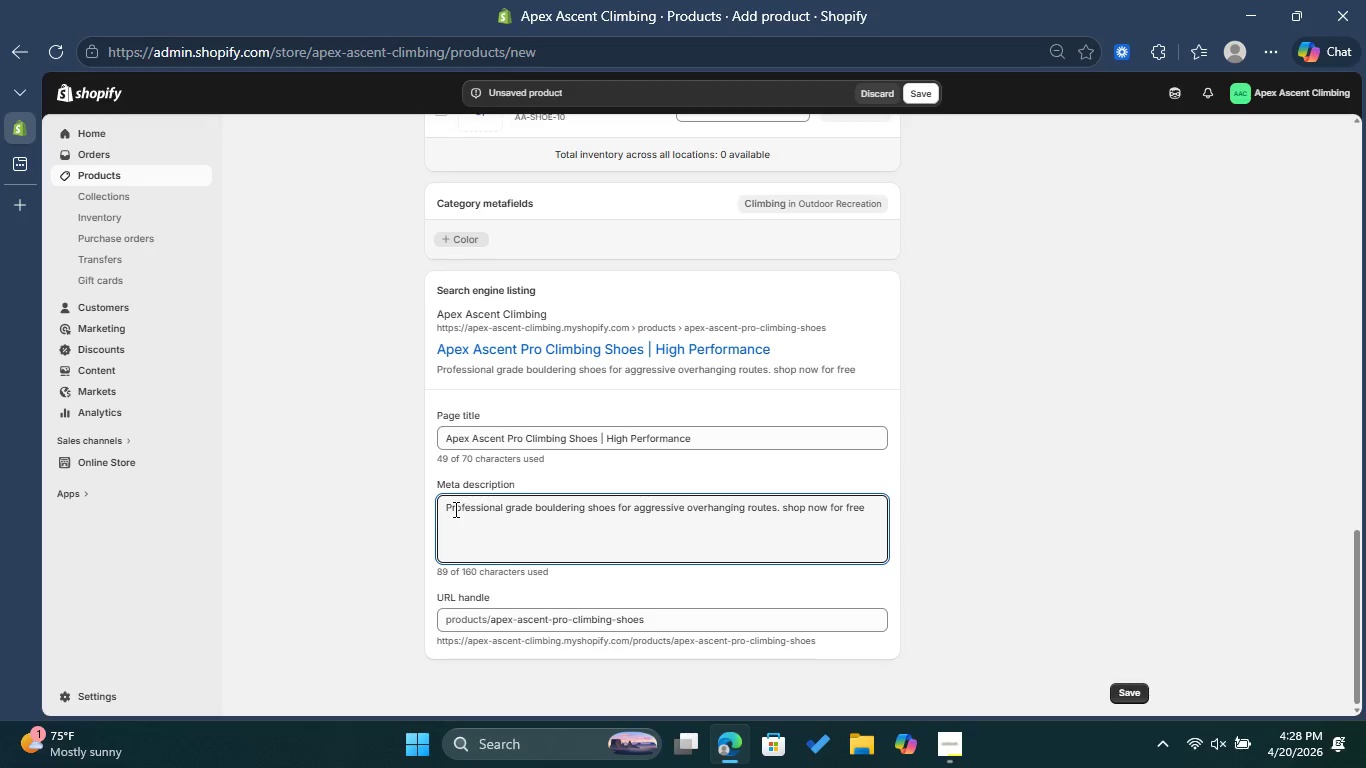 
type(shipping on orders ober )
key(Backspace)
key(Backspace)
key(Backspace)
key(Backspace)
type(ver )
 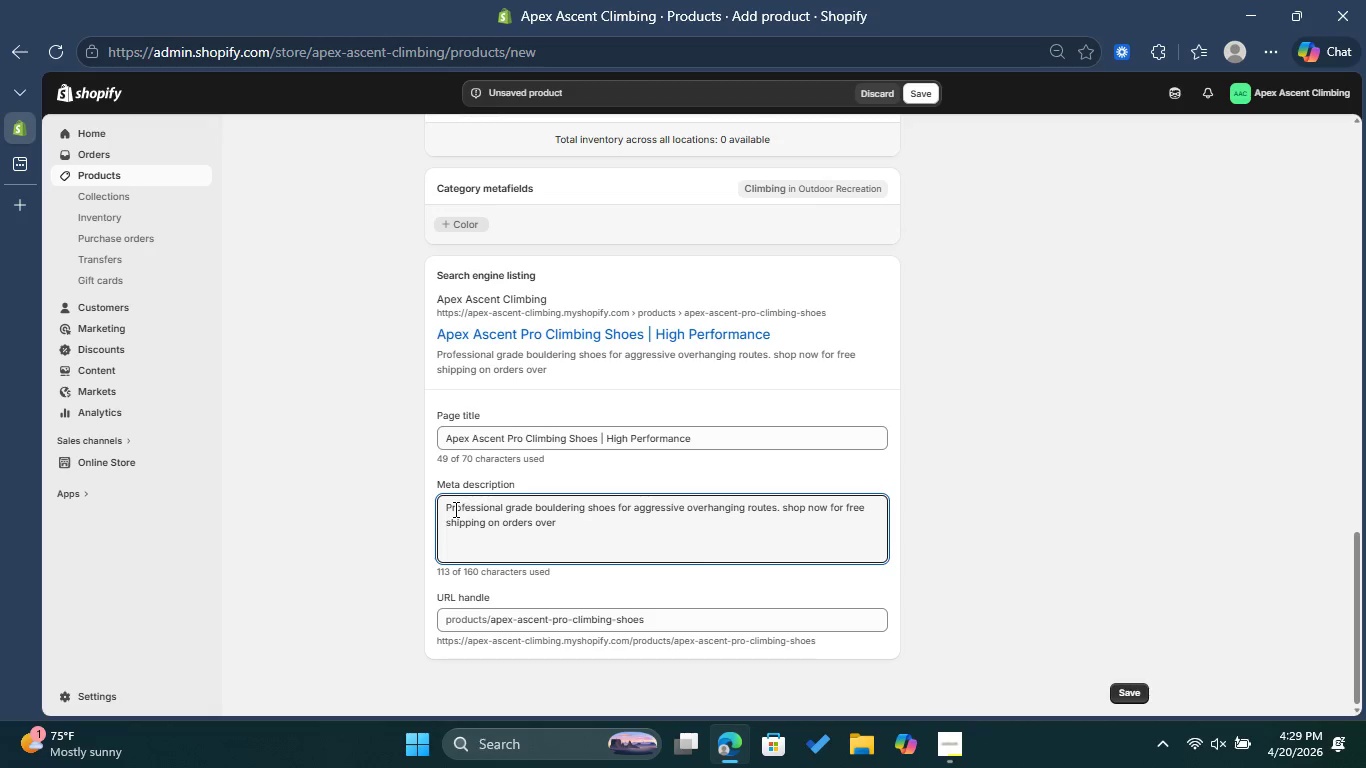 
type($150!)
 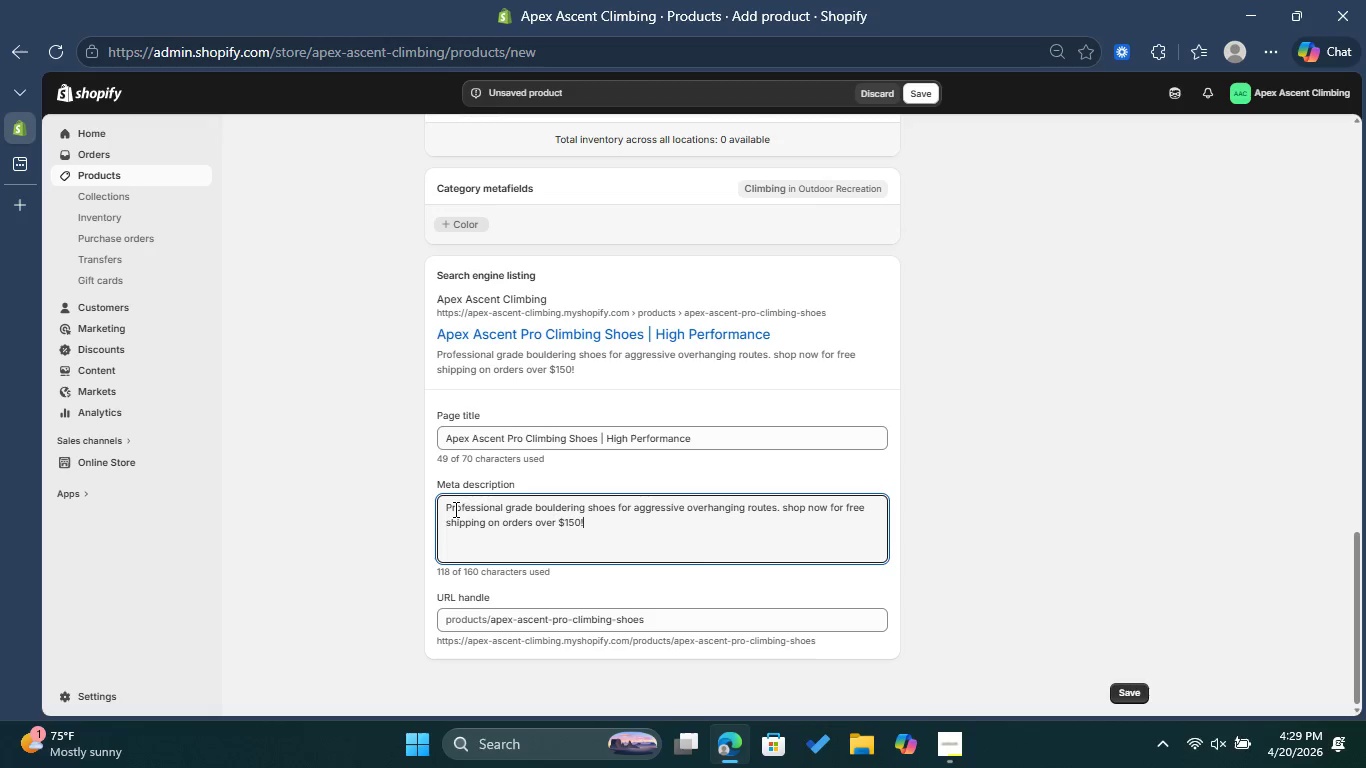 
wait(8.45)
 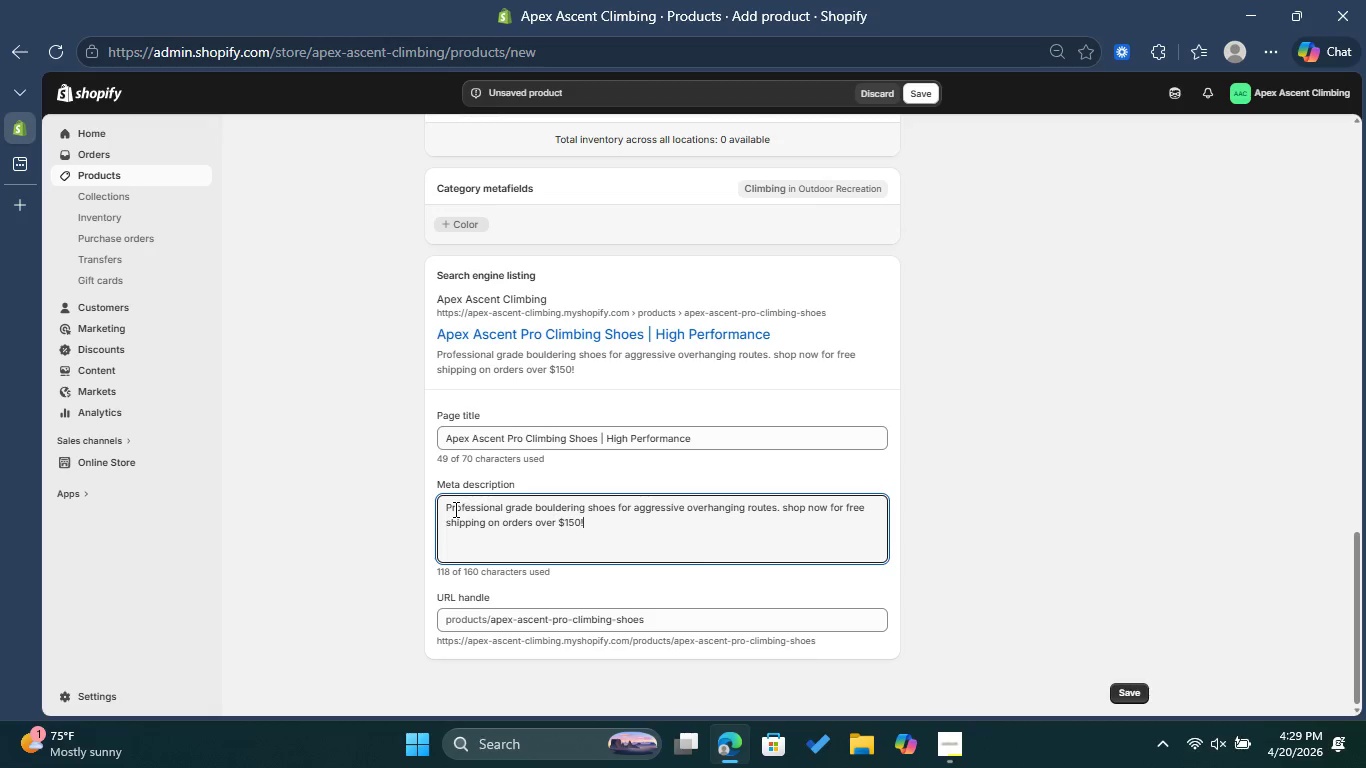 
left_click([1132, 690])
 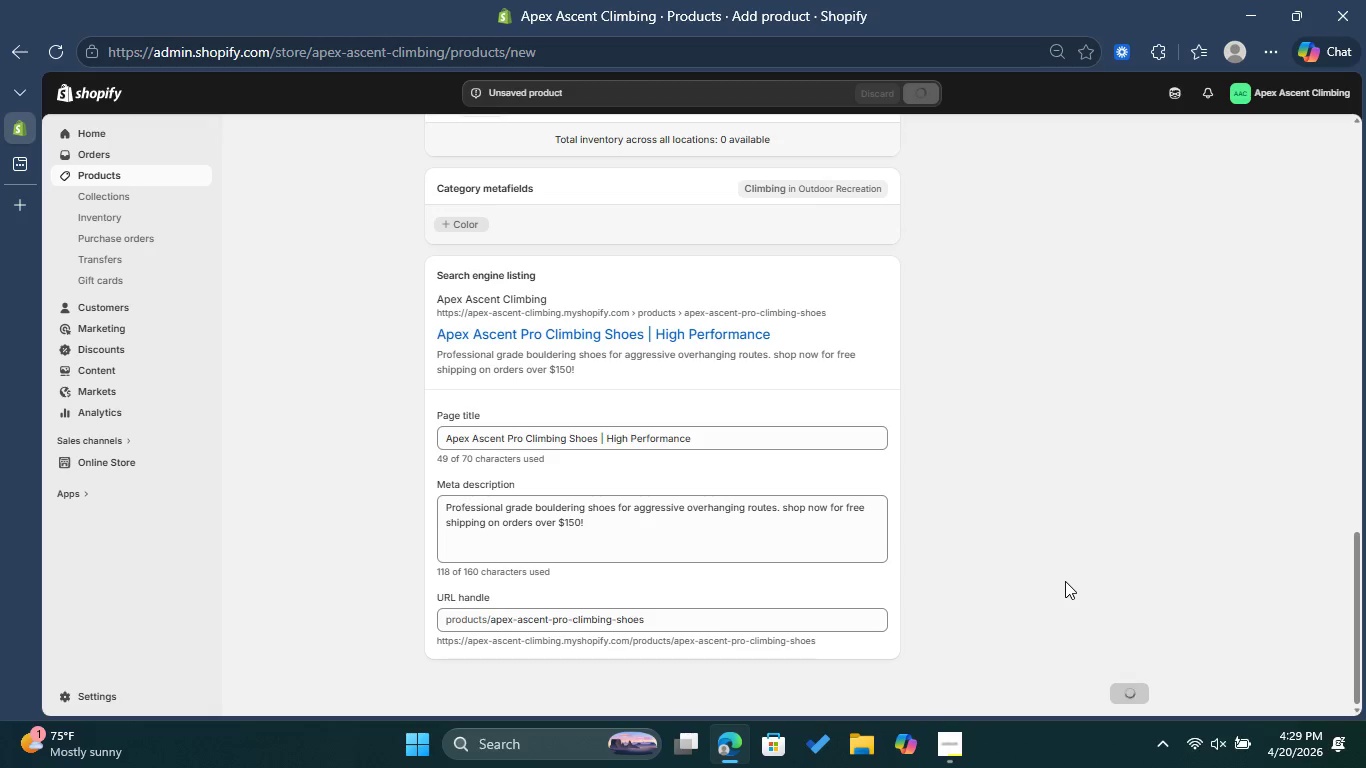 
wait(6.42)
 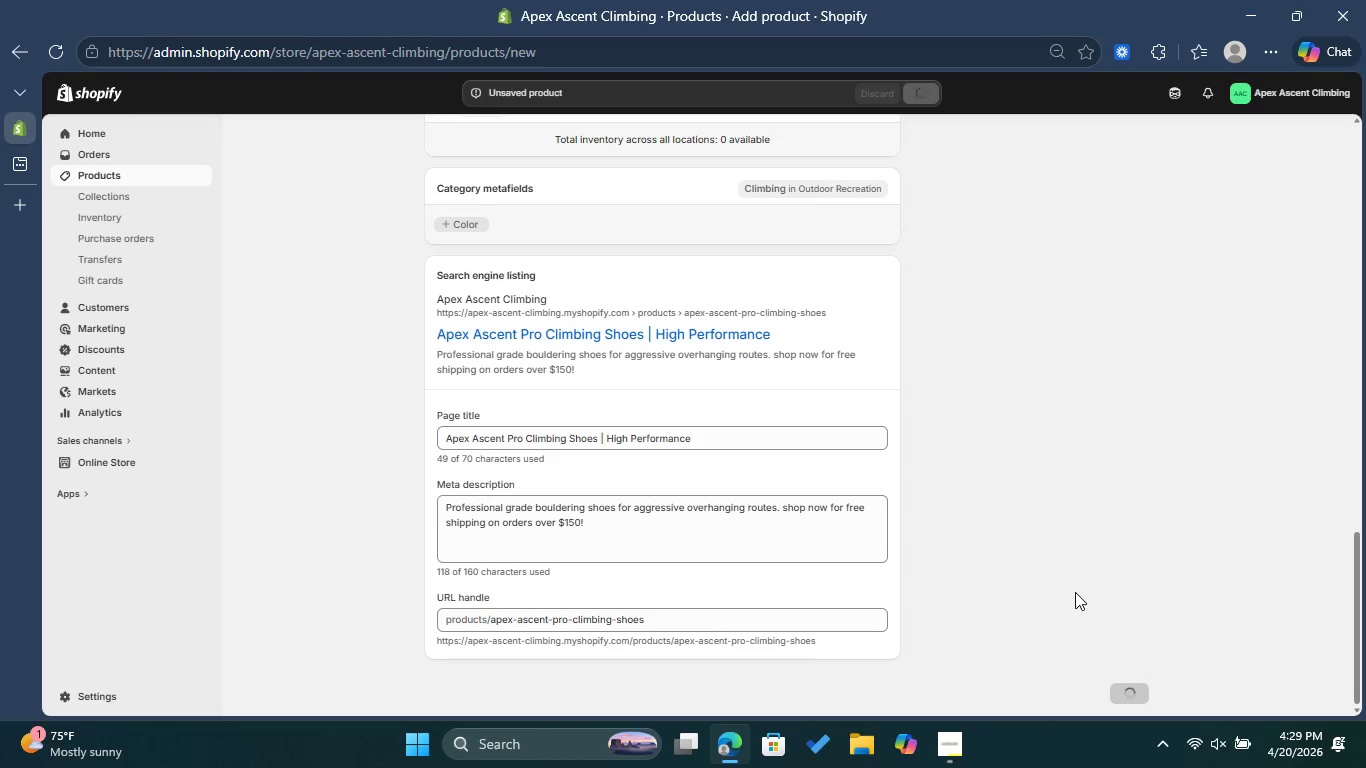 
scroll: coordinate [1021, 524], scroll_direction: up, amount: 4.0
 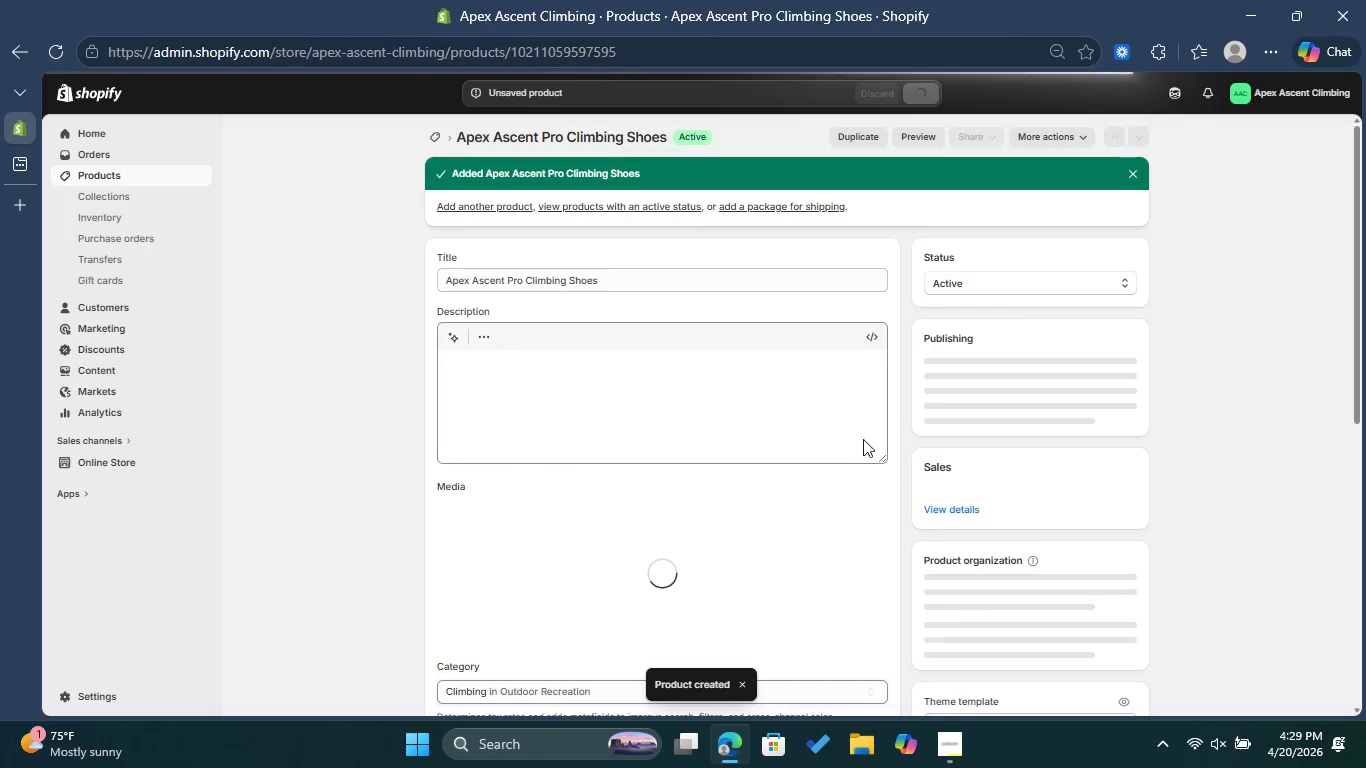 
wait(5.5)
 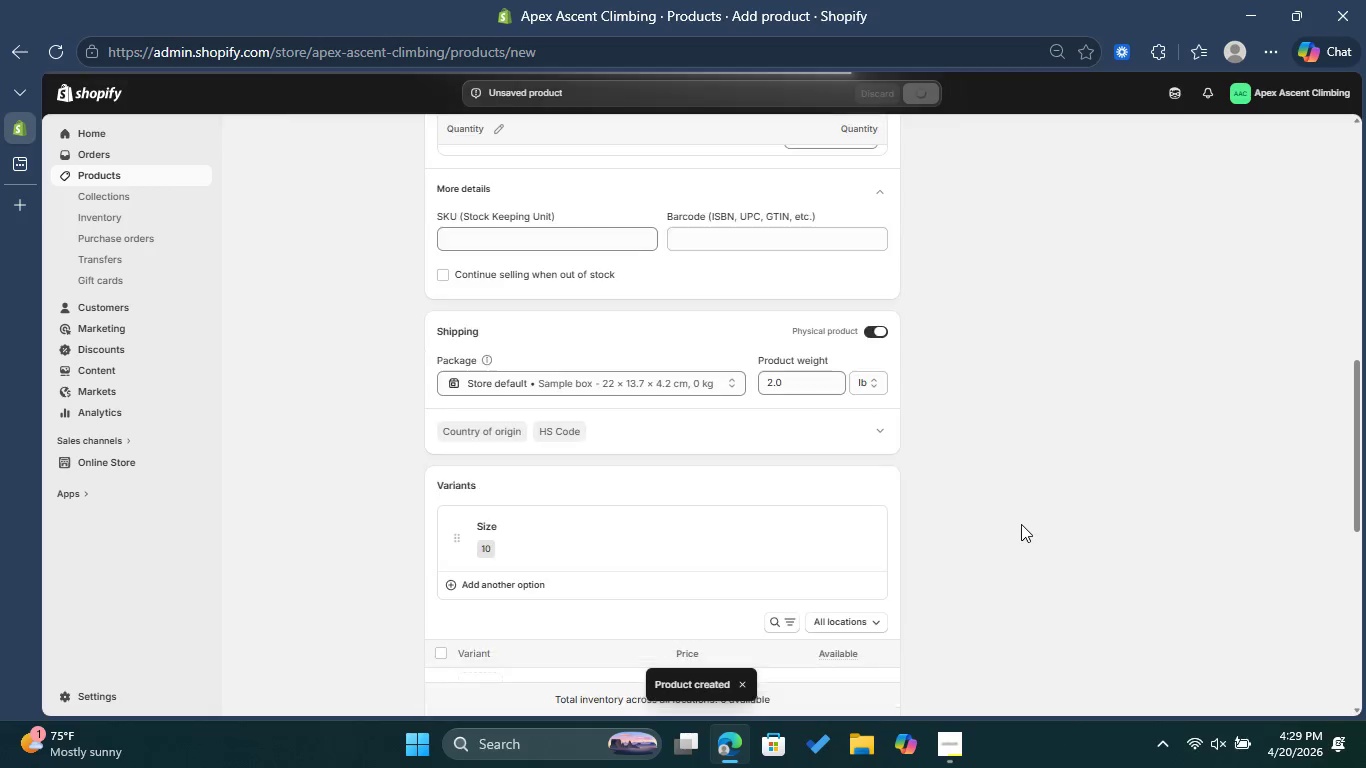 
scroll: coordinate [918, 467], scroll_direction: down, amount: 4.0
 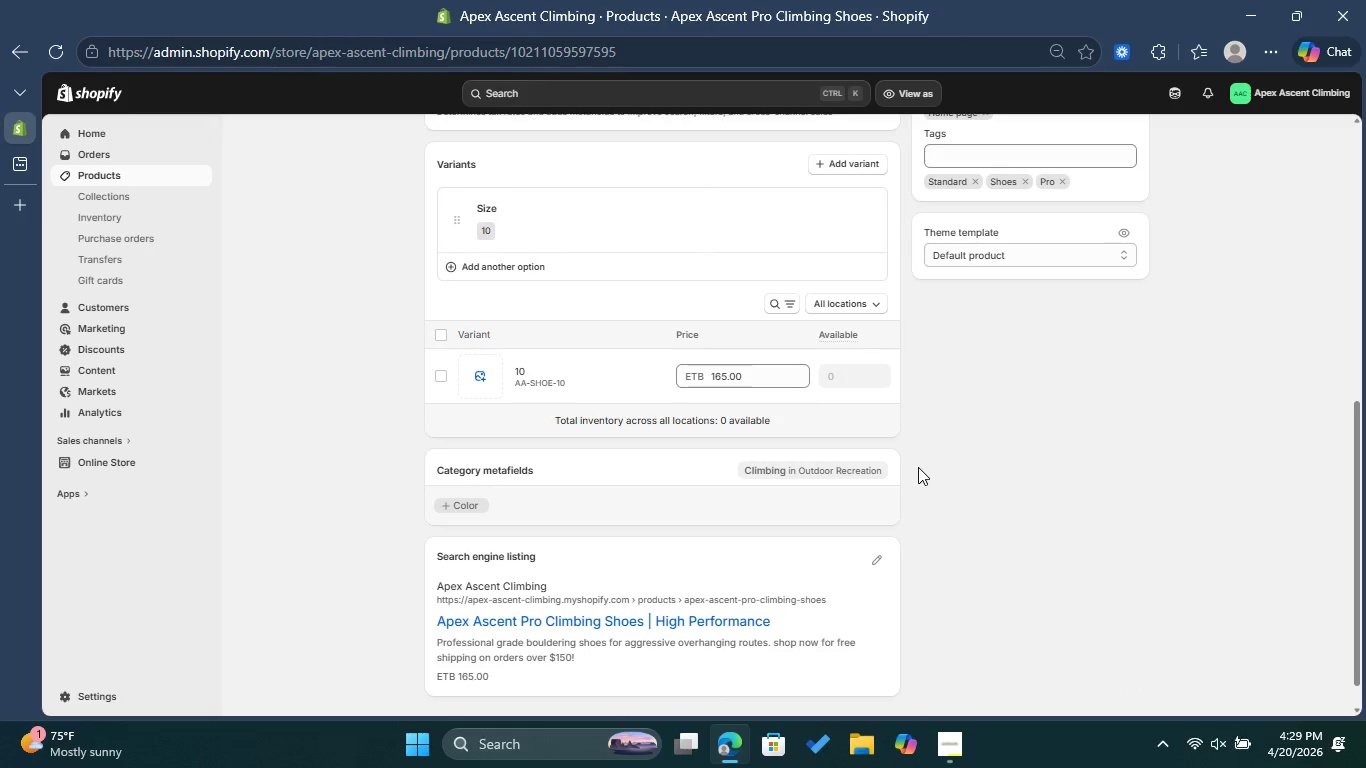 
scroll: coordinate [918, 467], scroll_direction: up, amount: 4.0
 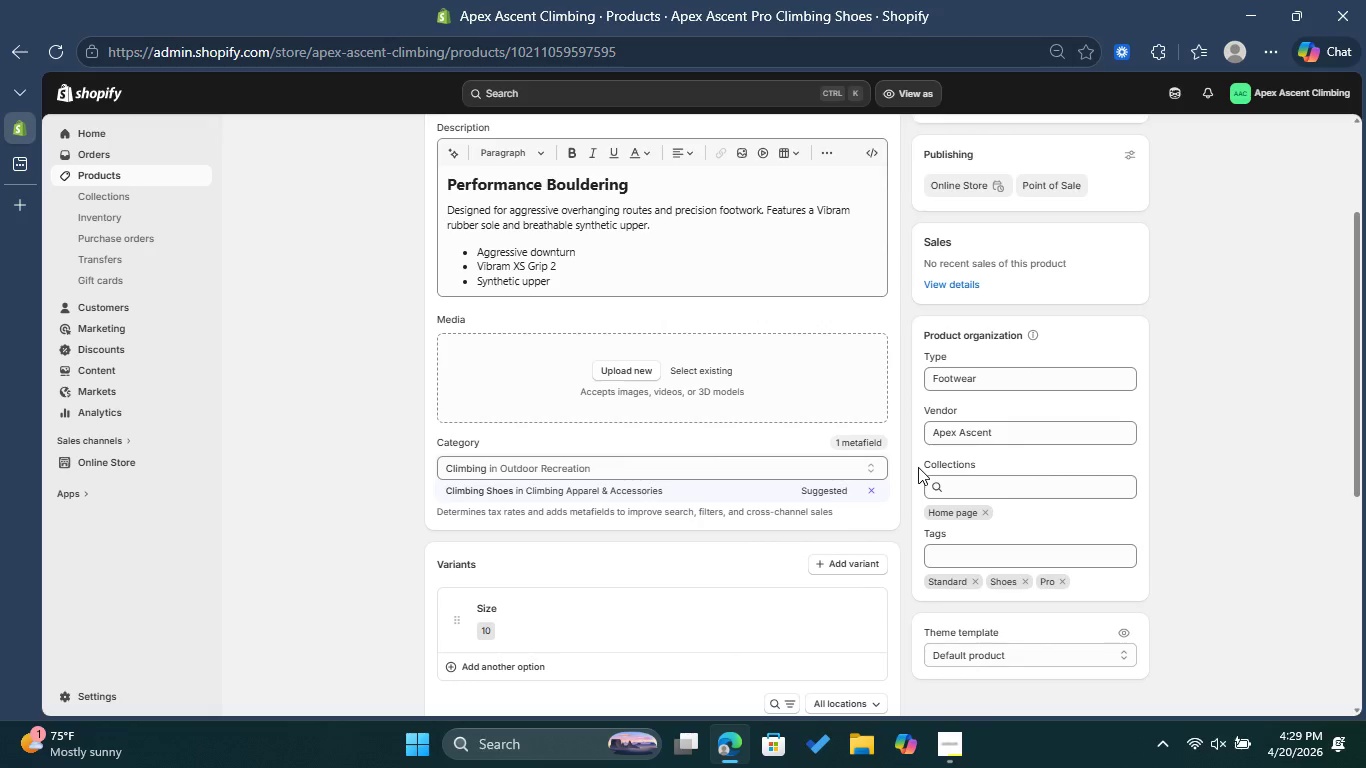 
scroll: coordinate [912, 485], scroll_direction: down, amount: 7.0
 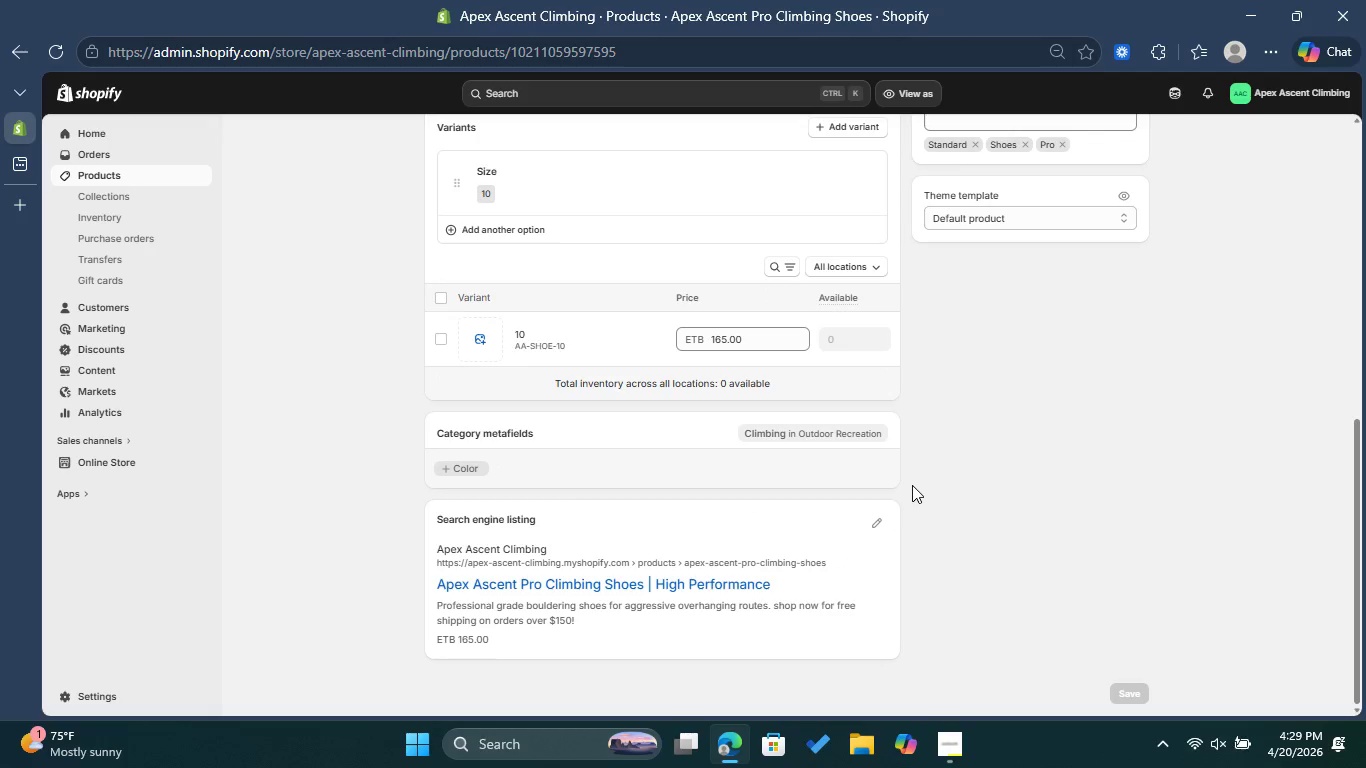 
scroll: coordinate [911, 476], scroll_direction: up, amount: 6.0
 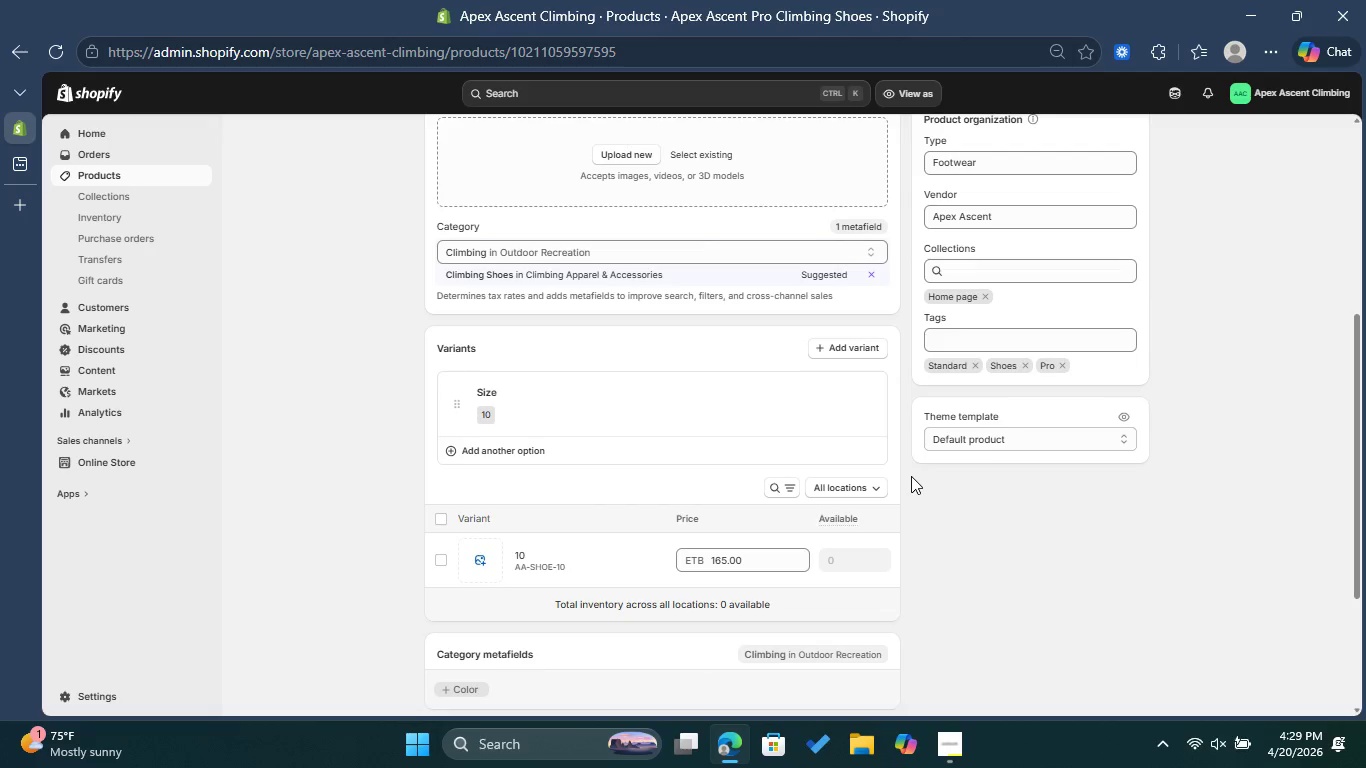 
scroll: coordinate [911, 476], scroll_direction: down, amount: 1.0
 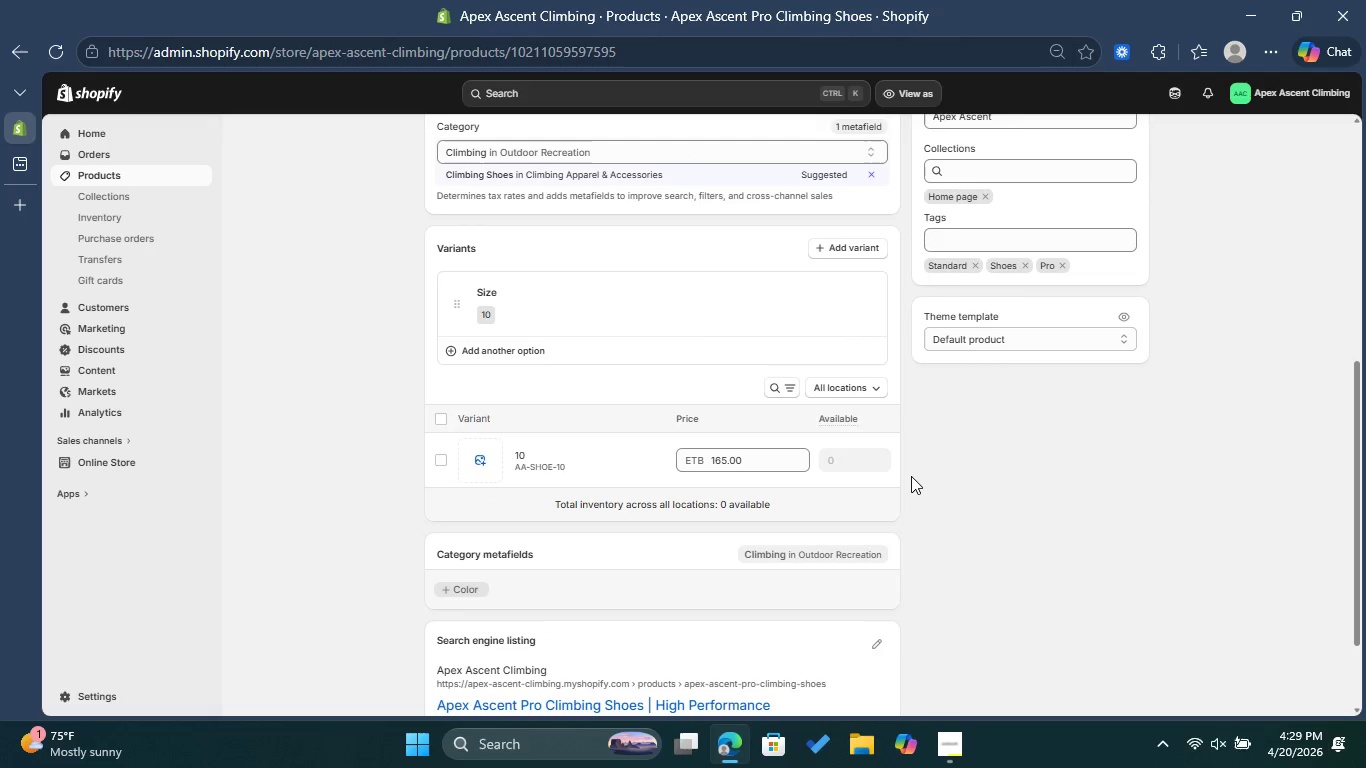 
scroll: coordinate [911, 476], scroll_direction: up, amount: 1.0
 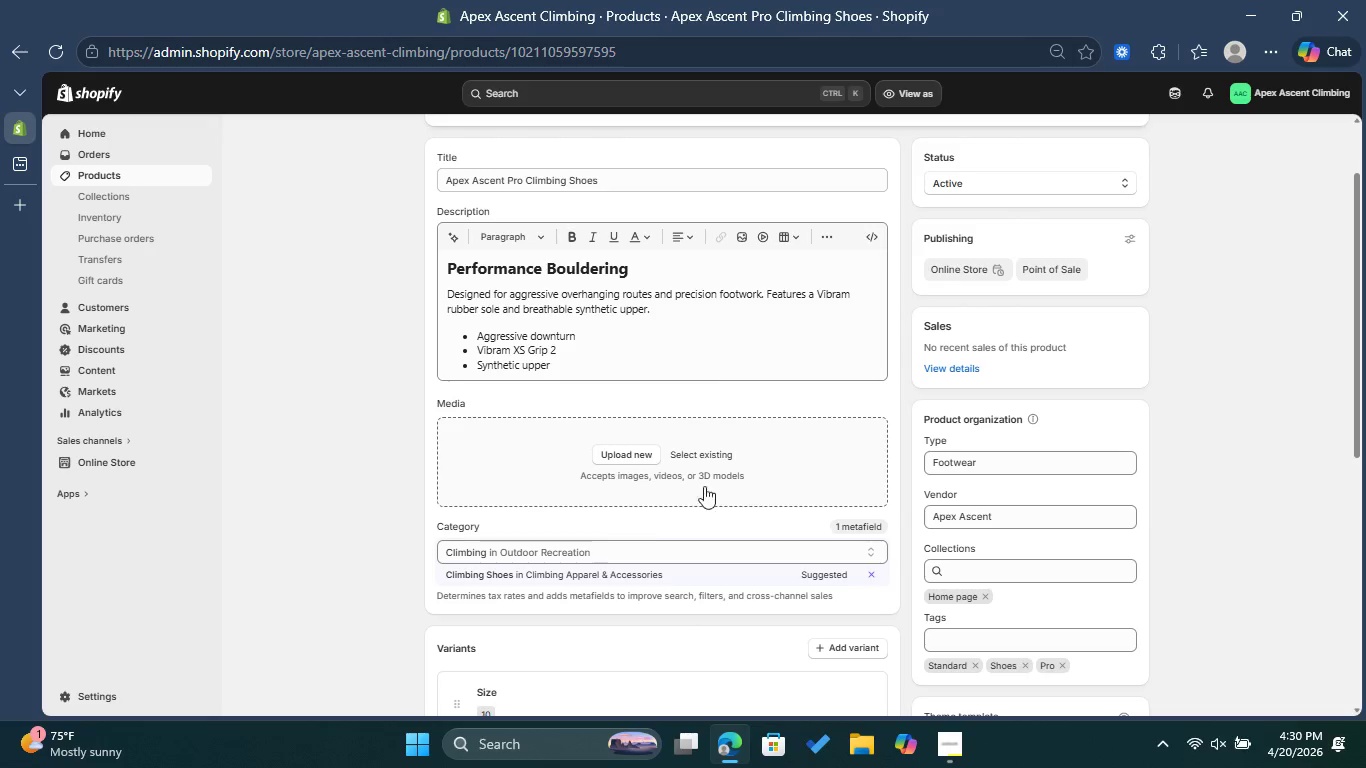 
left_click([561, 577])
 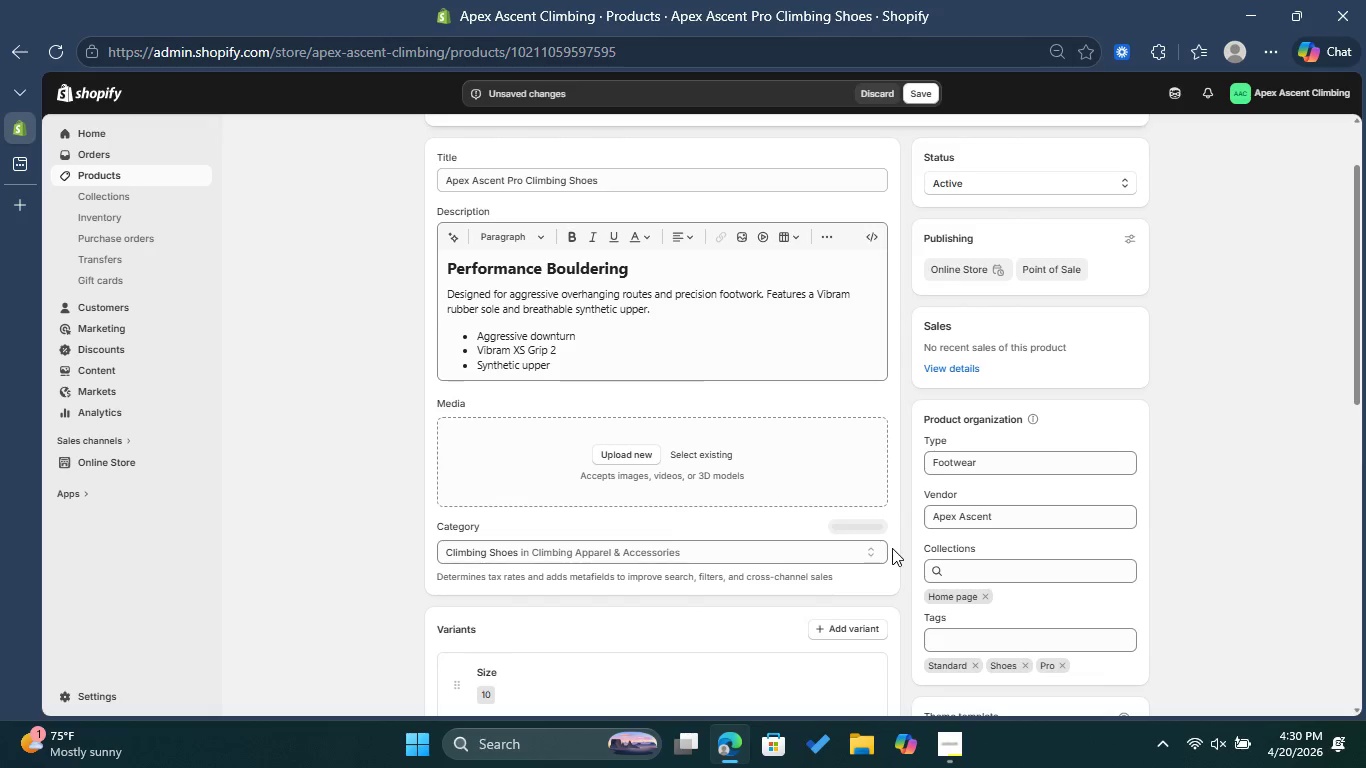 
scroll: coordinate [891, 544], scroll_direction: down, amount: 5.0
 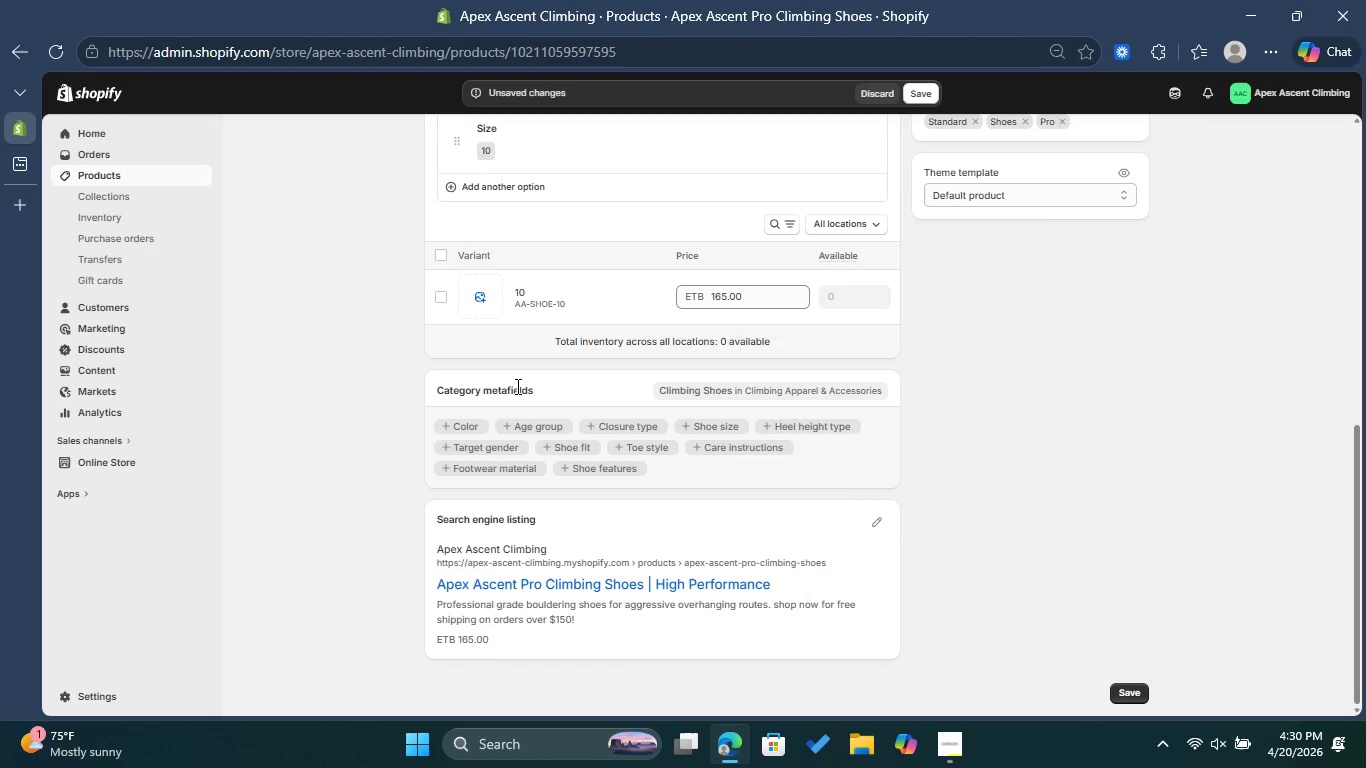 
scroll: coordinate [717, 386], scroll_direction: up, amount: 9.0
 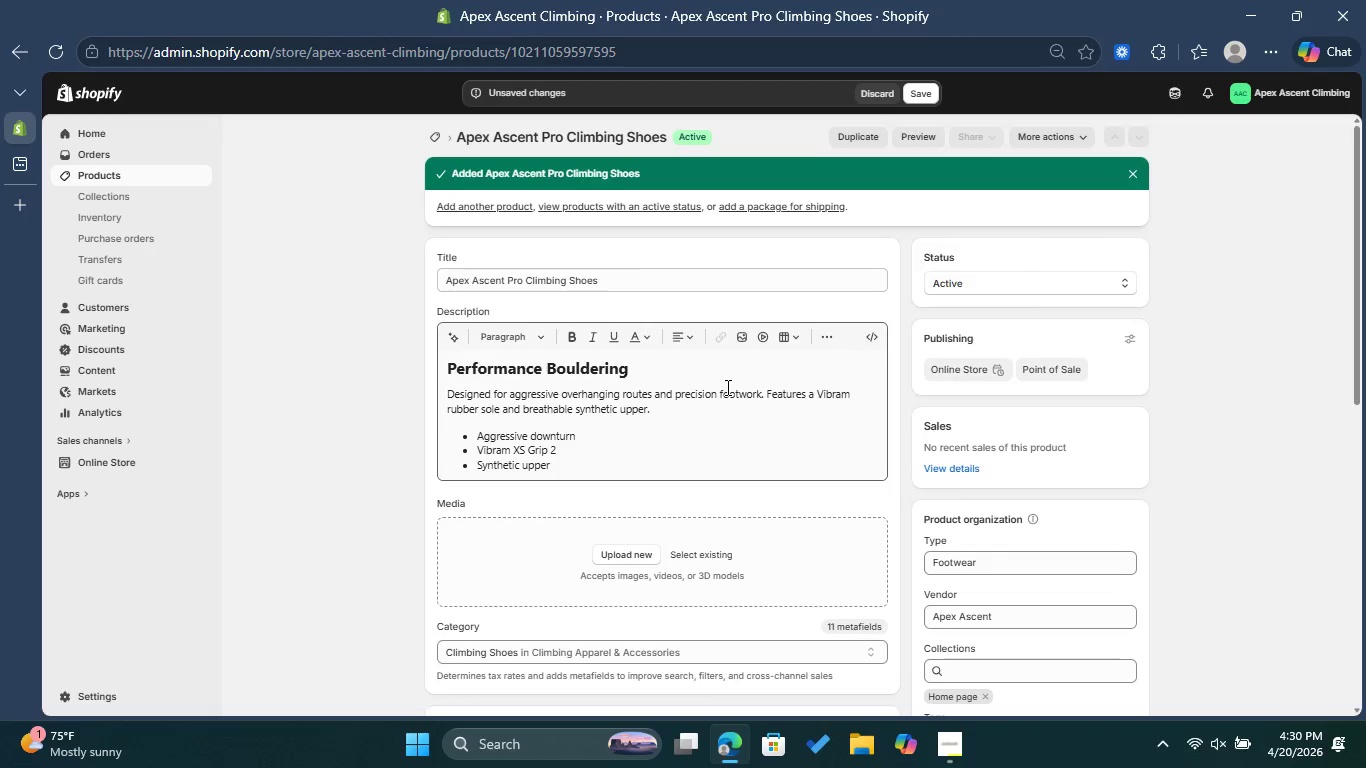 
scroll: coordinate [779, 431], scroll_direction: down, amount: 3.0
 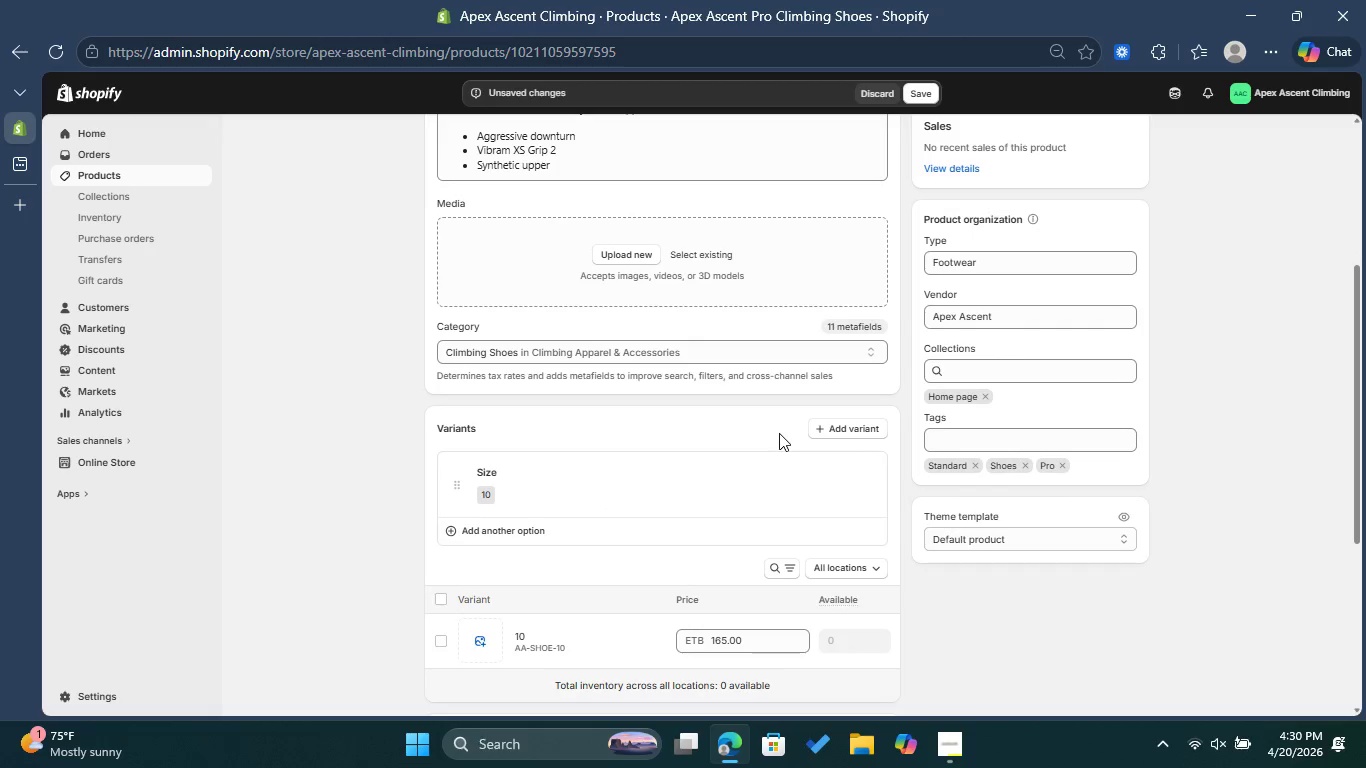 
scroll: coordinate [779, 433], scroll_direction: up, amount: 6.0
 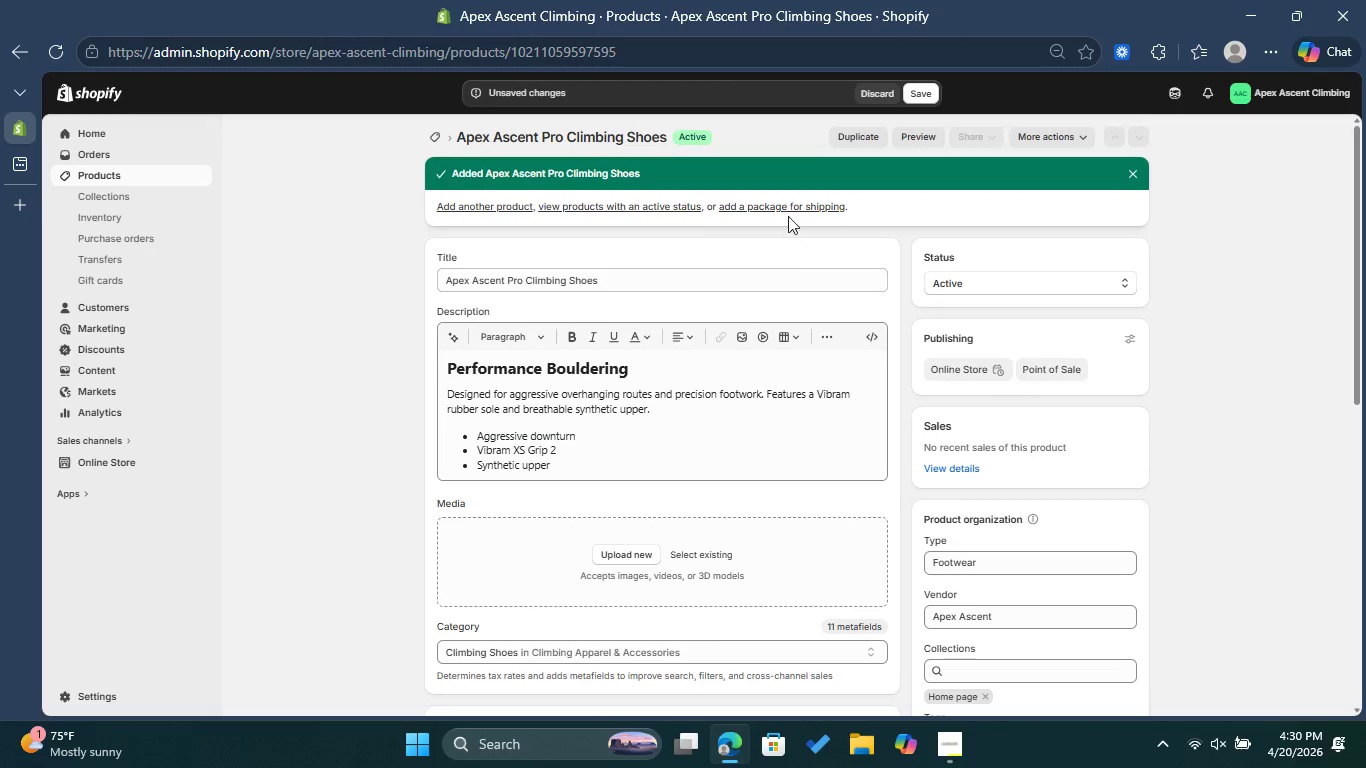 
left_click([788, 212])
 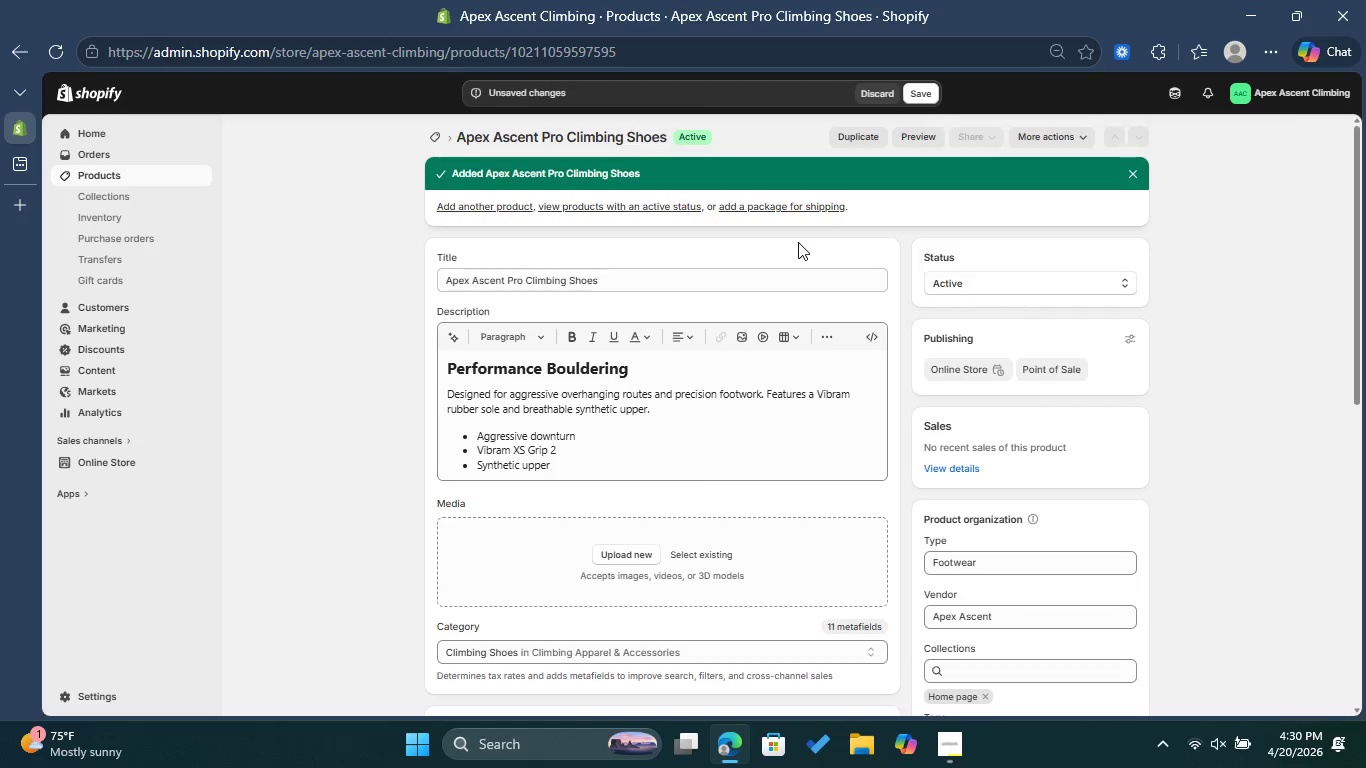 
scroll: coordinate [800, 276], scroll_direction: down, amount: 7.0
 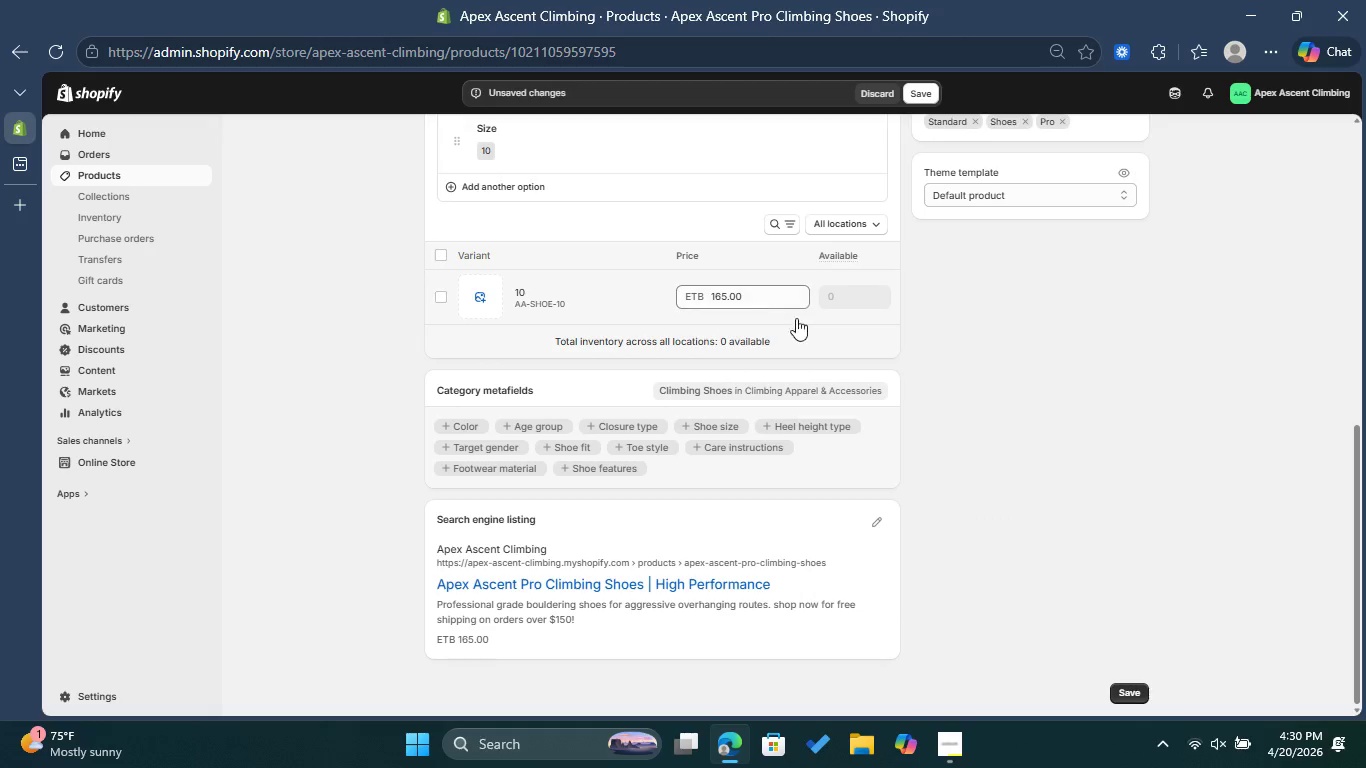 
scroll: coordinate [796, 326], scroll_direction: up, amount: 9.0
 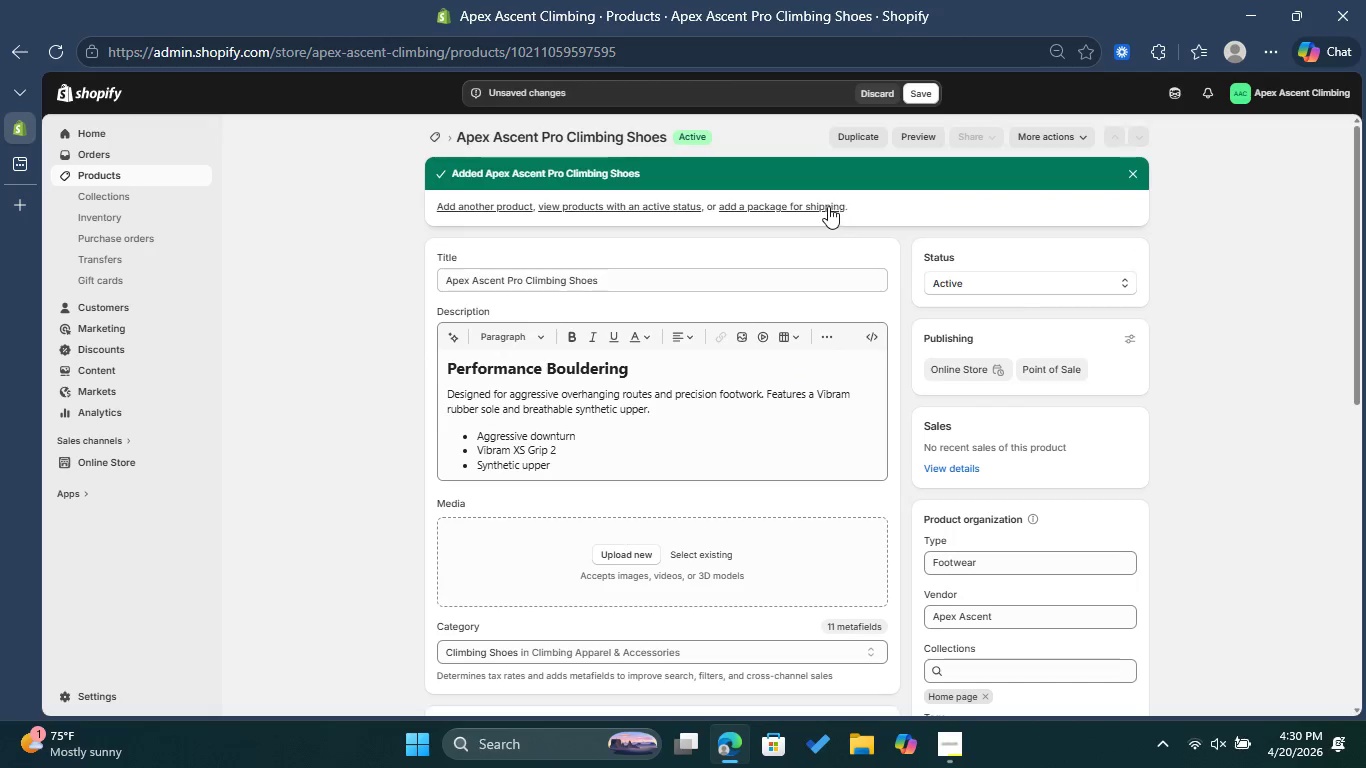 
left_click([822, 206])
 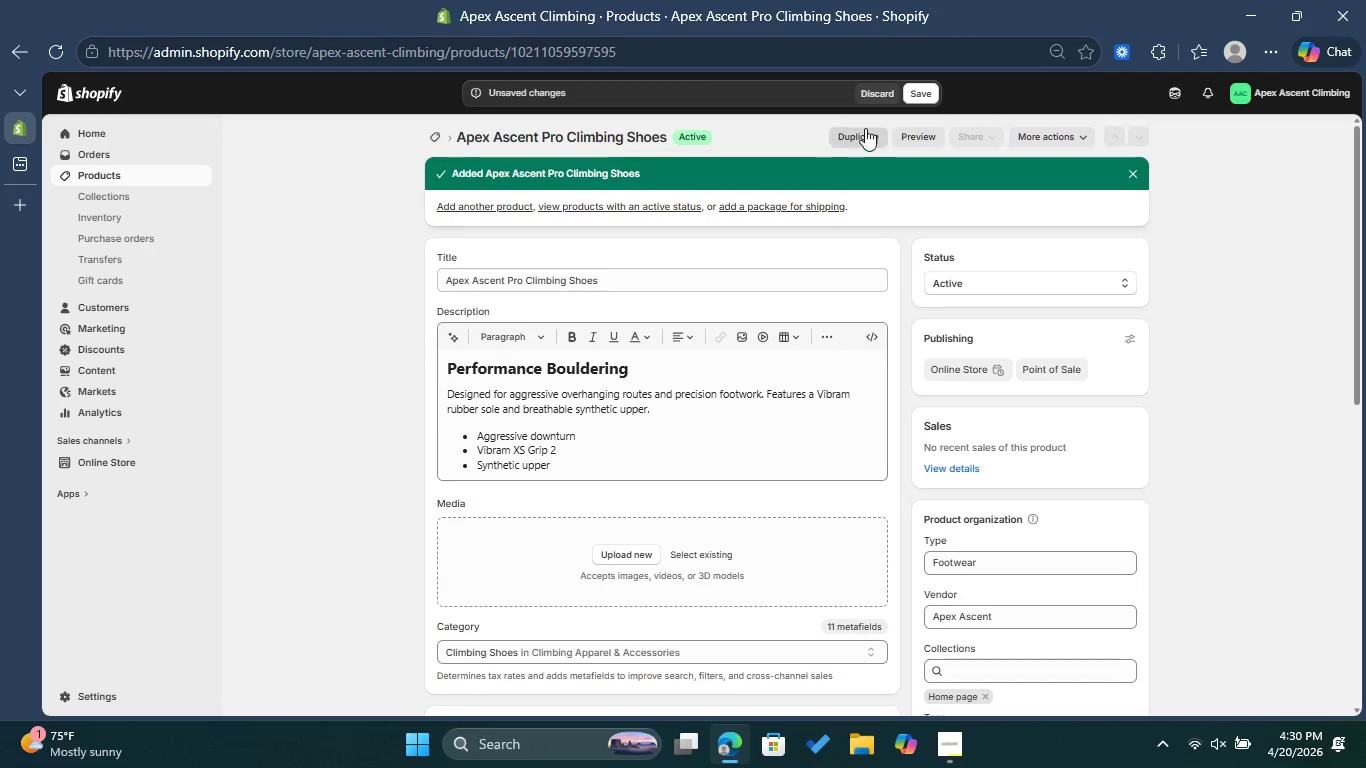 
left_click([913, 100])
 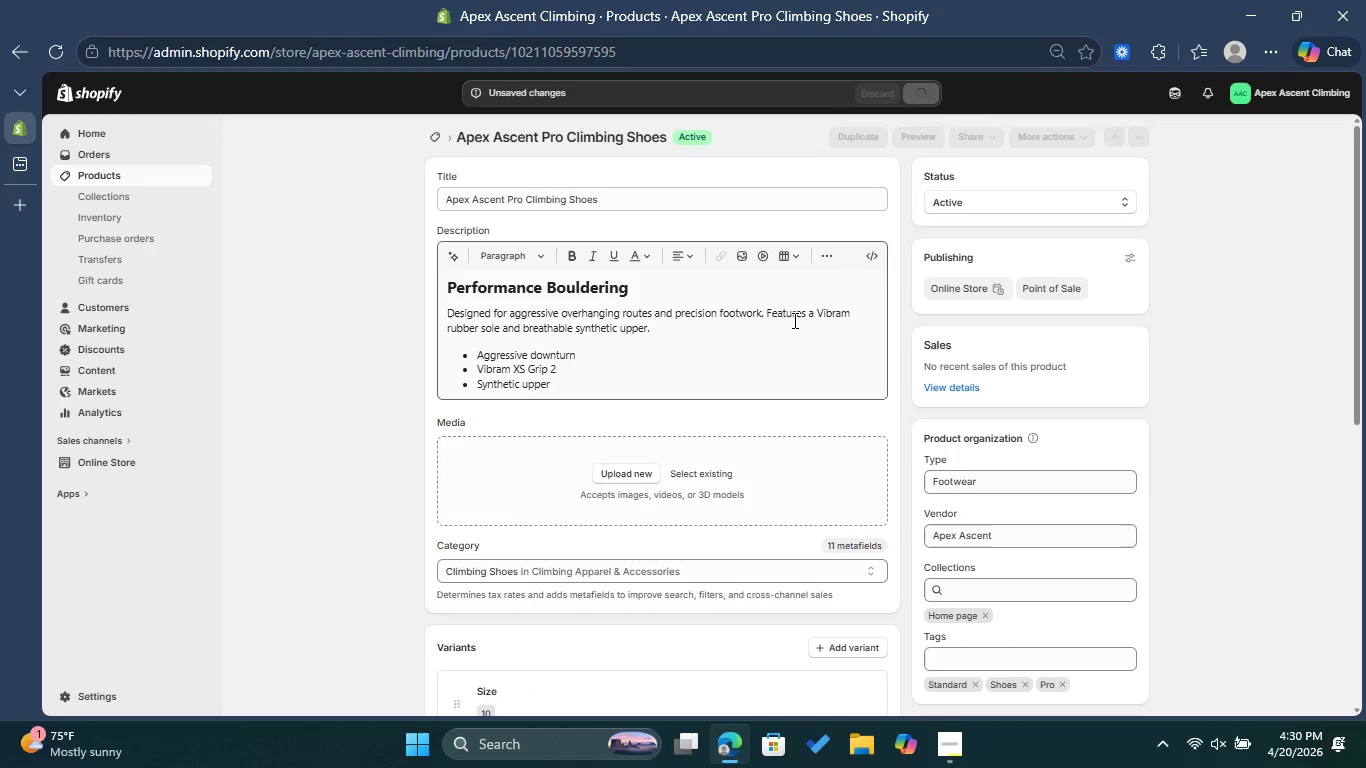 
wait(6.78)
 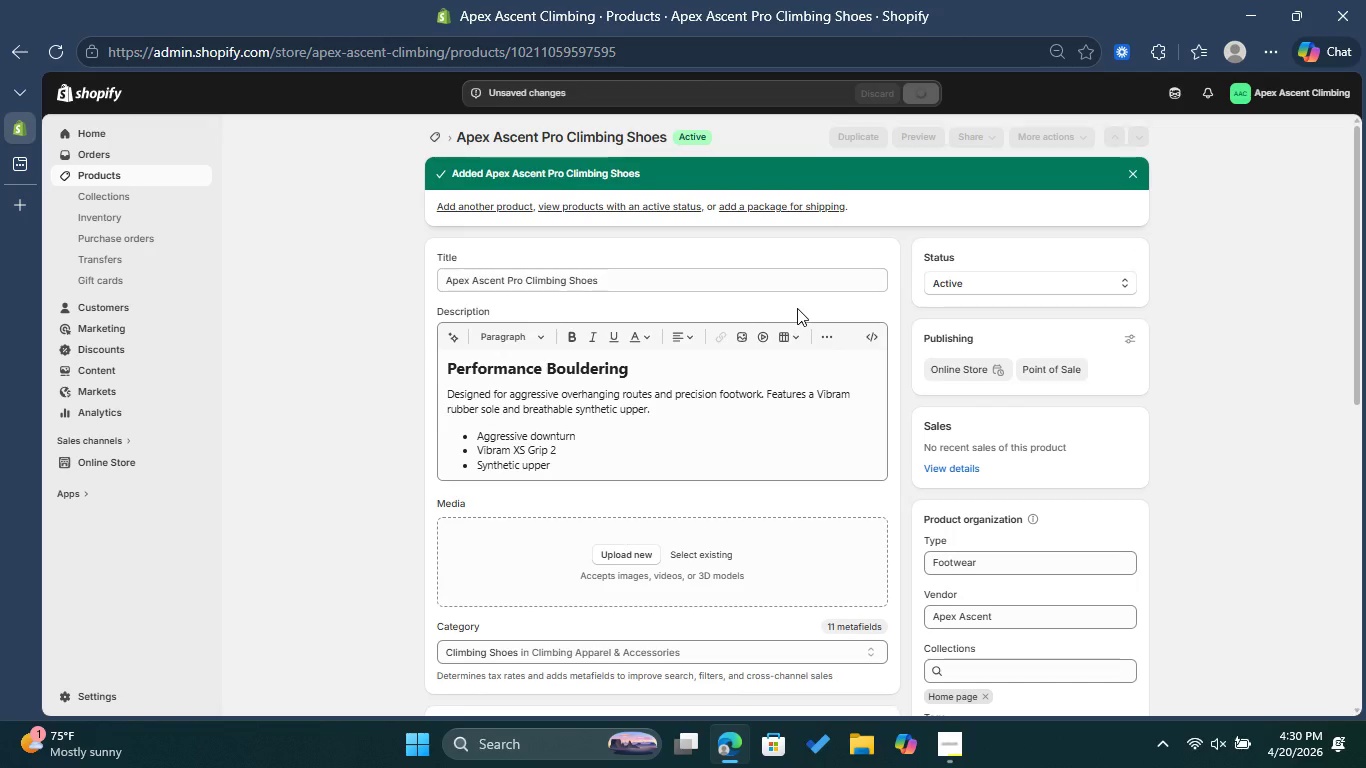 
scroll: coordinate [785, 426], scroll_direction: down, amount: 2.0
 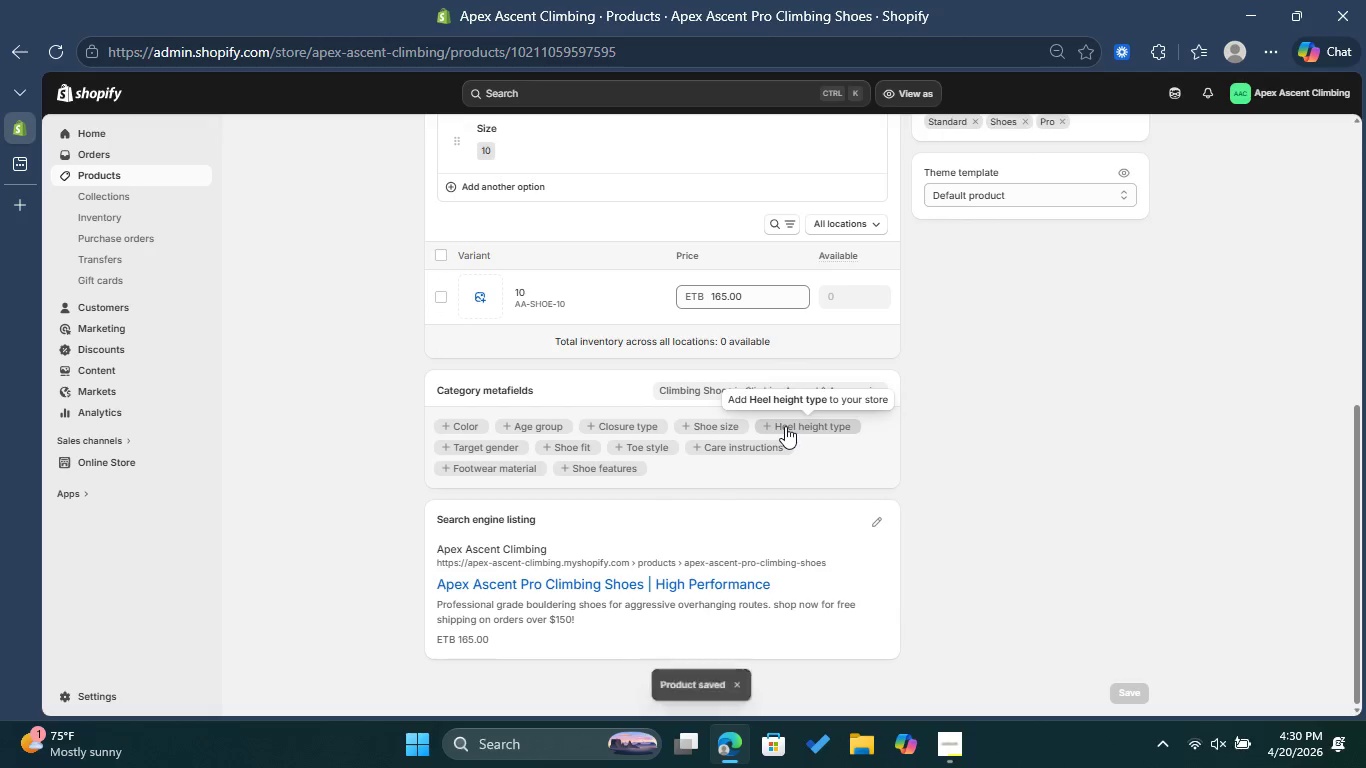 
scroll: coordinate [785, 426], scroll_direction: up, amount: 16.0
 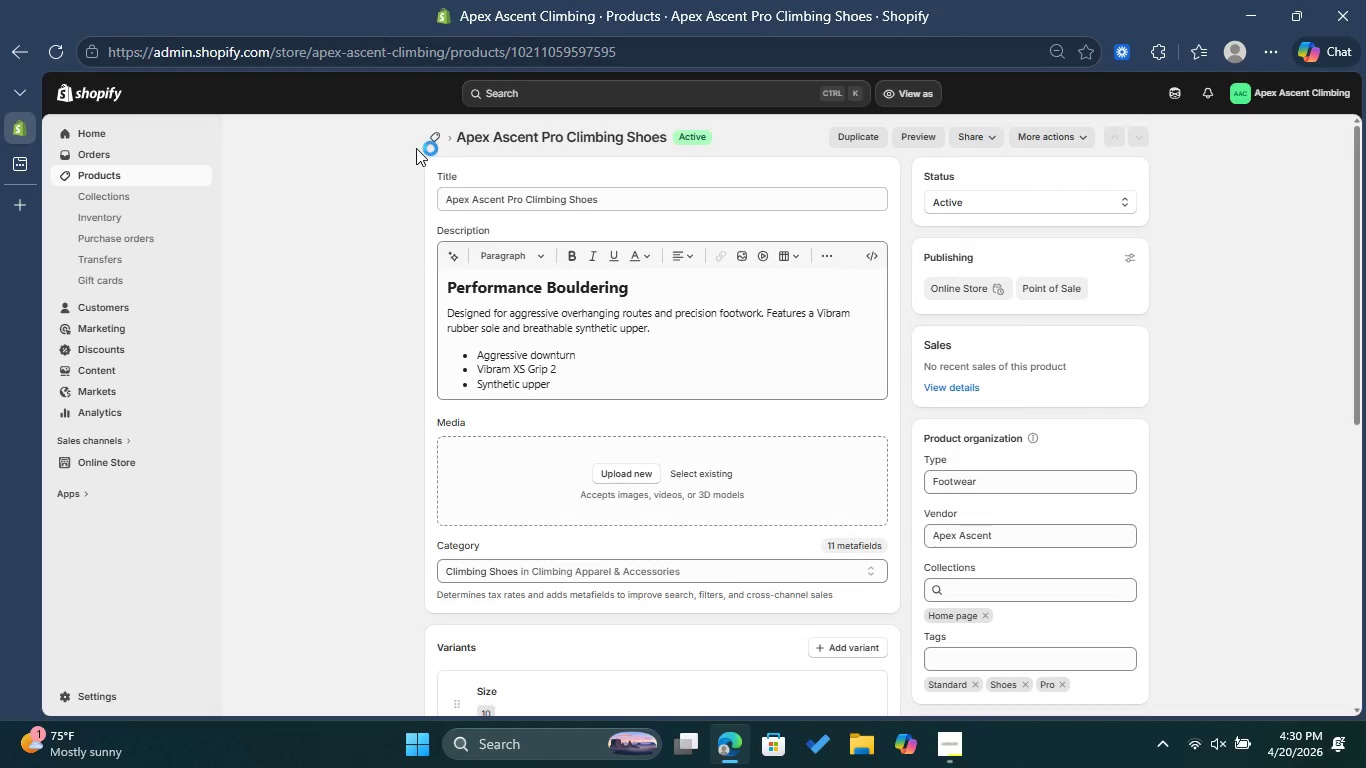 
left_click([425, 142])
 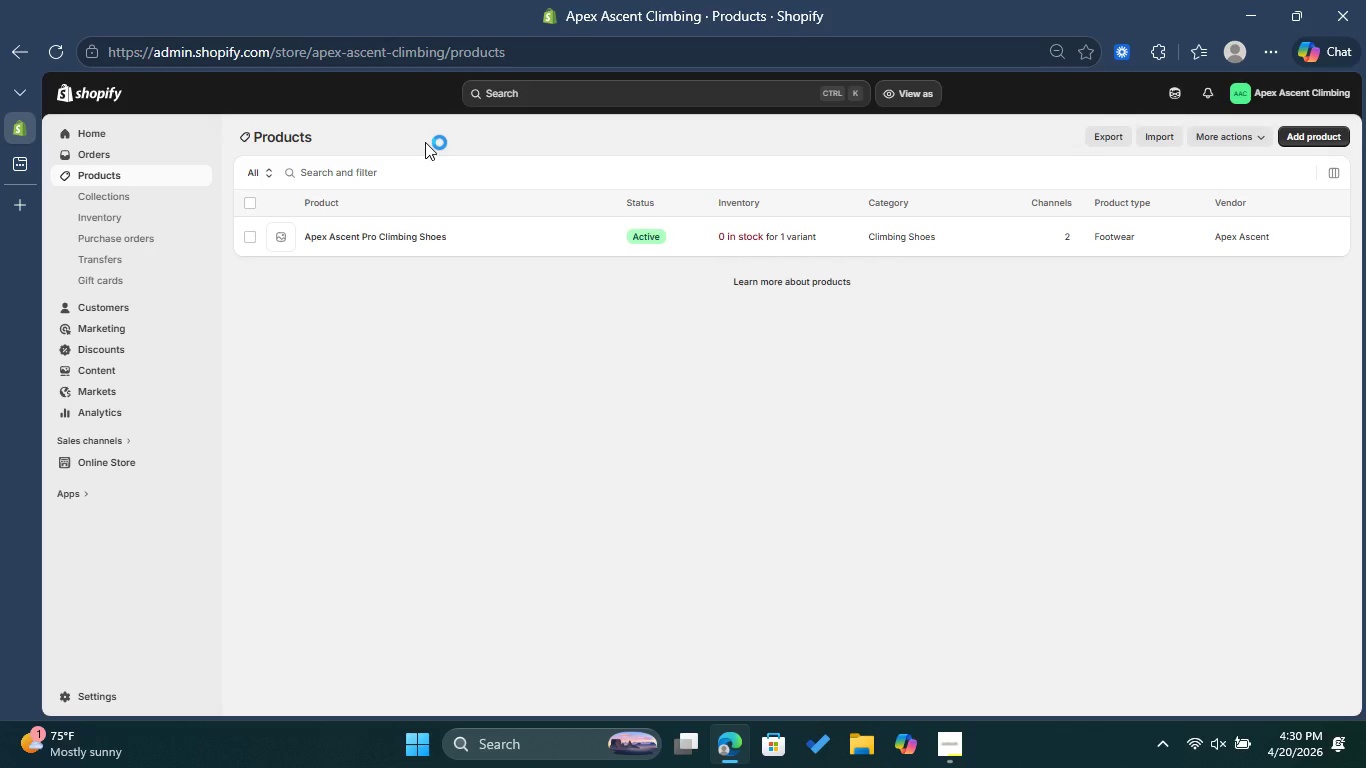 
wait(9.42)
 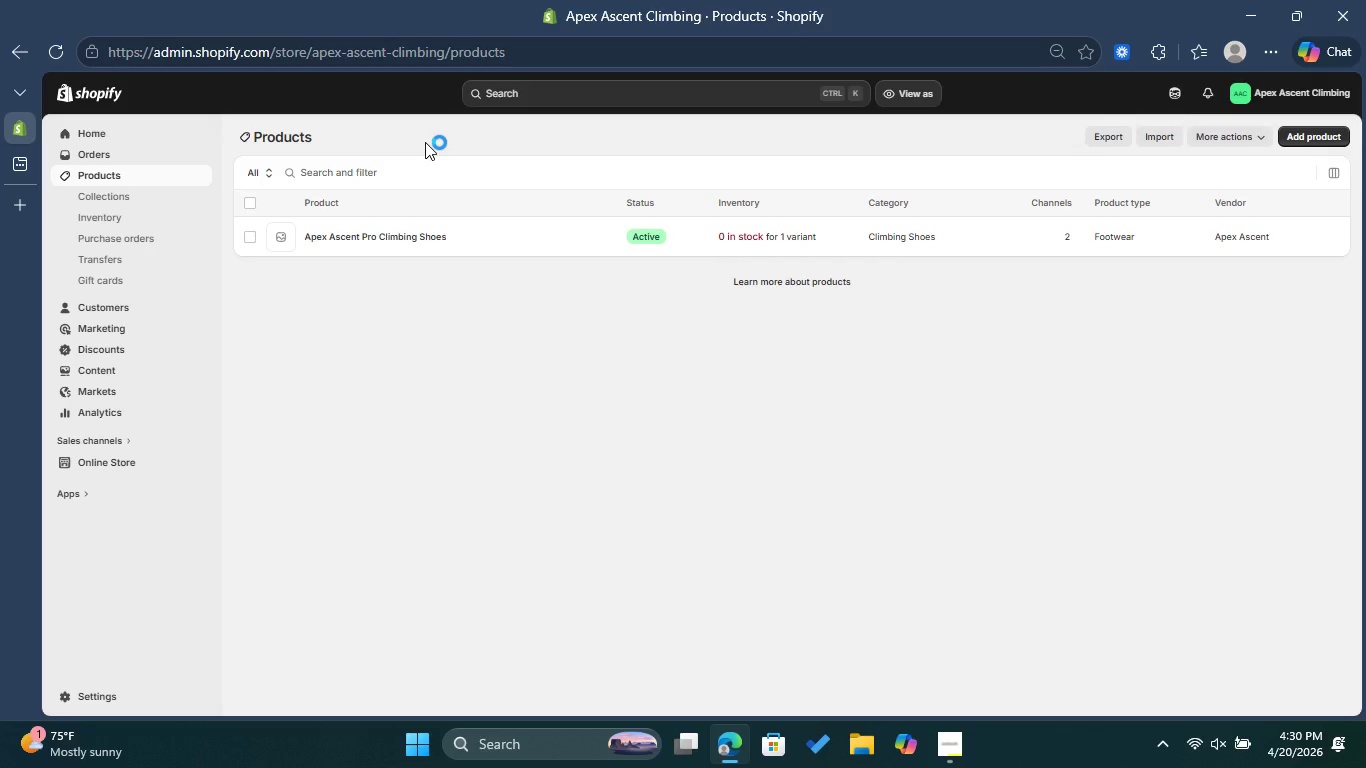 
left_click([284, 237])
 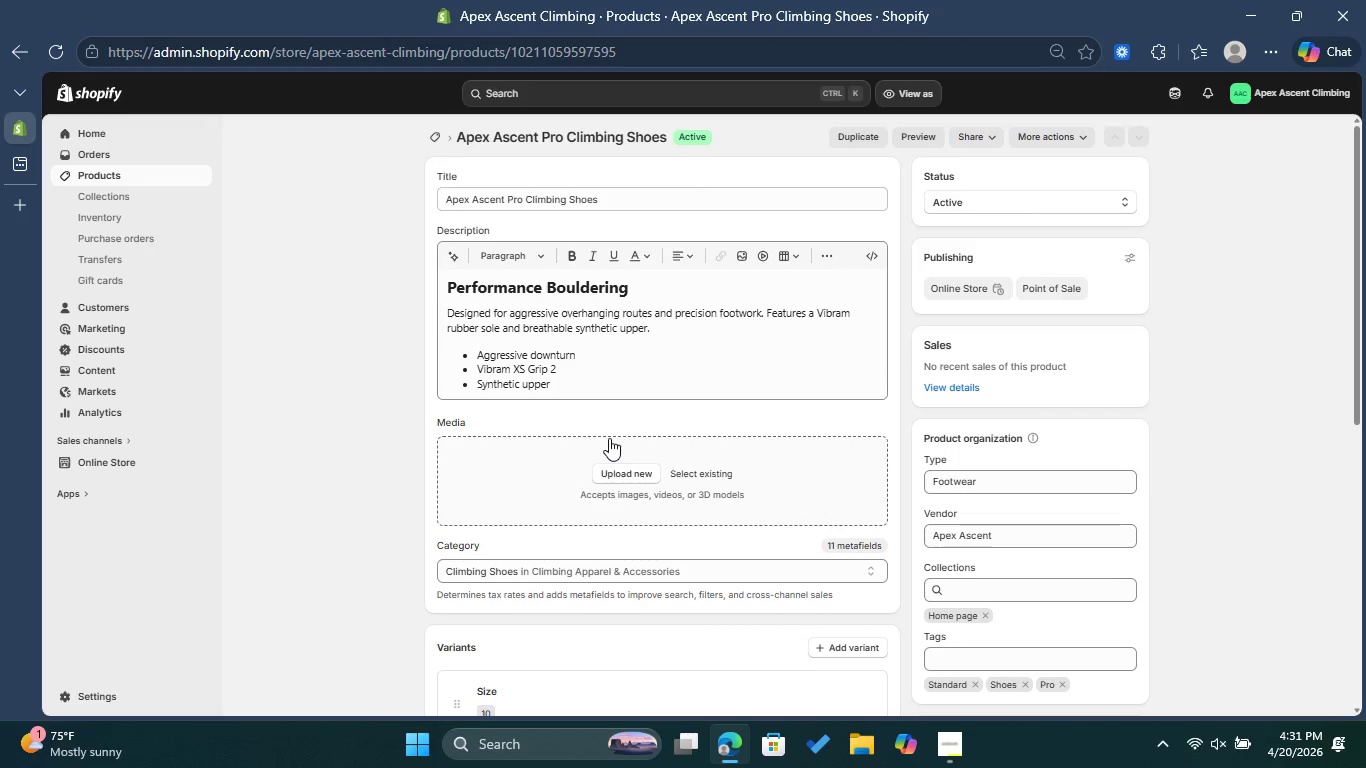 
wait(25.81)
 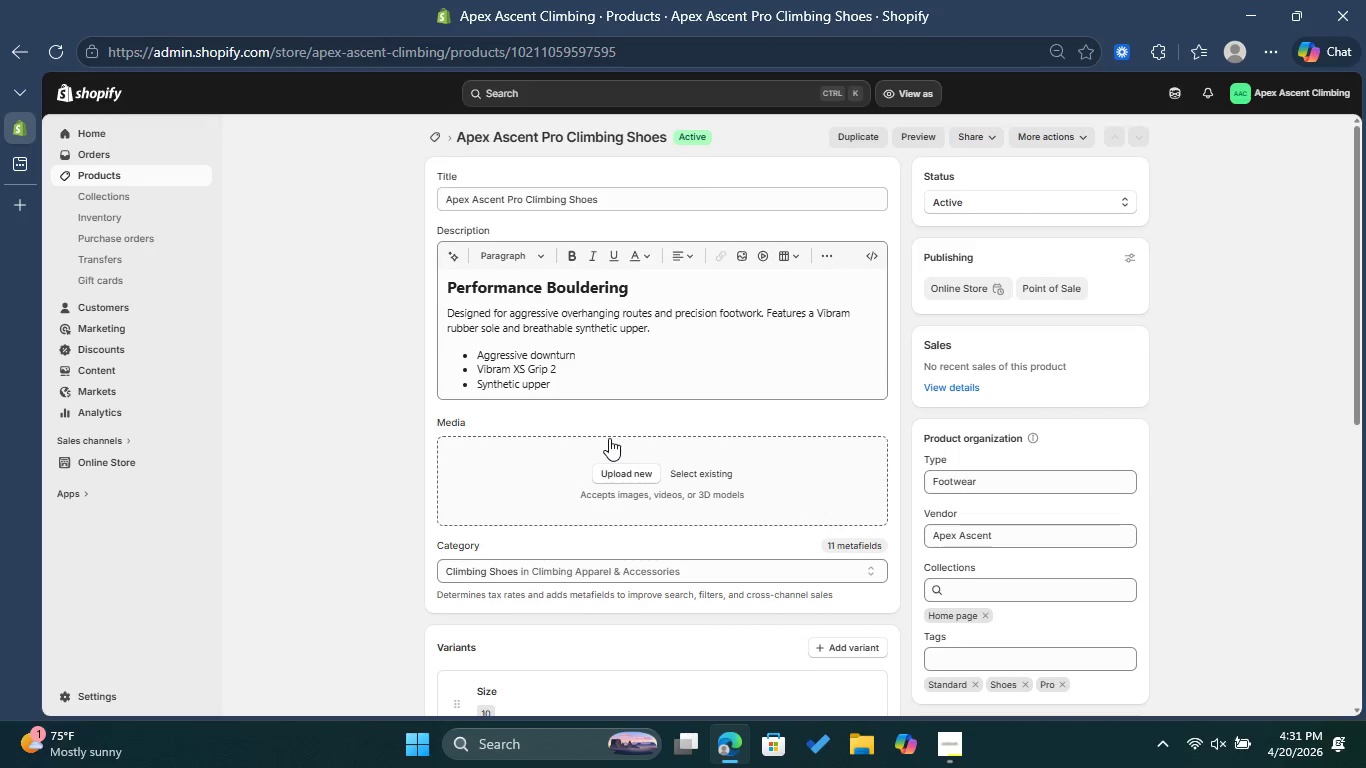 
left_click([17, 206])
 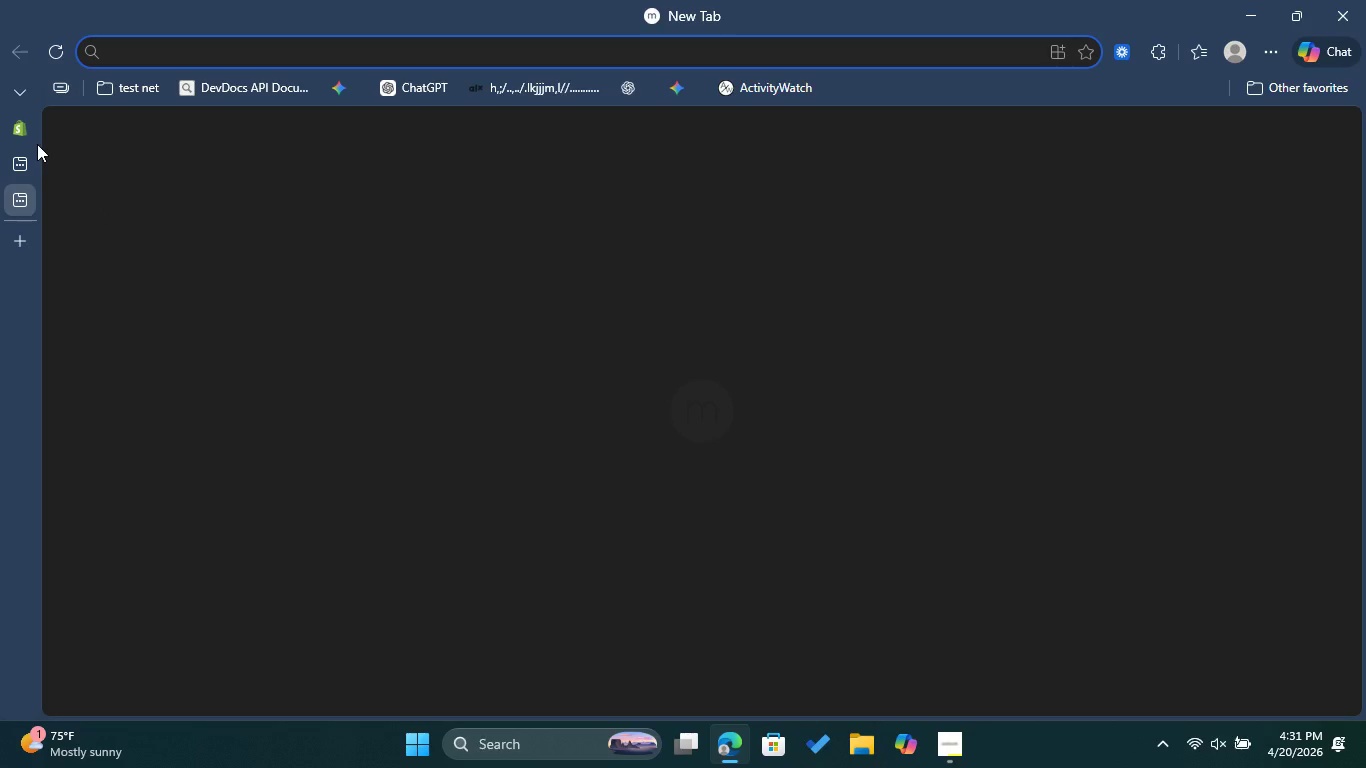 
left_click([70, 122])
 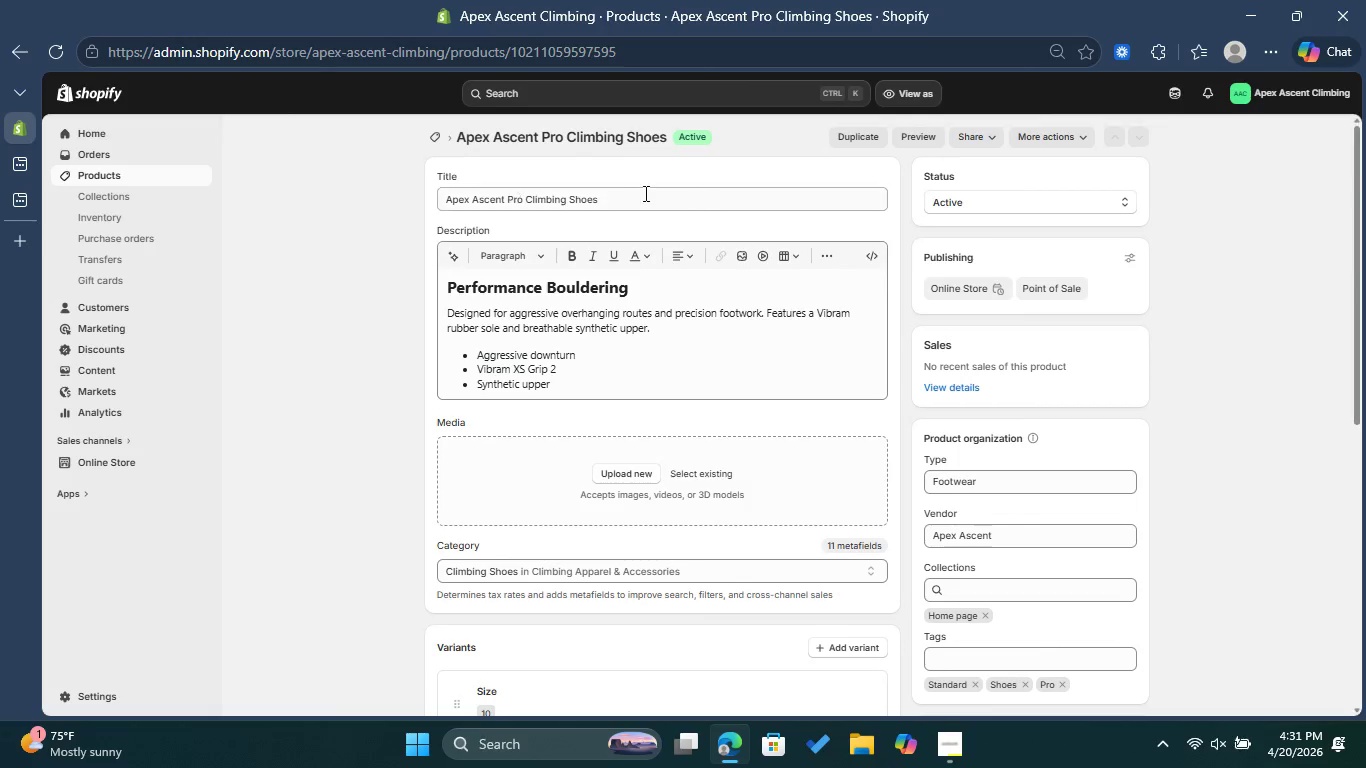 
left_click_drag(start_coordinate=[634, 192], to_coordinate=[437, 198])
 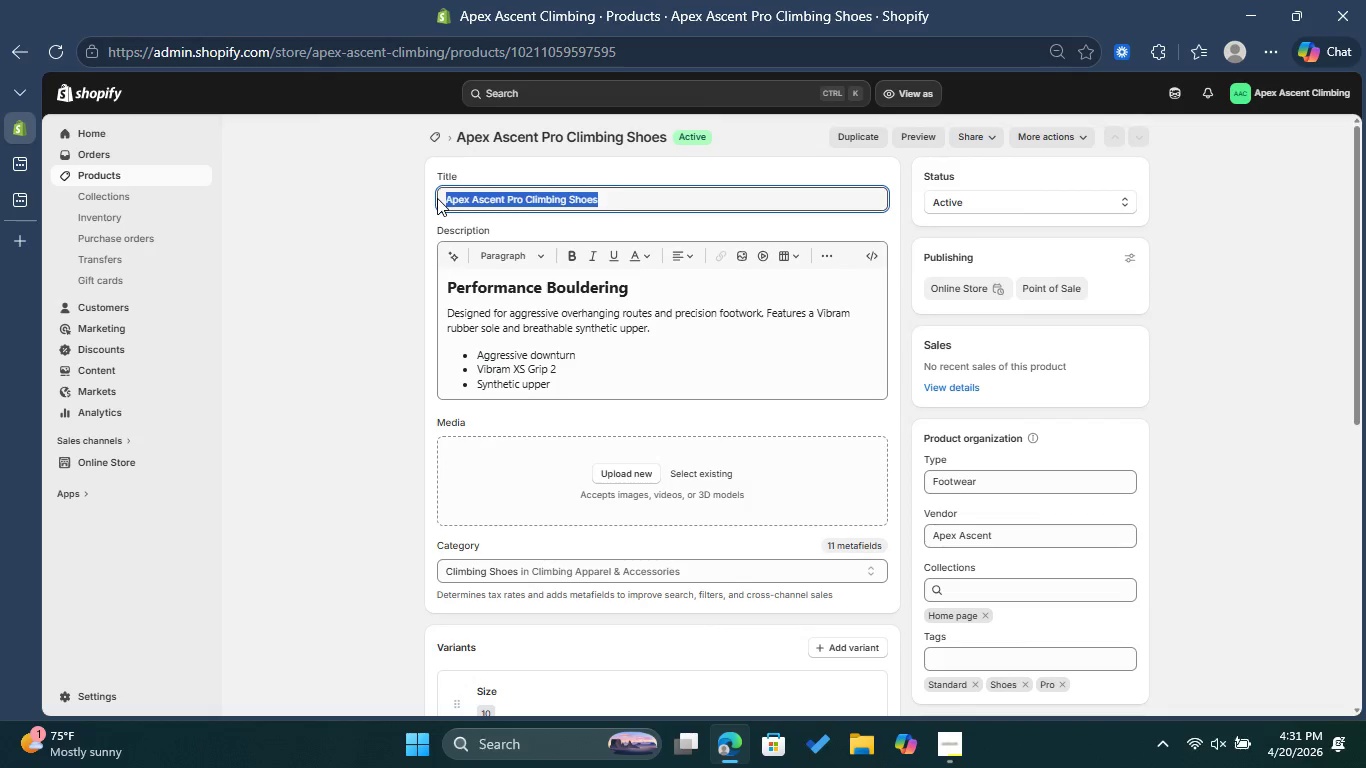 
key(Shift+ShiftLeft)
 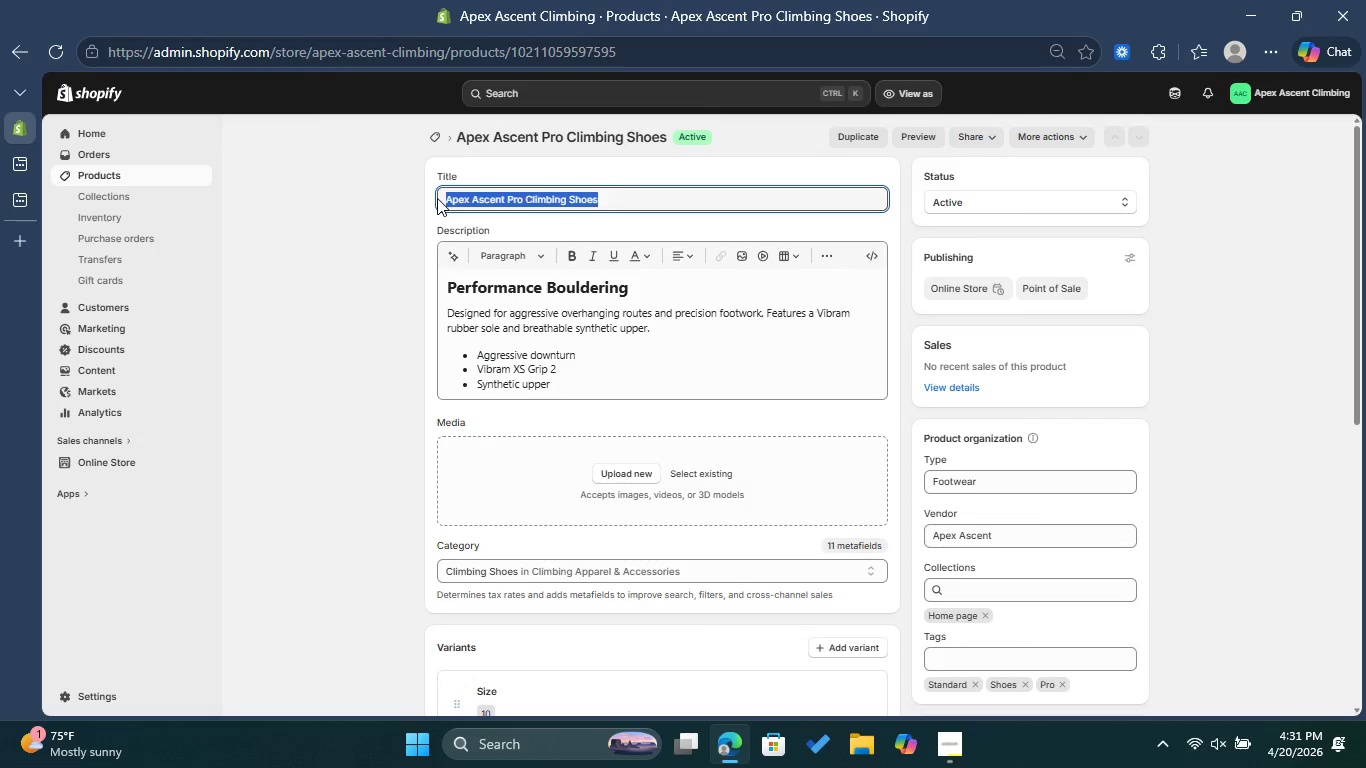 
key(Control+C)
 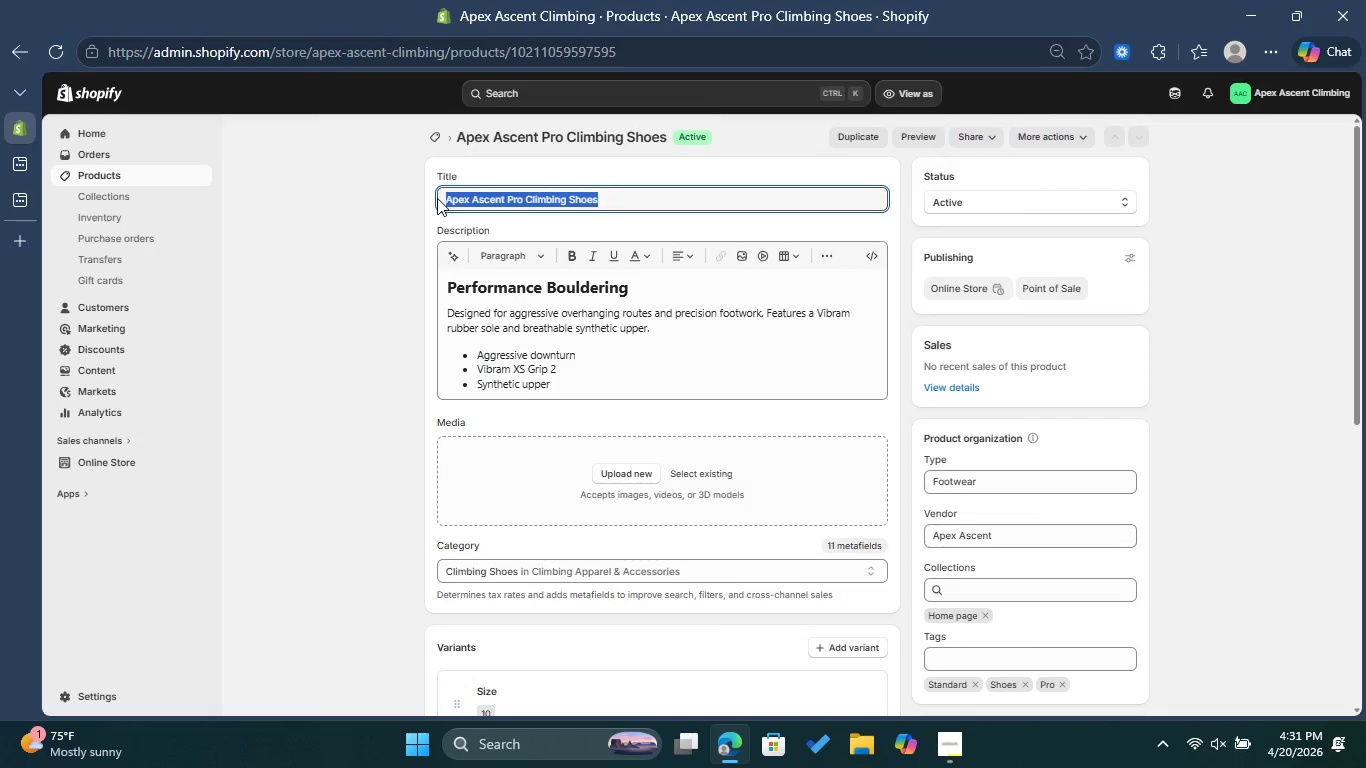 
key(Control+C)
 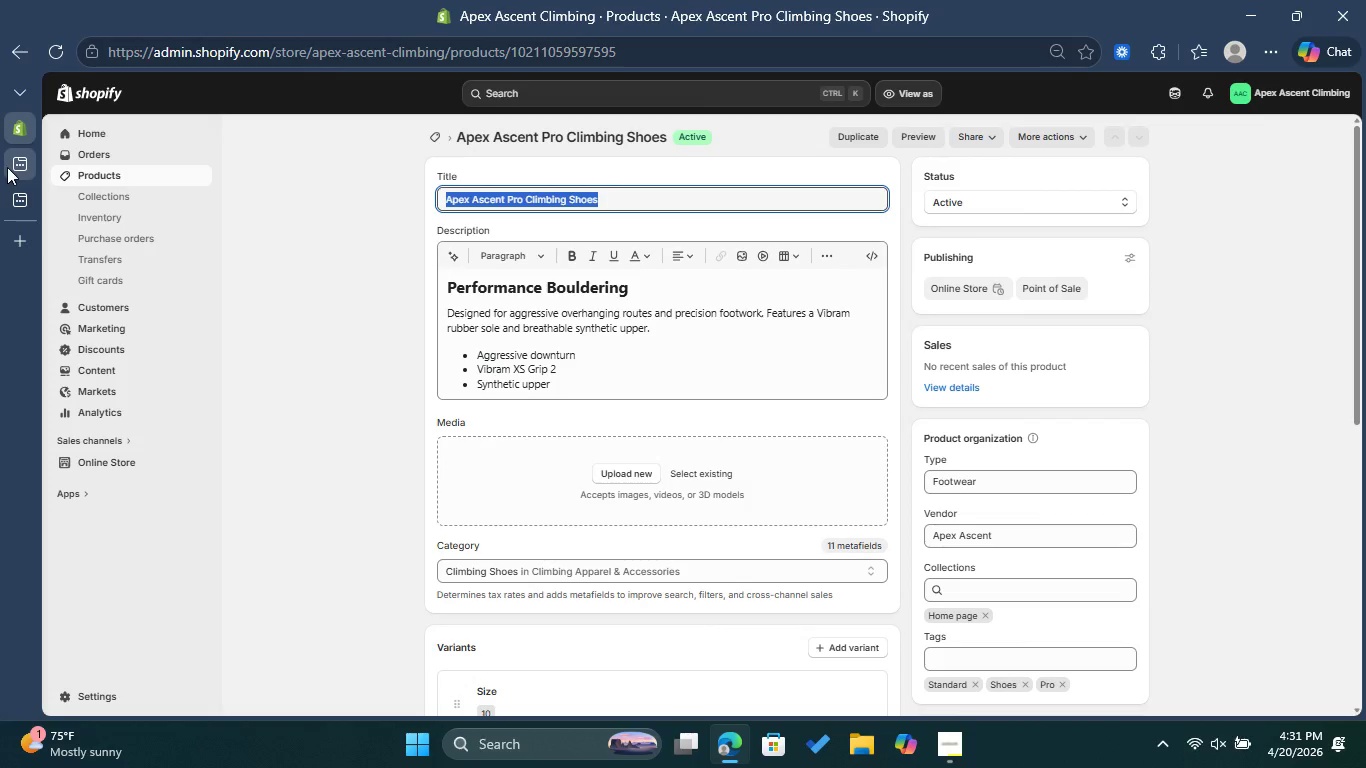 
left_click([18, 155])
 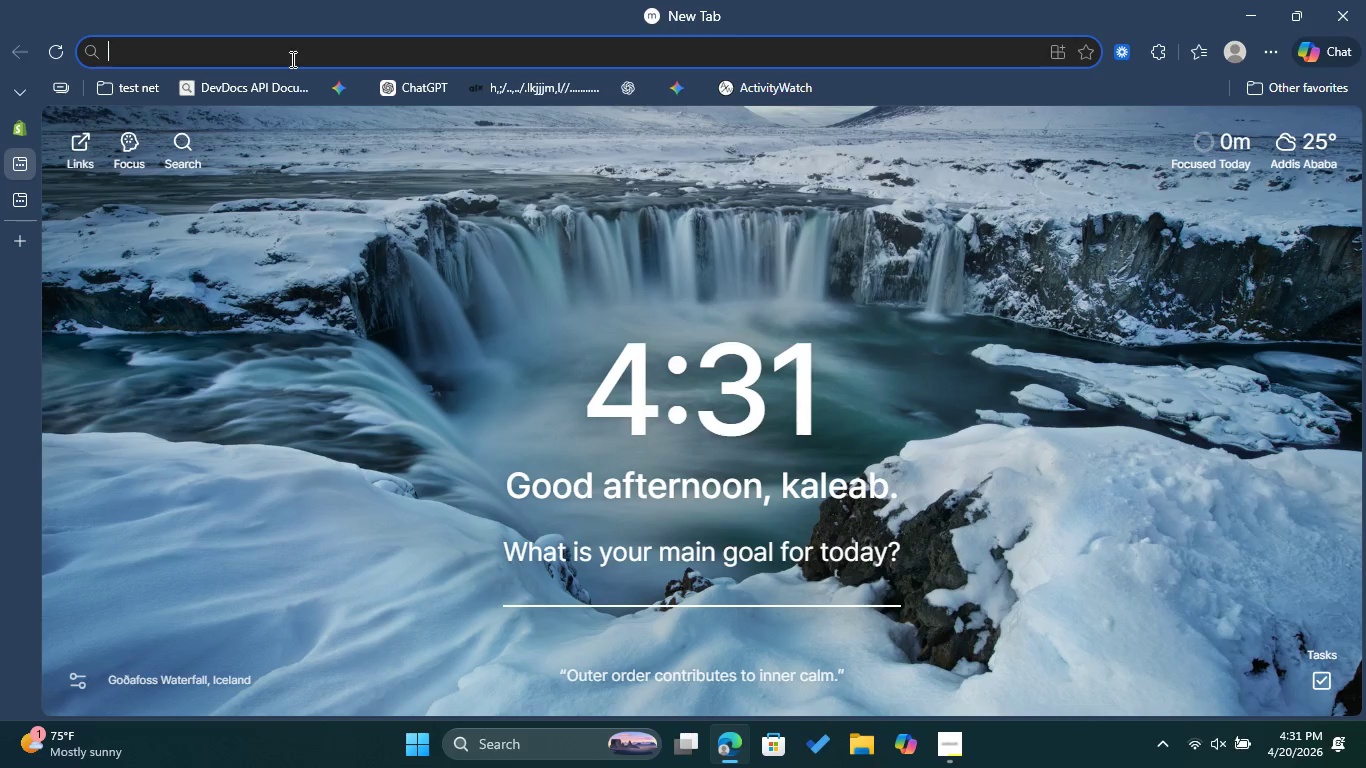 
key(F)
 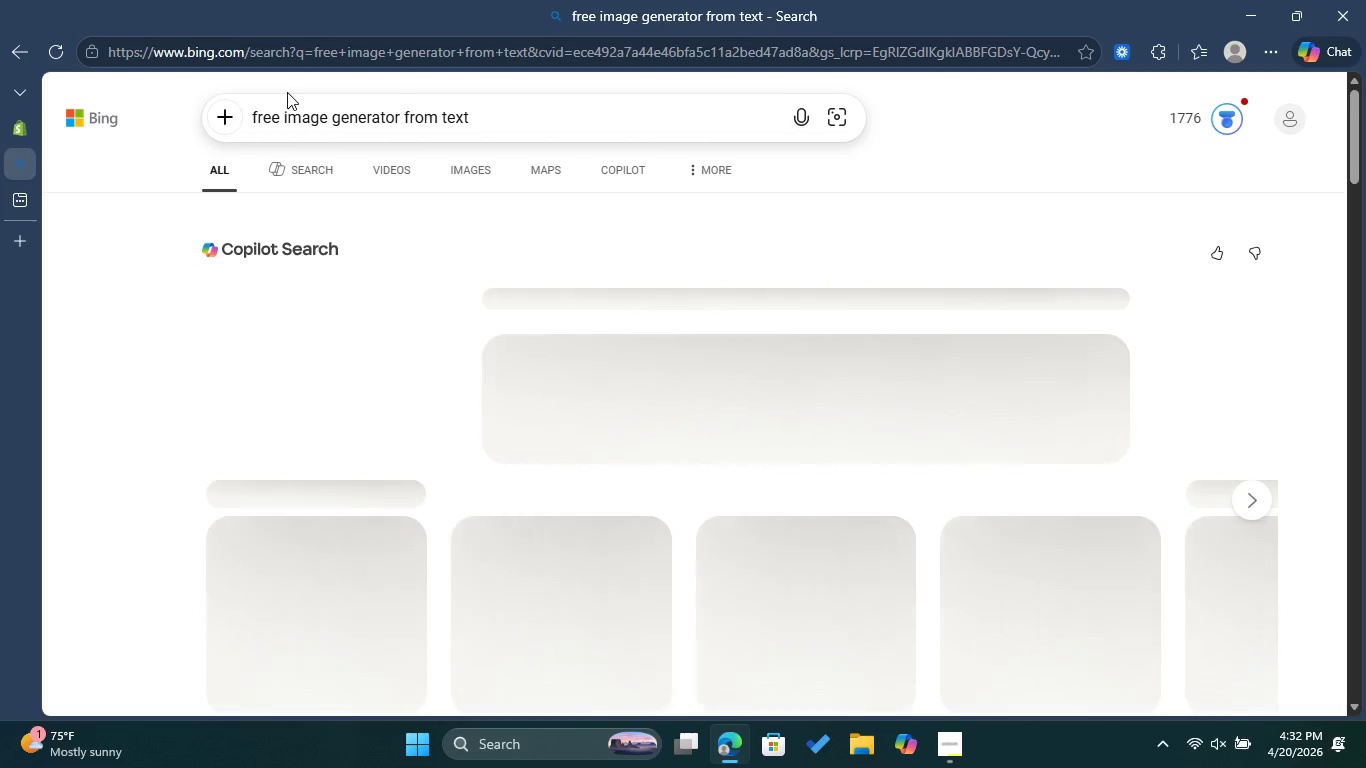 
wait(61.61)
 